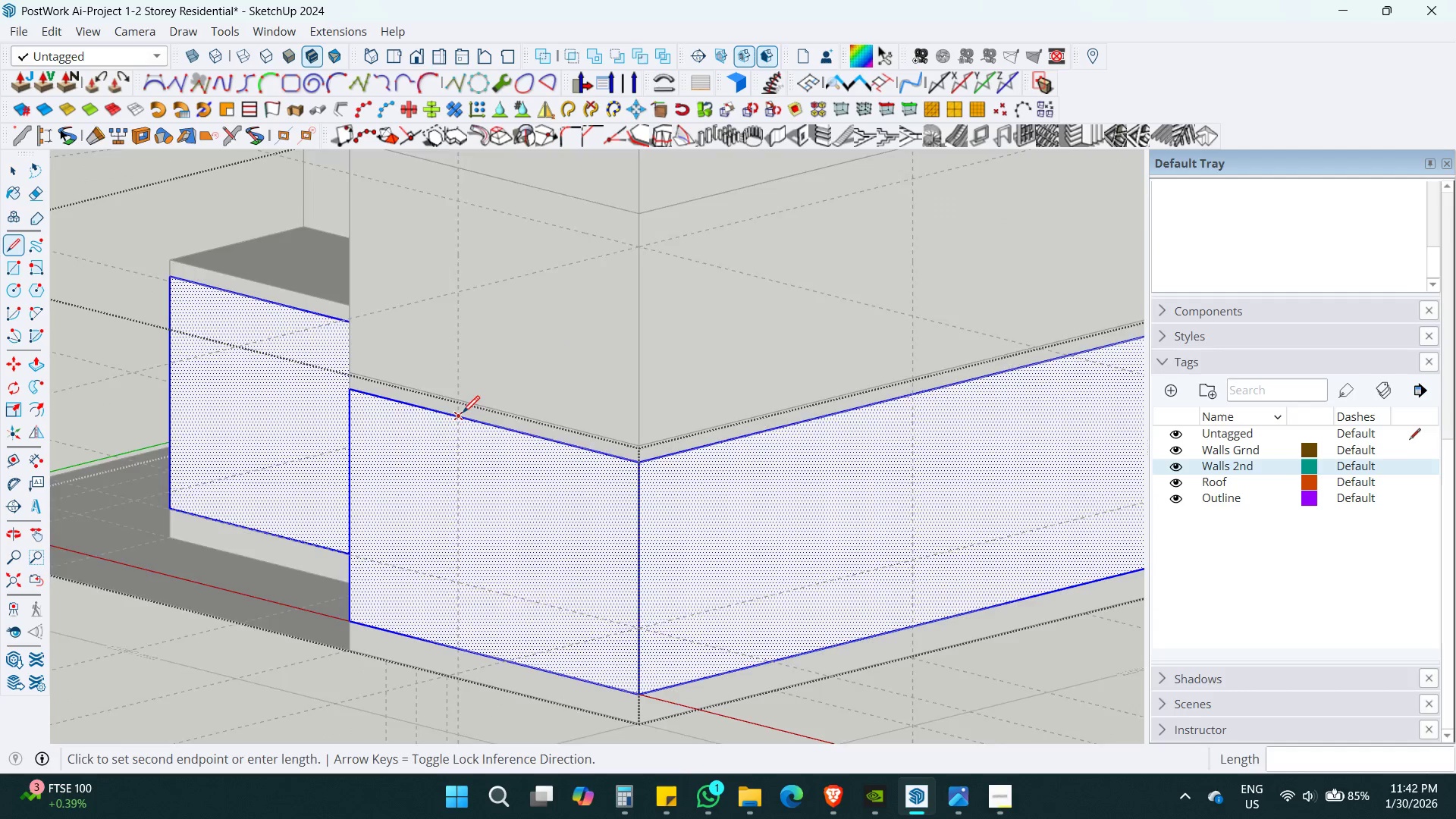 
key(Alt+Z)
 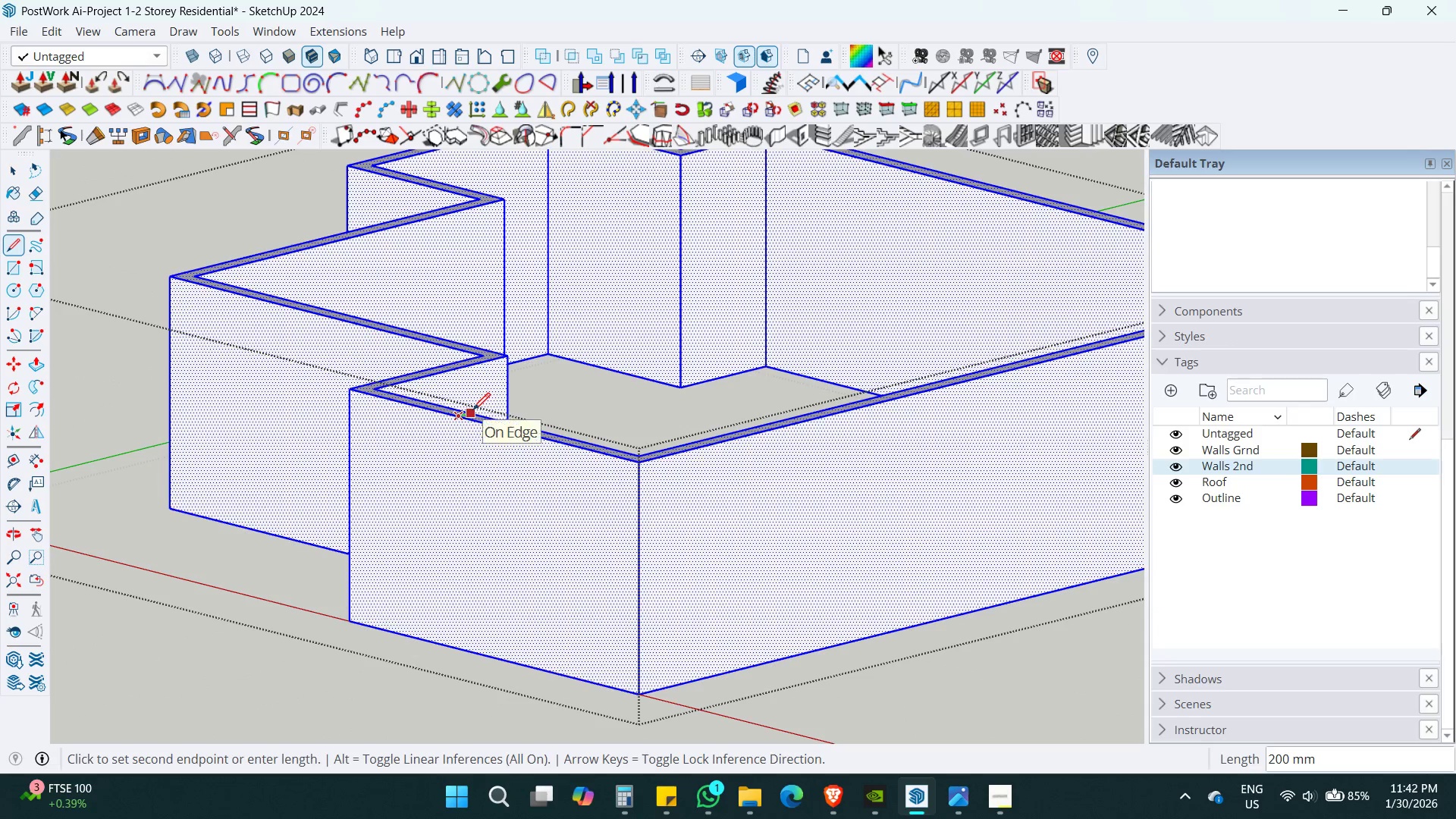 
key(ArrowRight)
 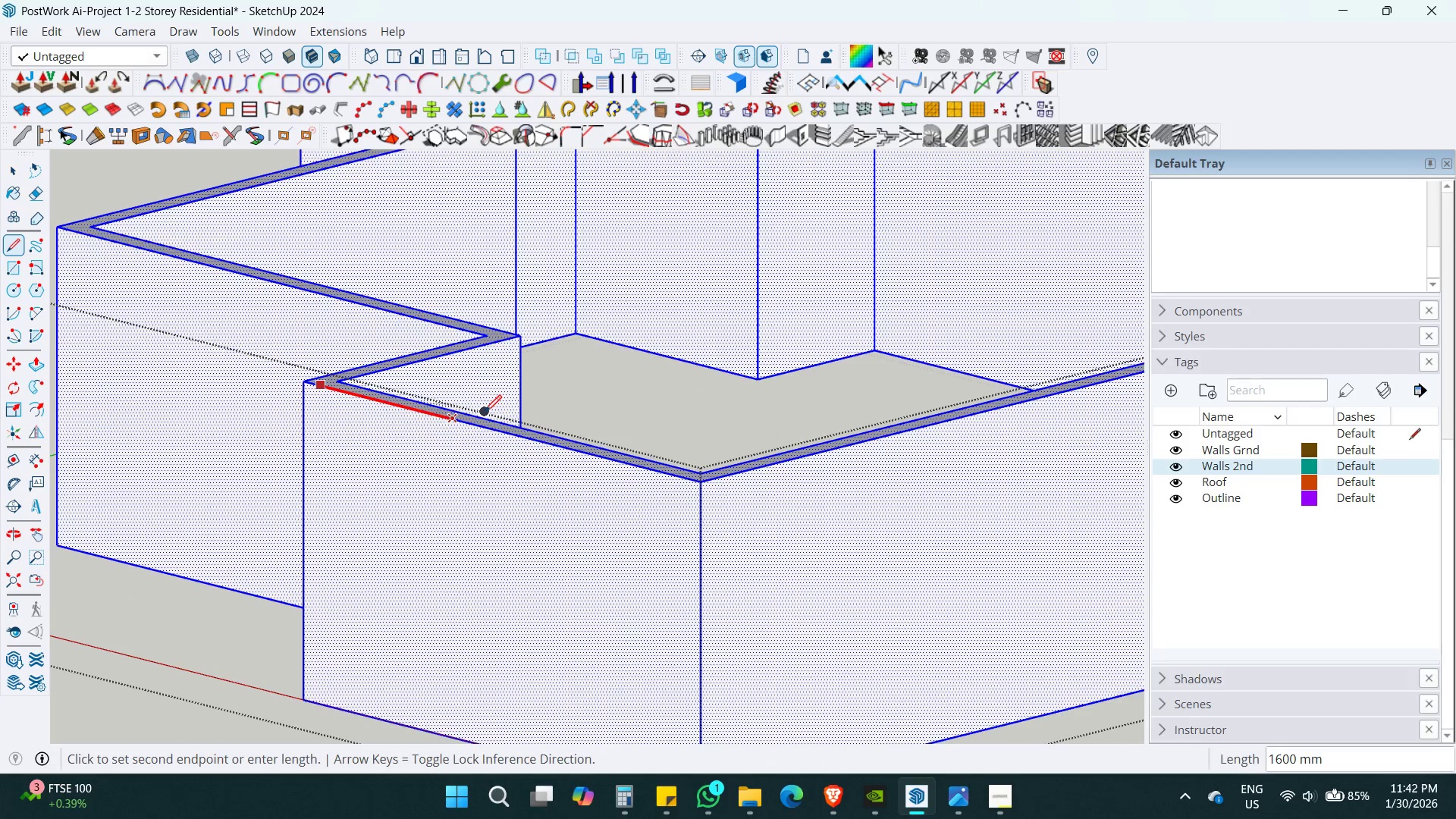 
scroll: coordinate [473, 410], scroll_direction: up, amount: 3.0
 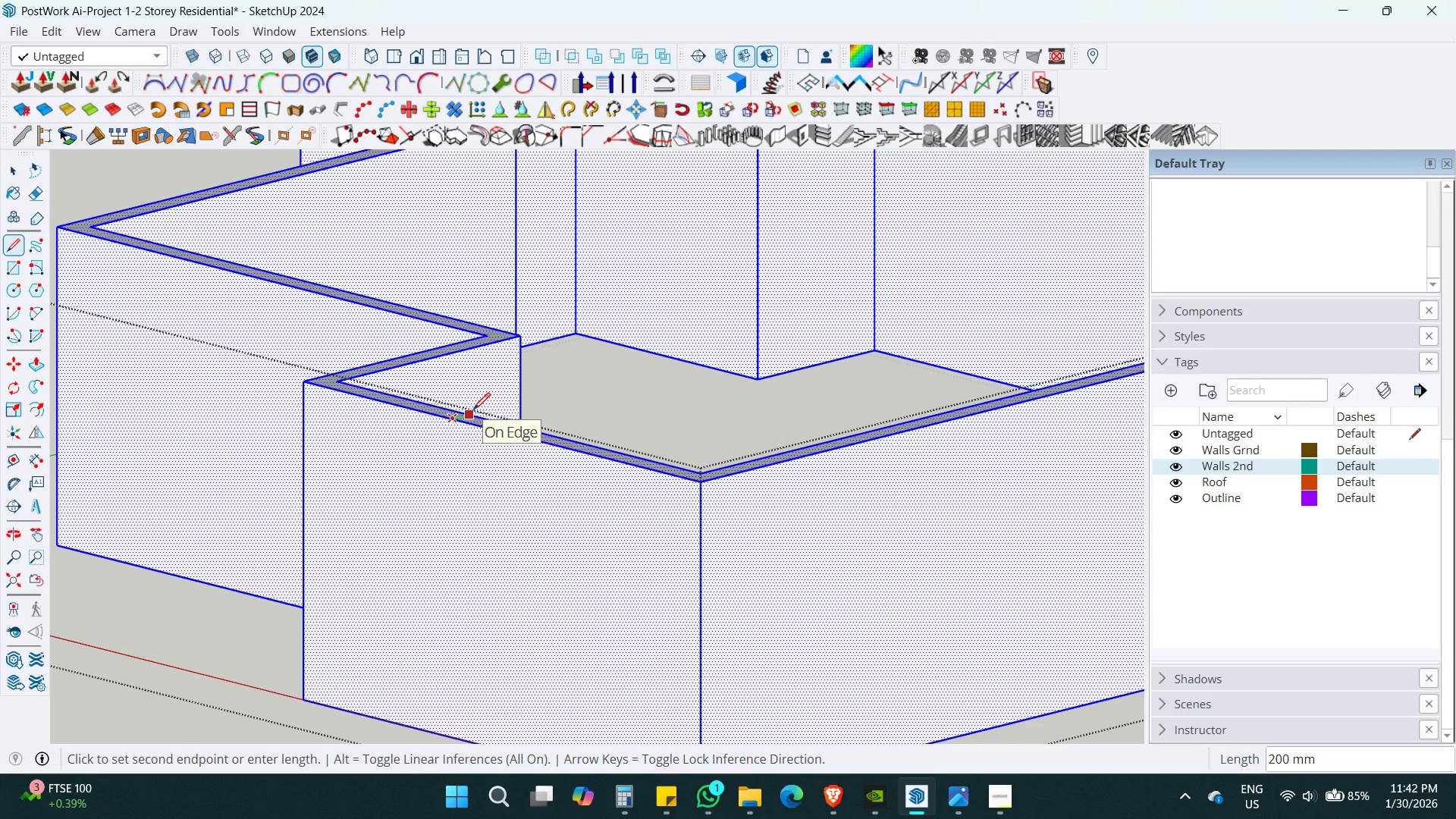 
key(ArrowLeft)
 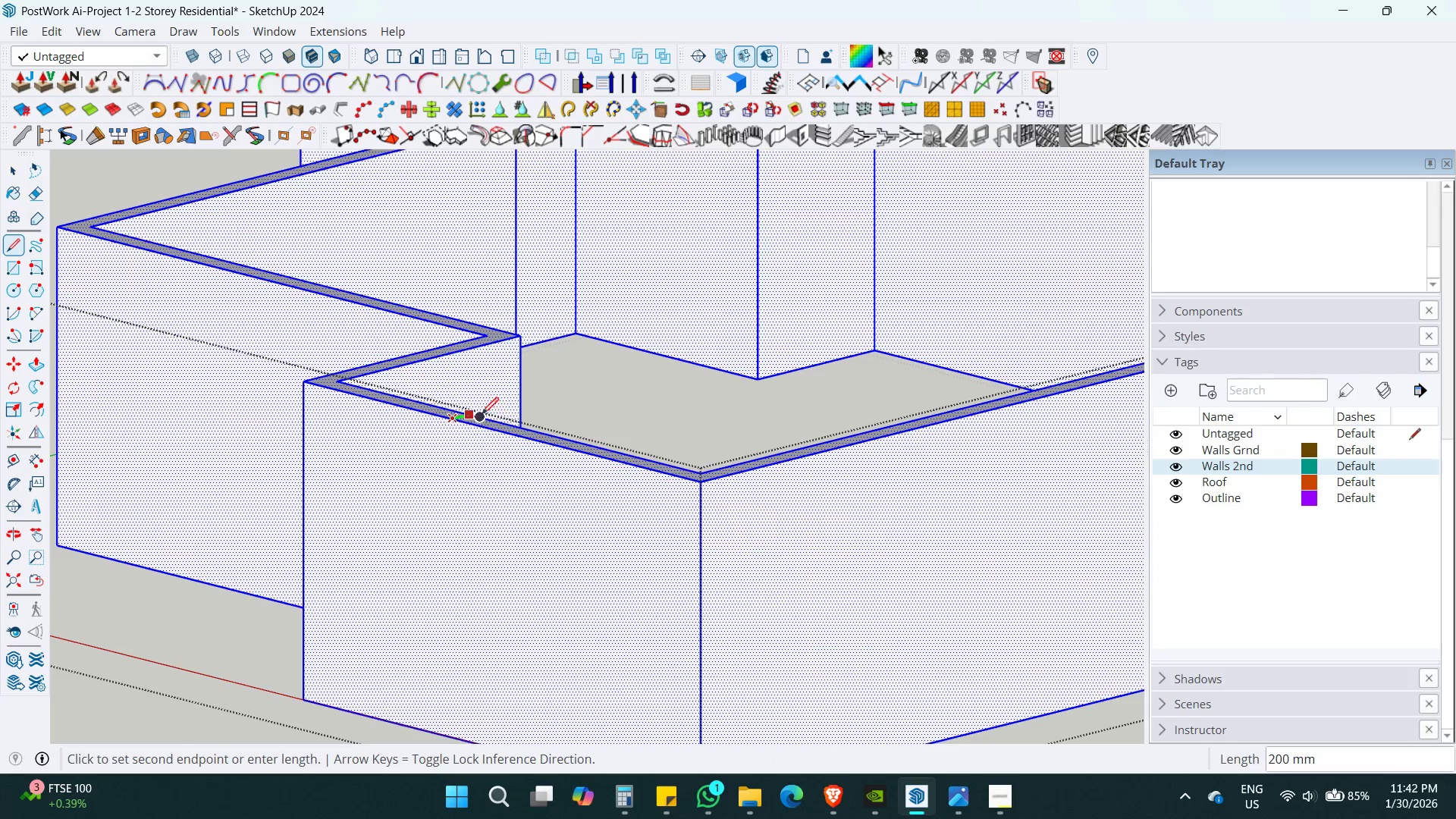 
left_click([480, 414])
 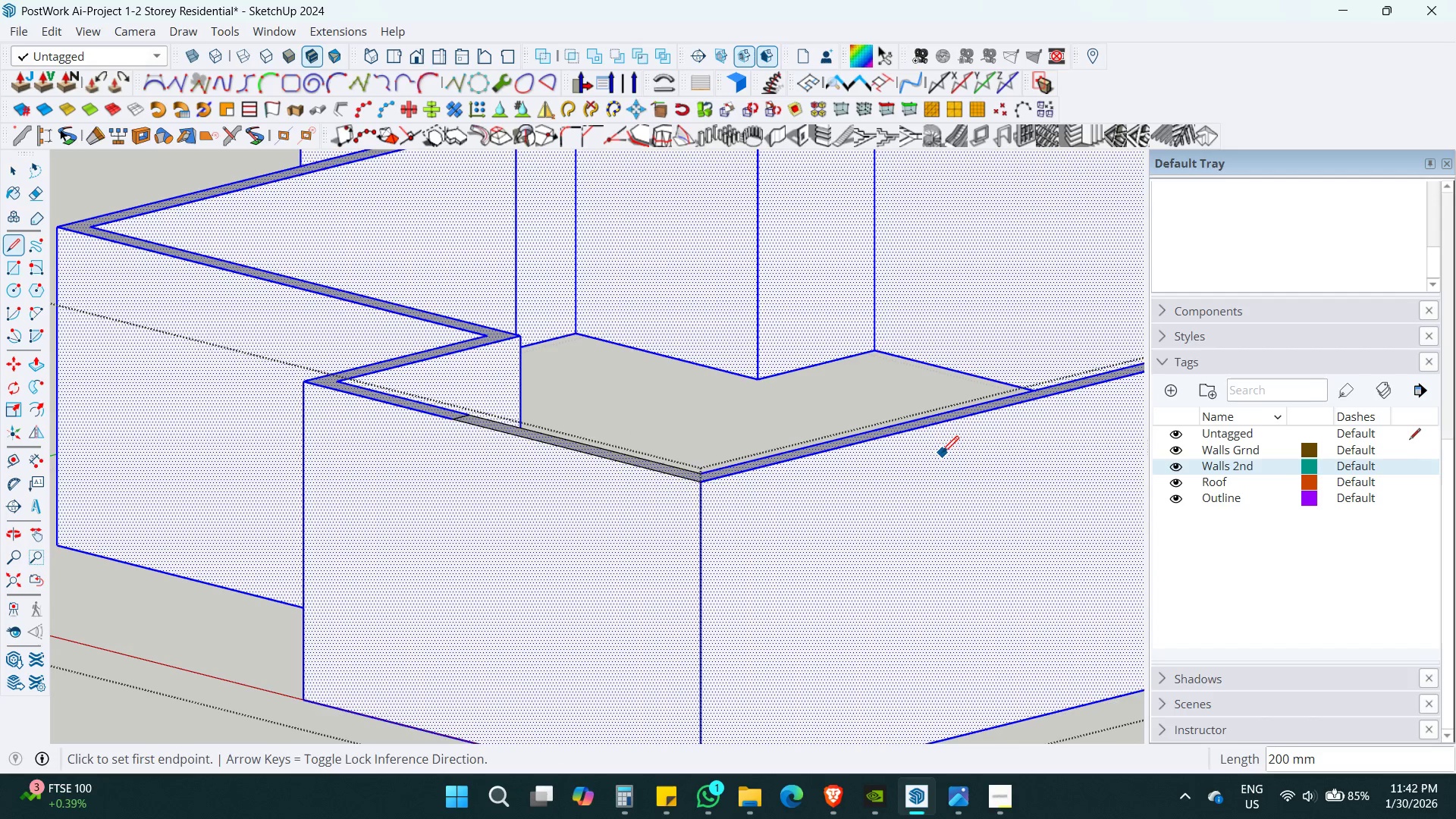 
key(Alt+AltLeft)
 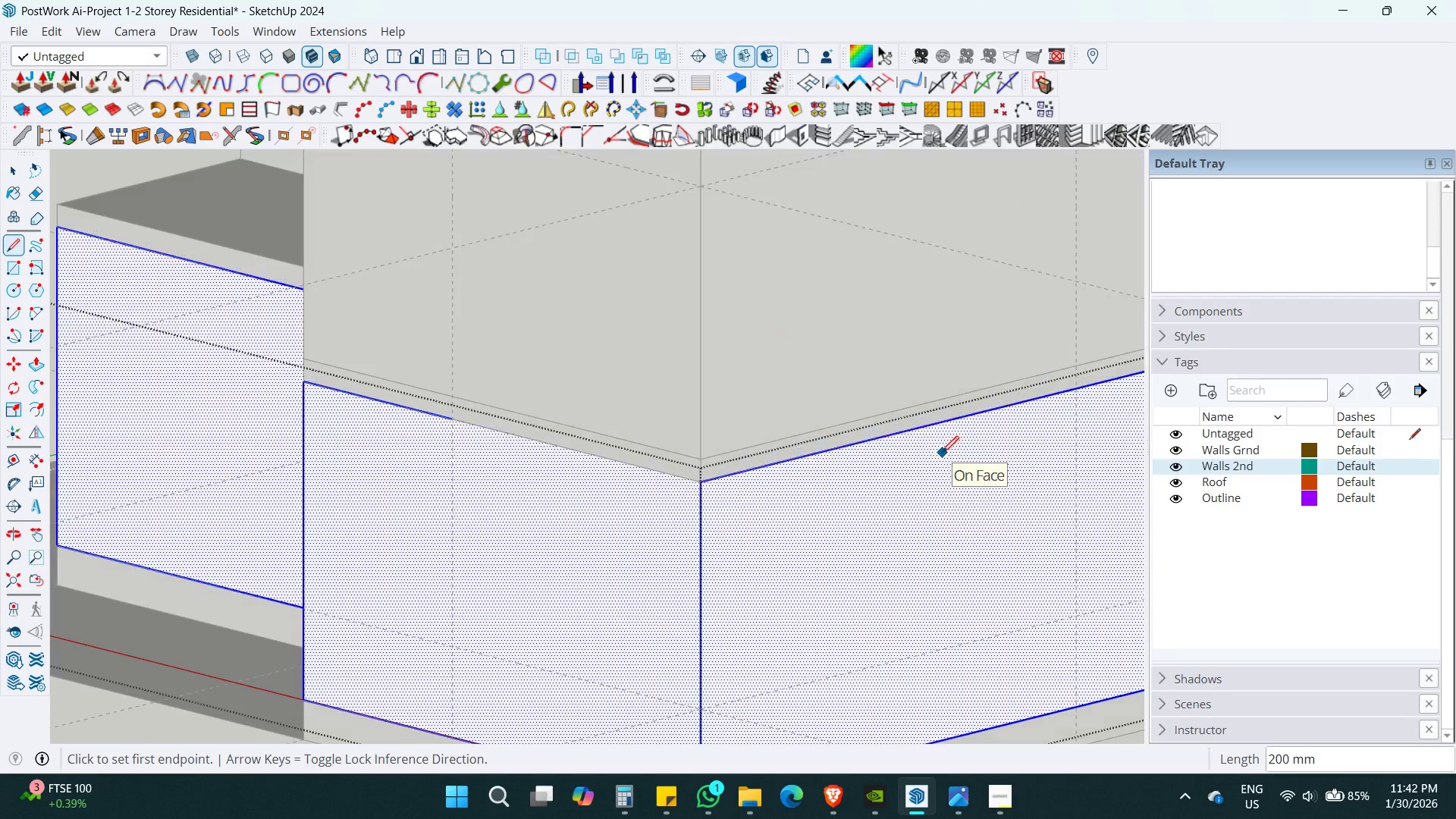 
key(Alt+Z)
 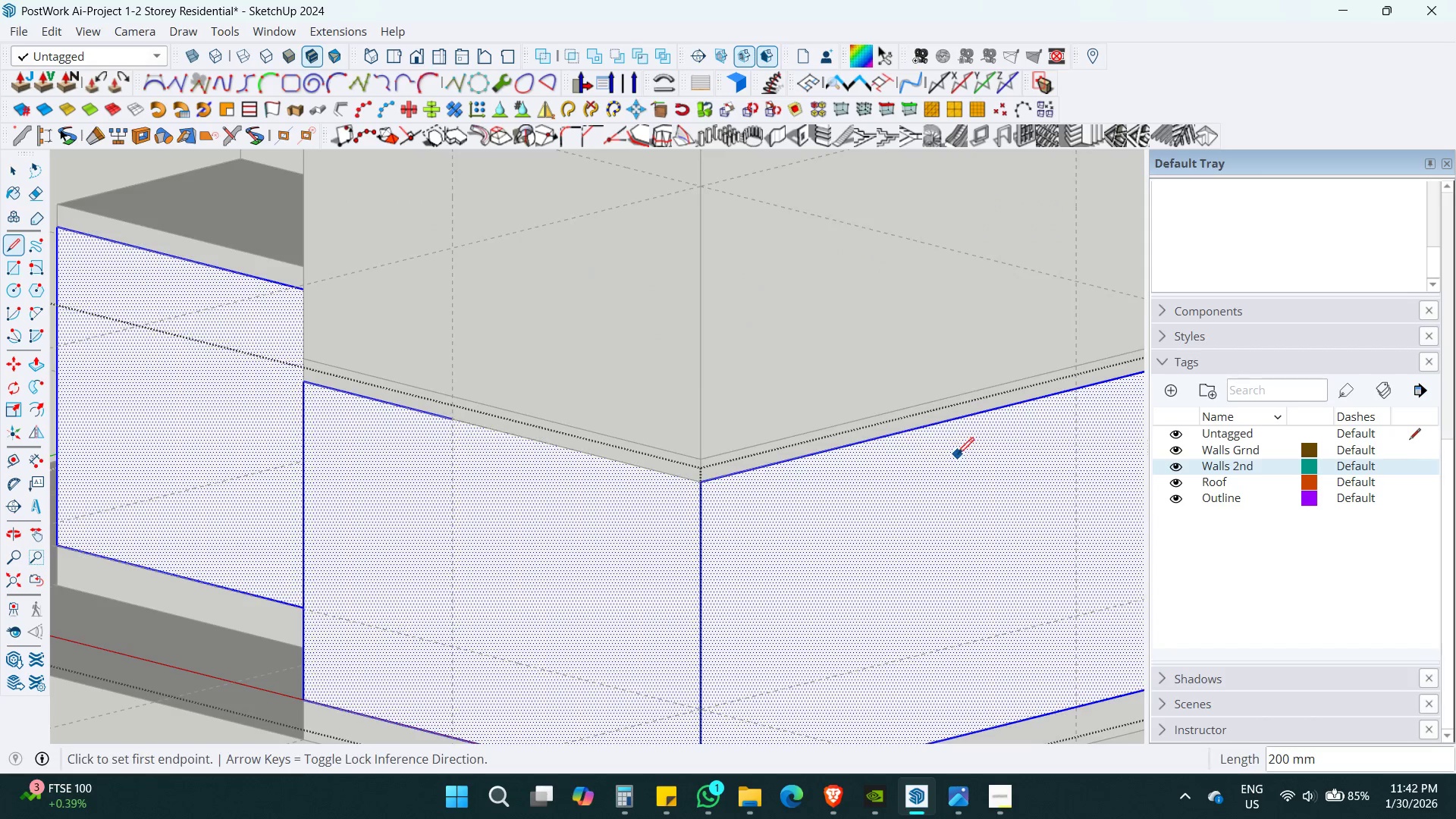 
key(Shift+ShiftLeft)
 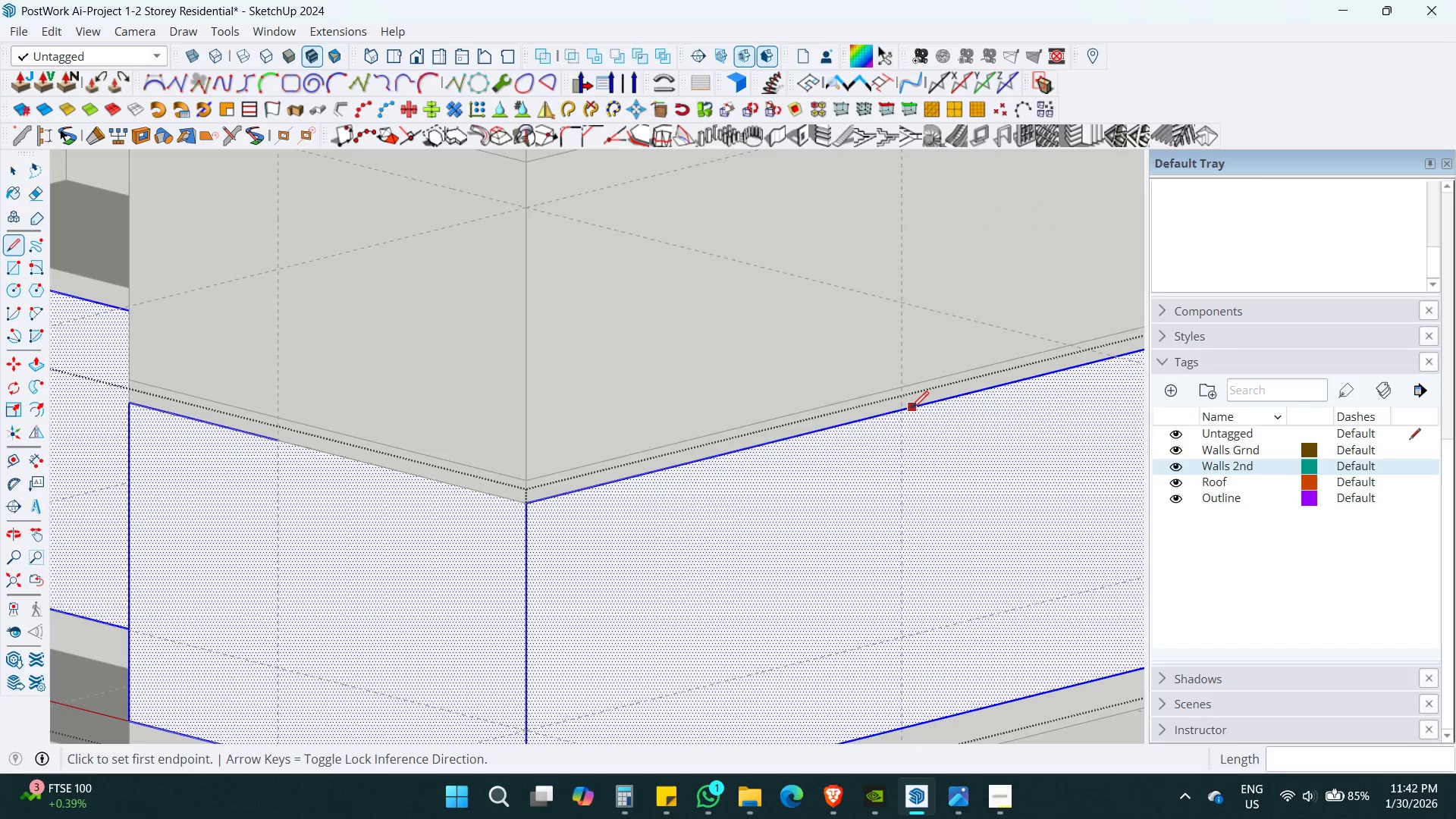 
left_click([902, 408])
 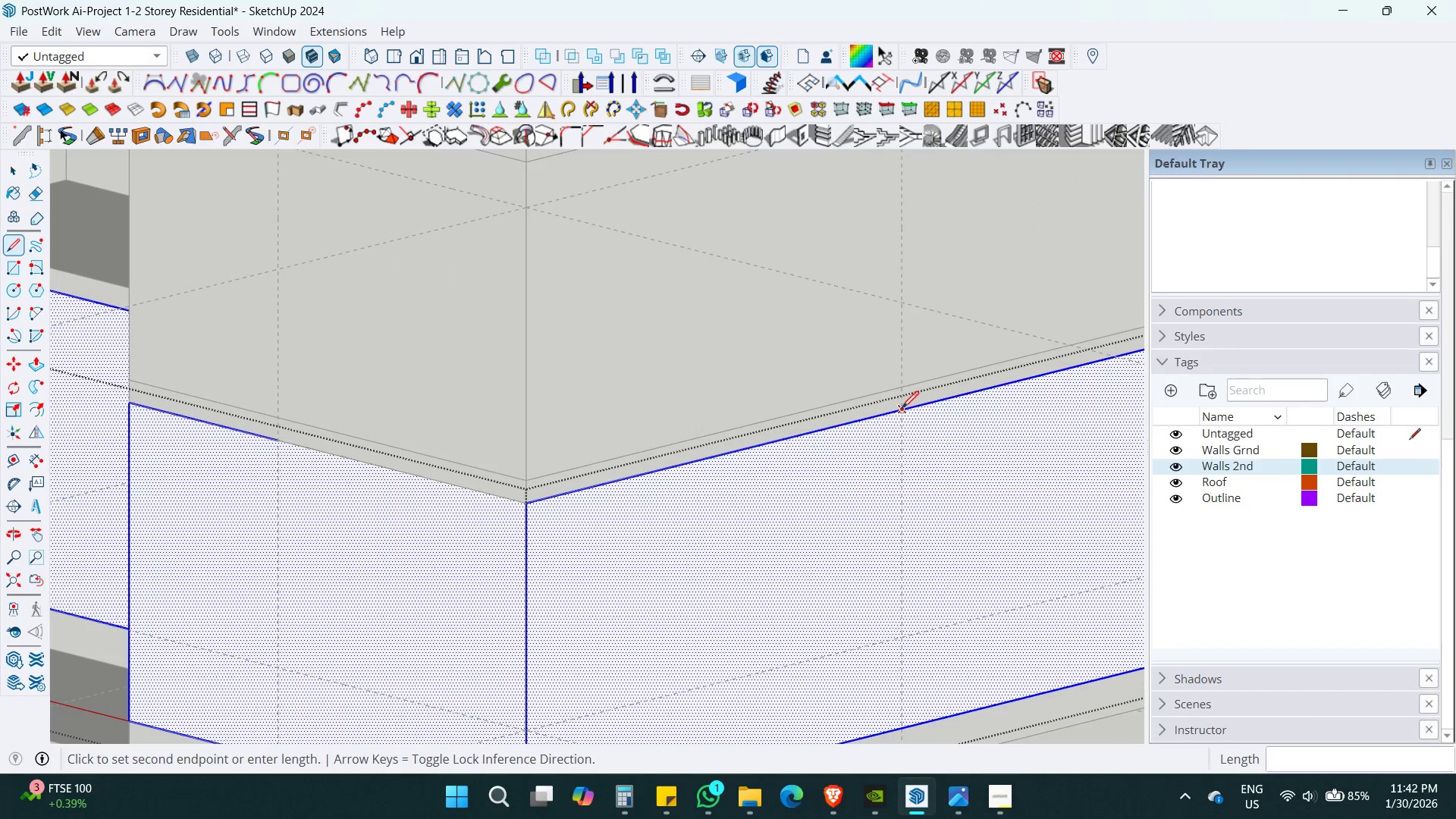 
key(ArrowRight)
 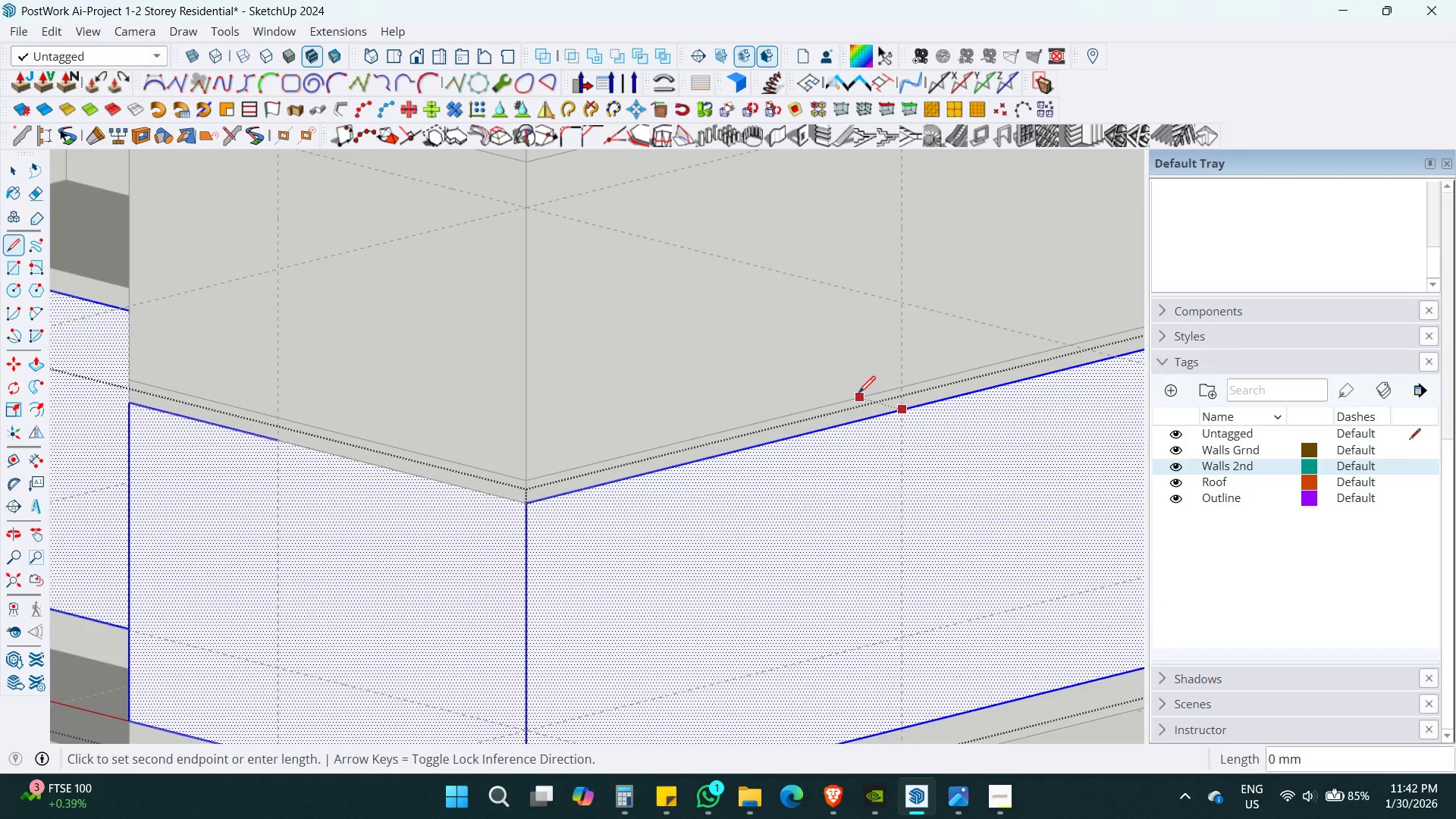 
key(ArrowLeft)
 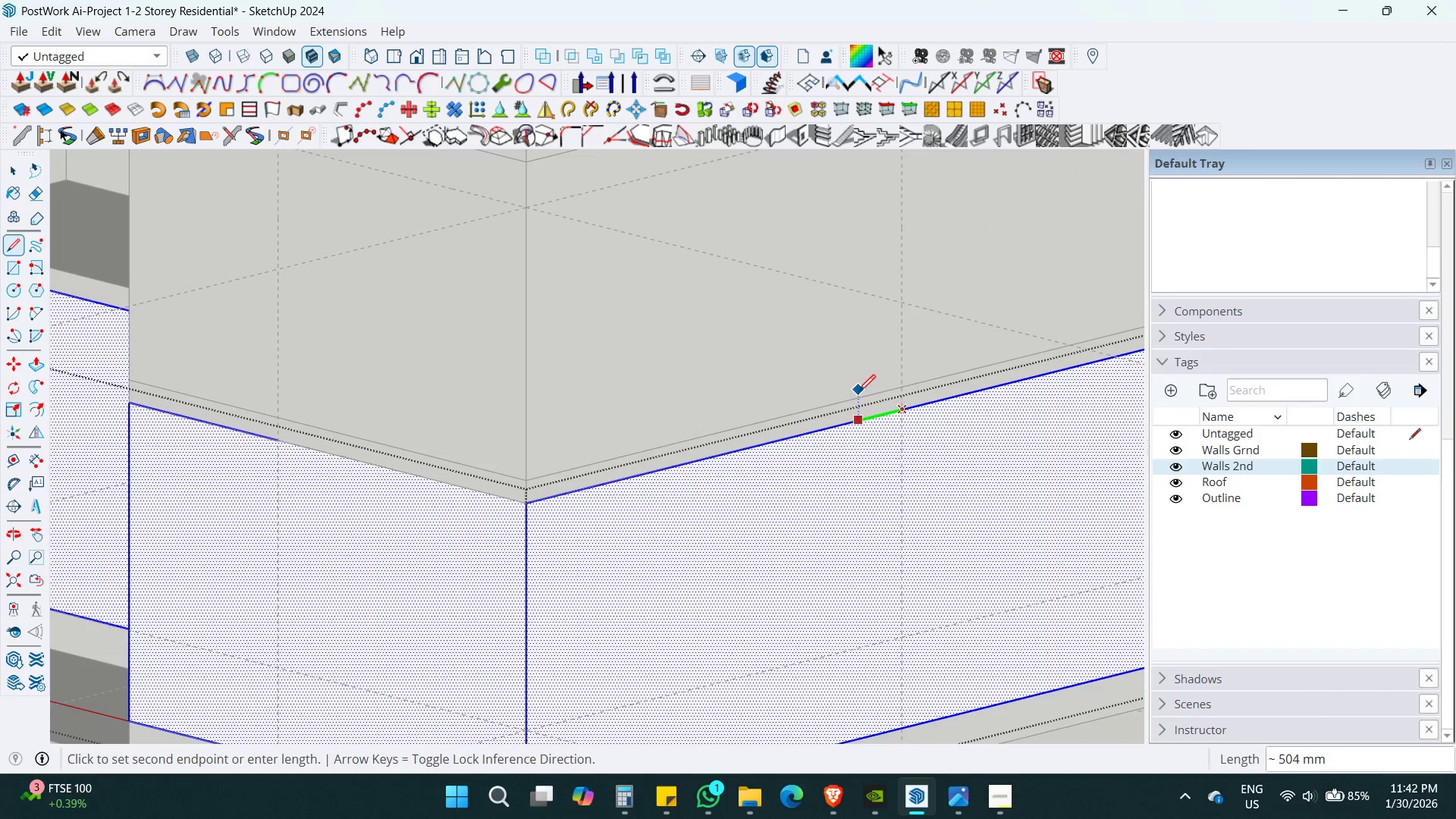 
key(ArrowRight)
 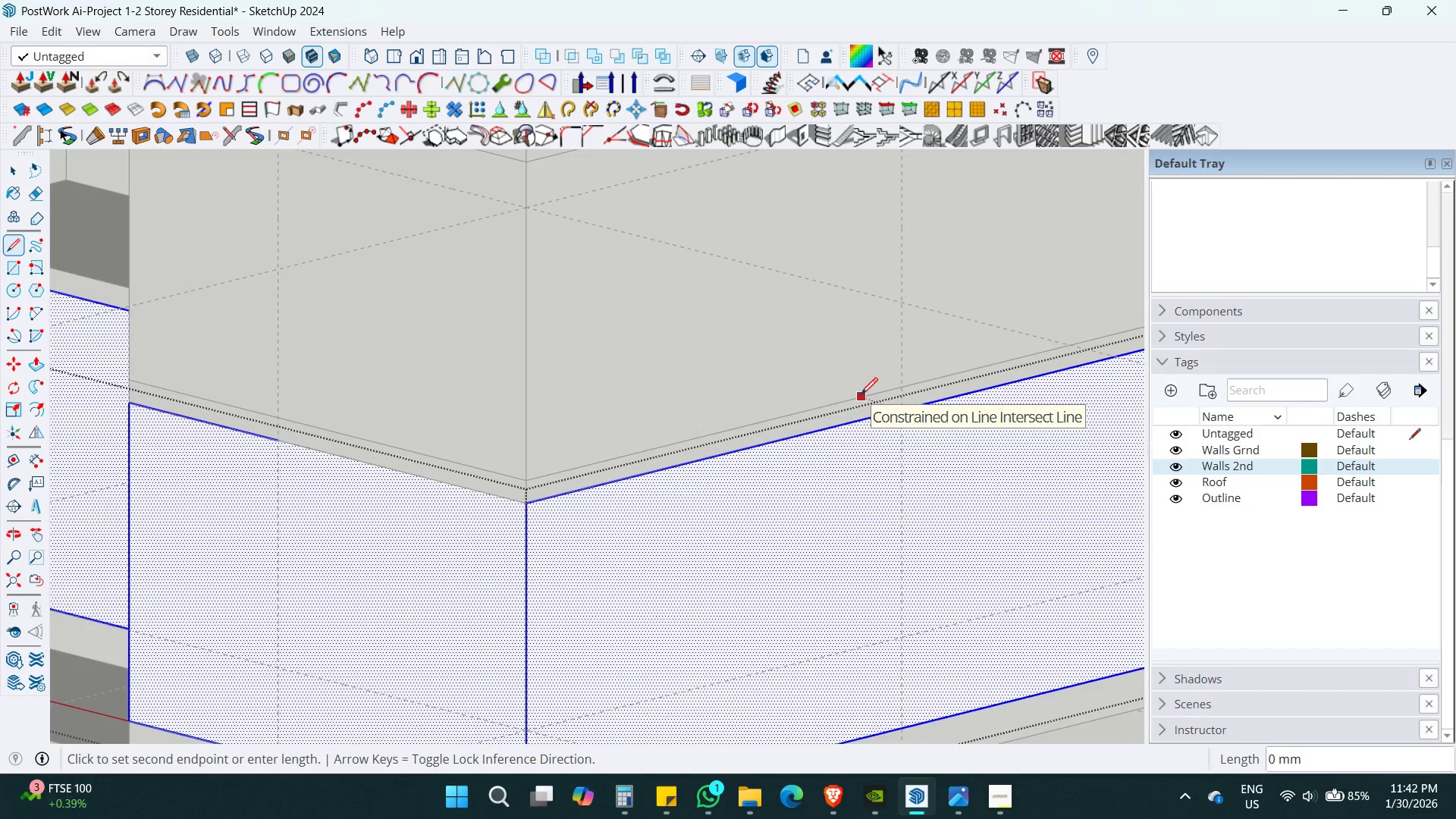 
key(Alt+AltLeft)
 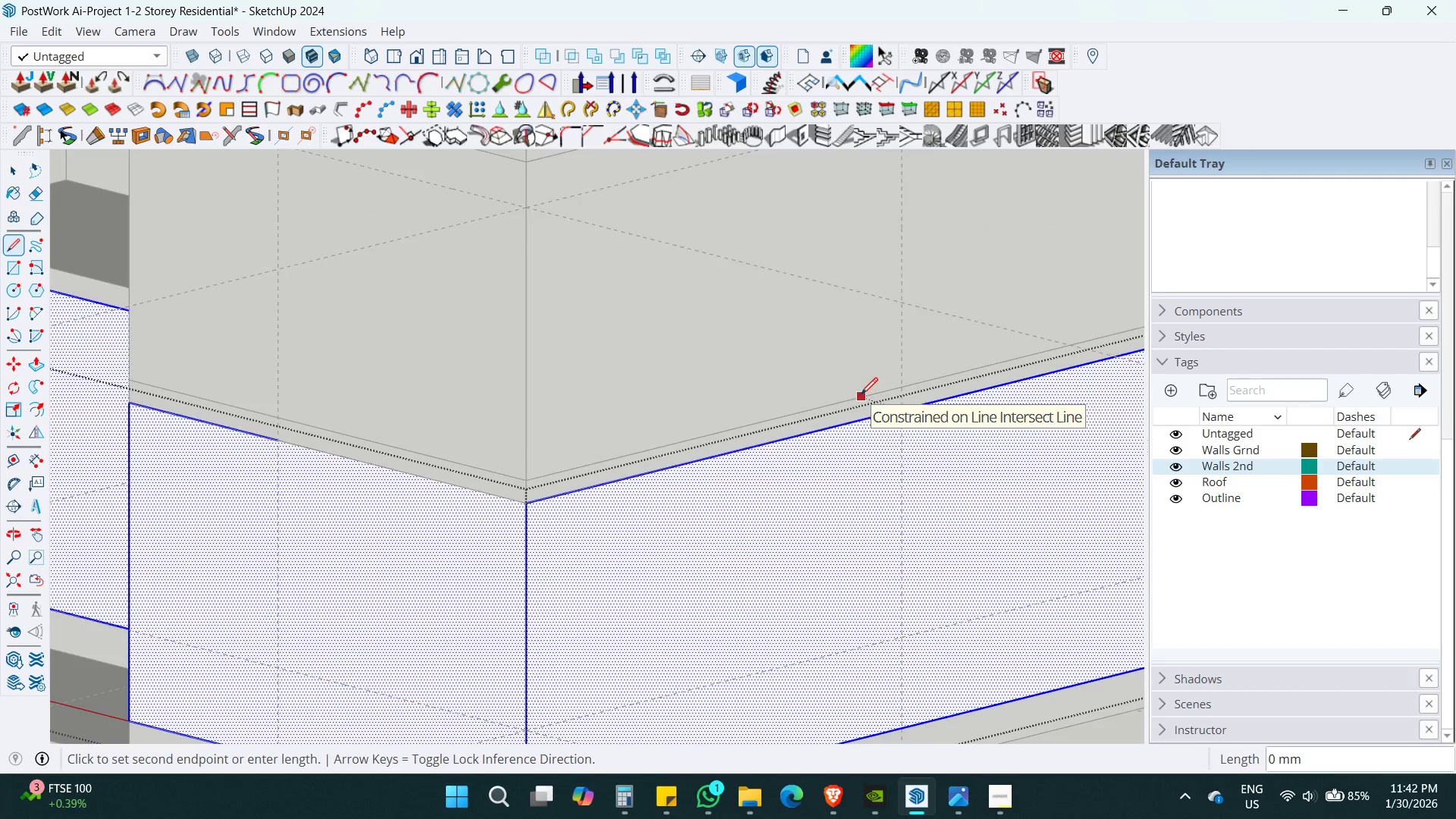 
key(Alt+Z)
 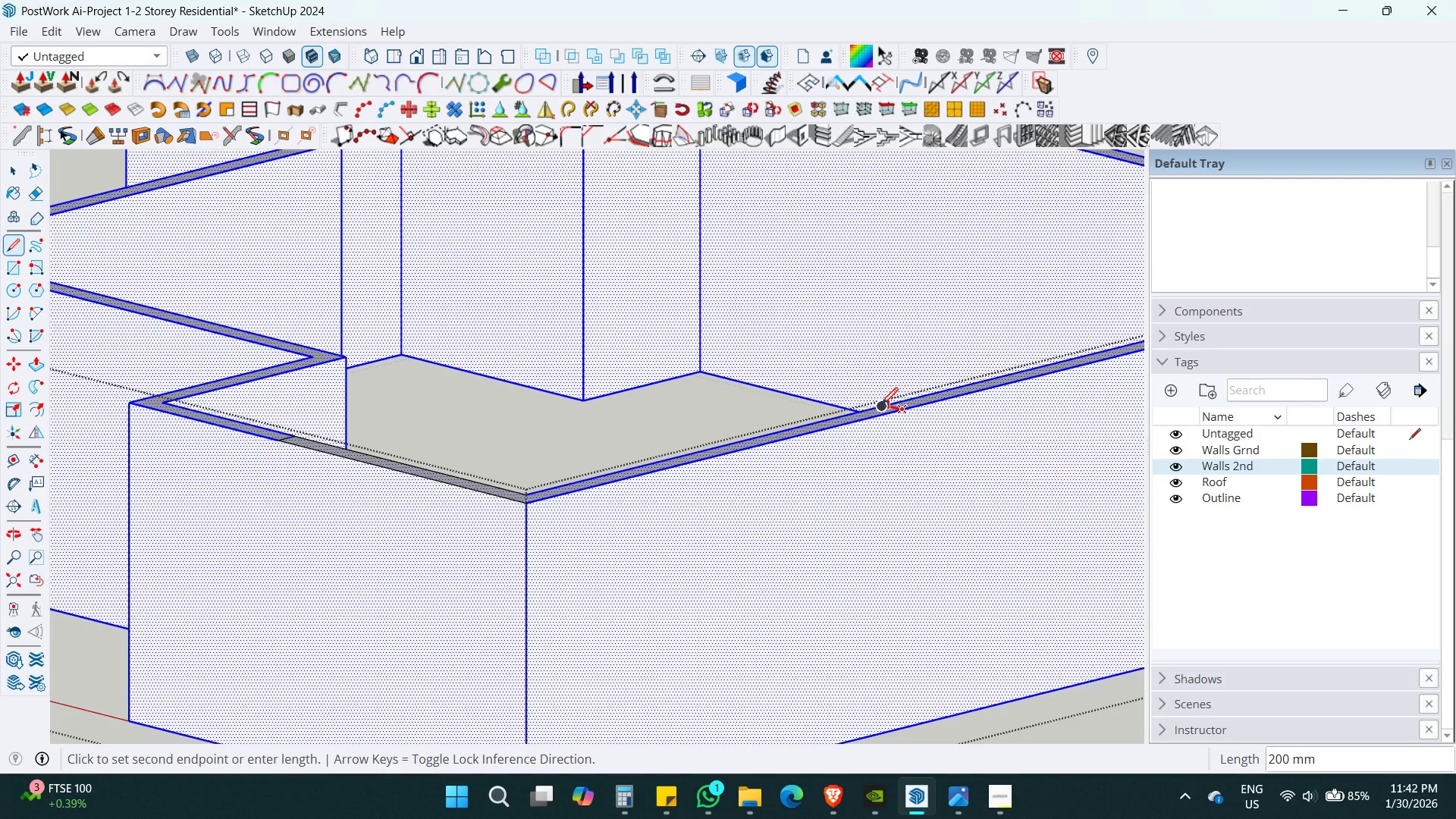 
left_click([881, 403])
 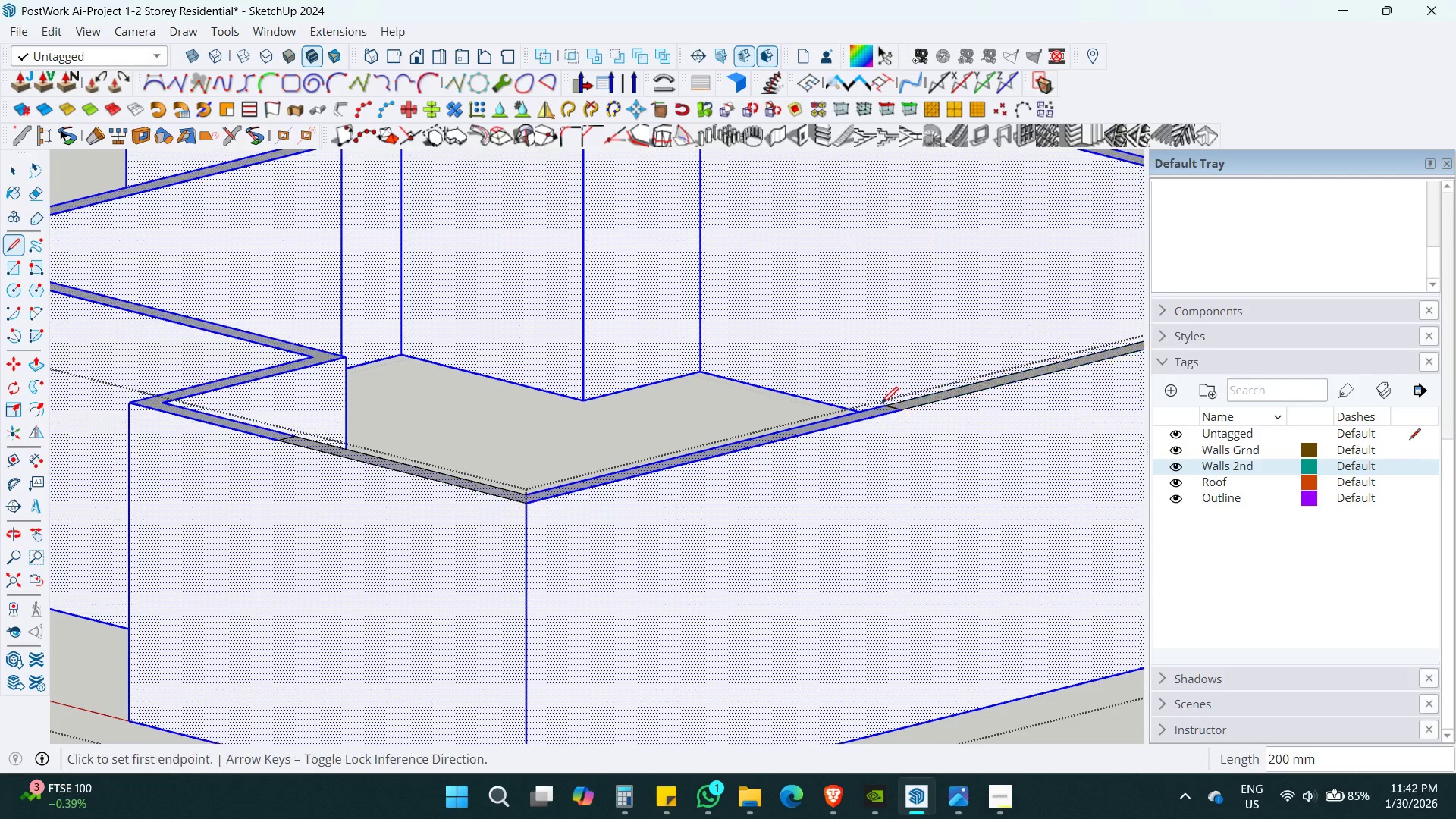 
key(Alt+AltLeft)
 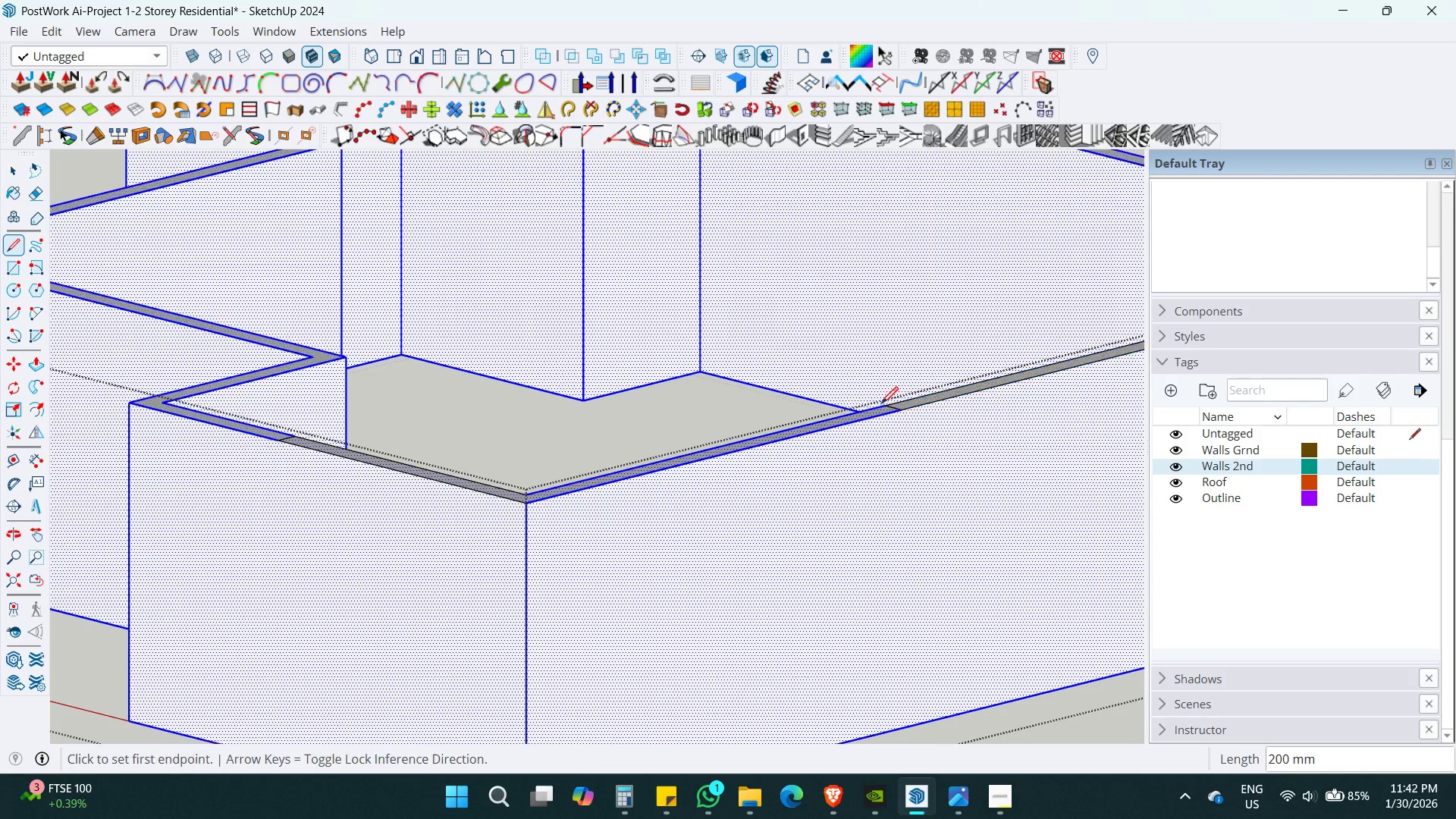 
key(Alt+Z)
 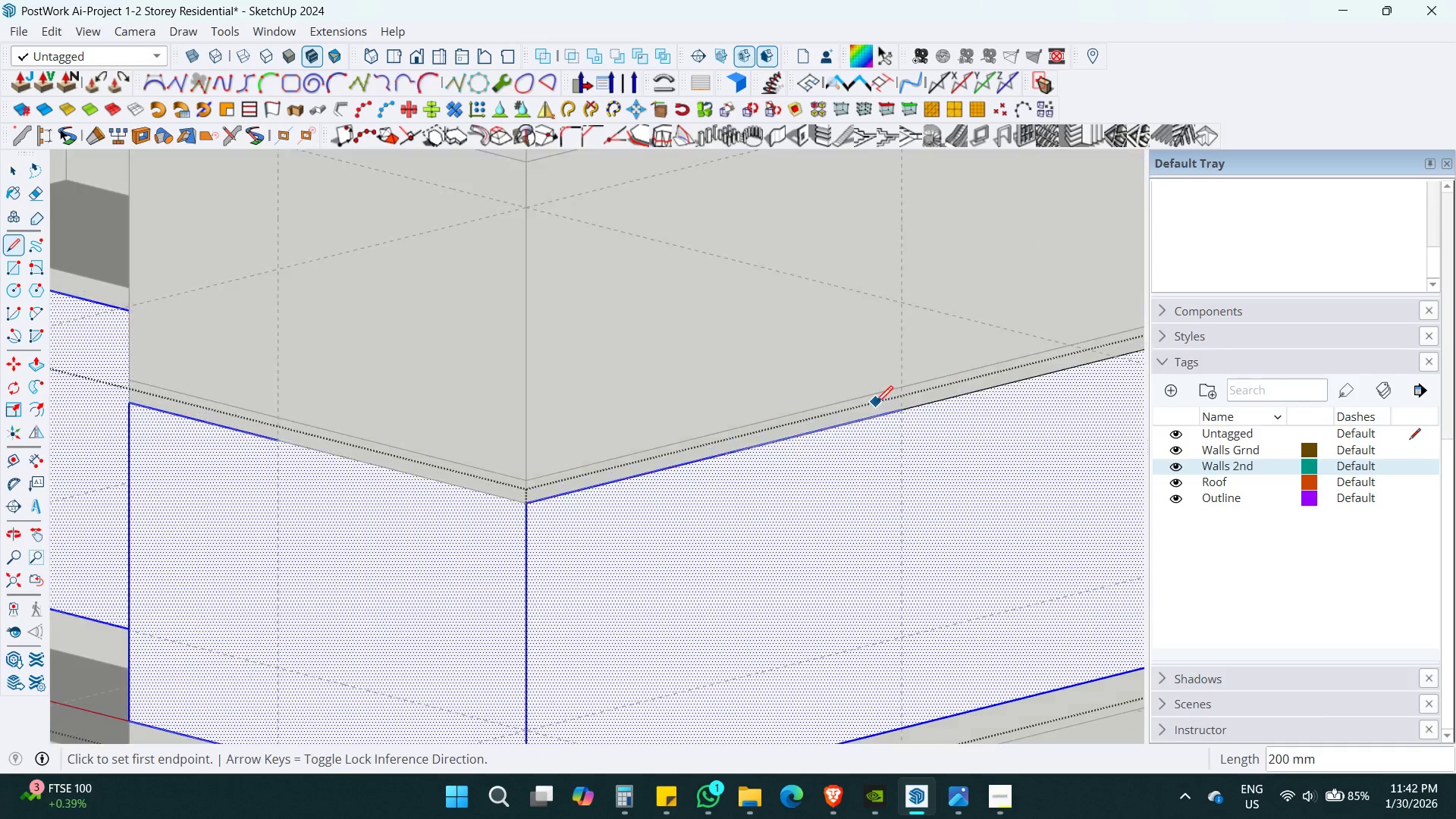 
key(Shift+ShiftLeft)
 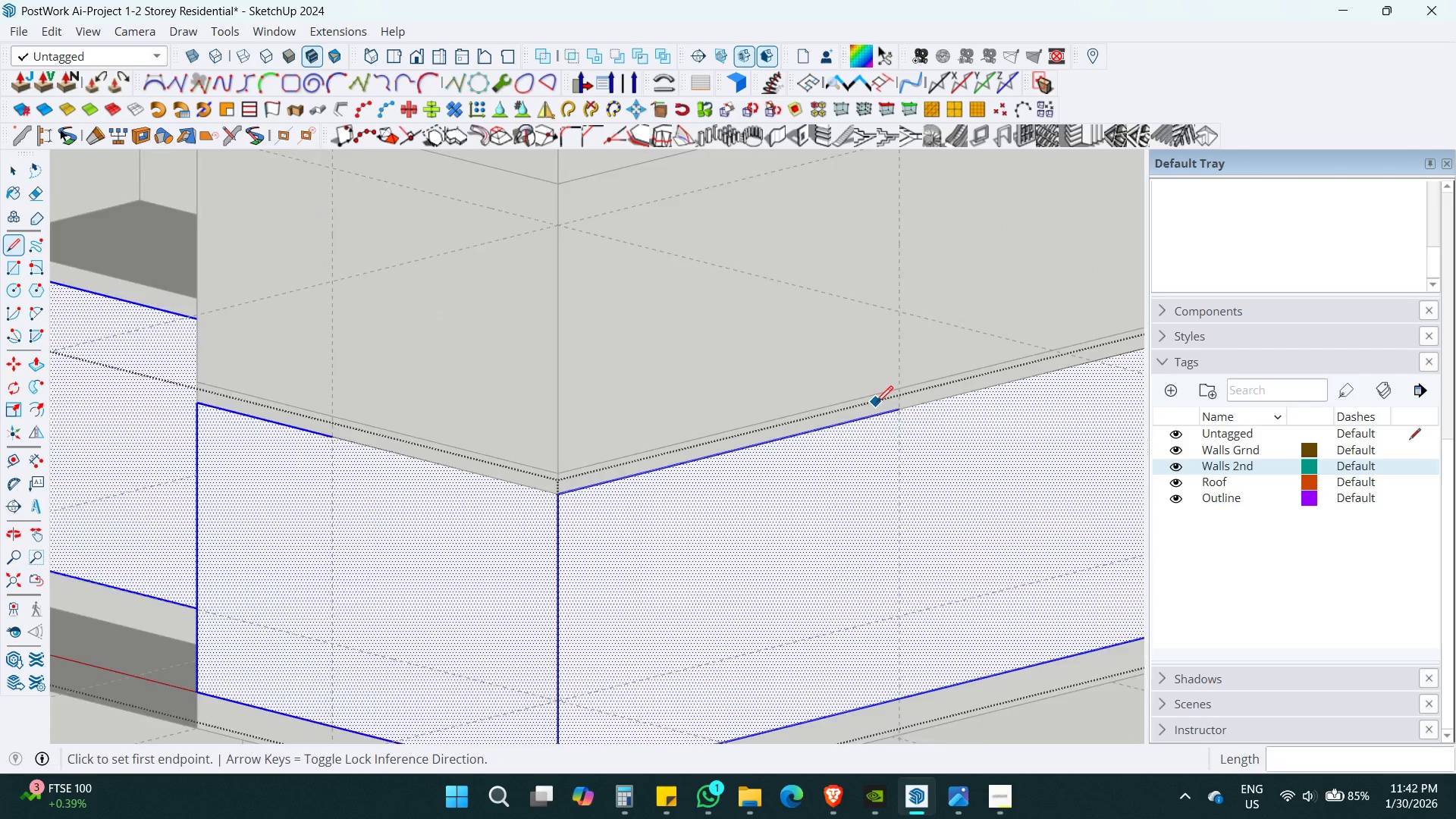 
key(Alt+AltLeft)
 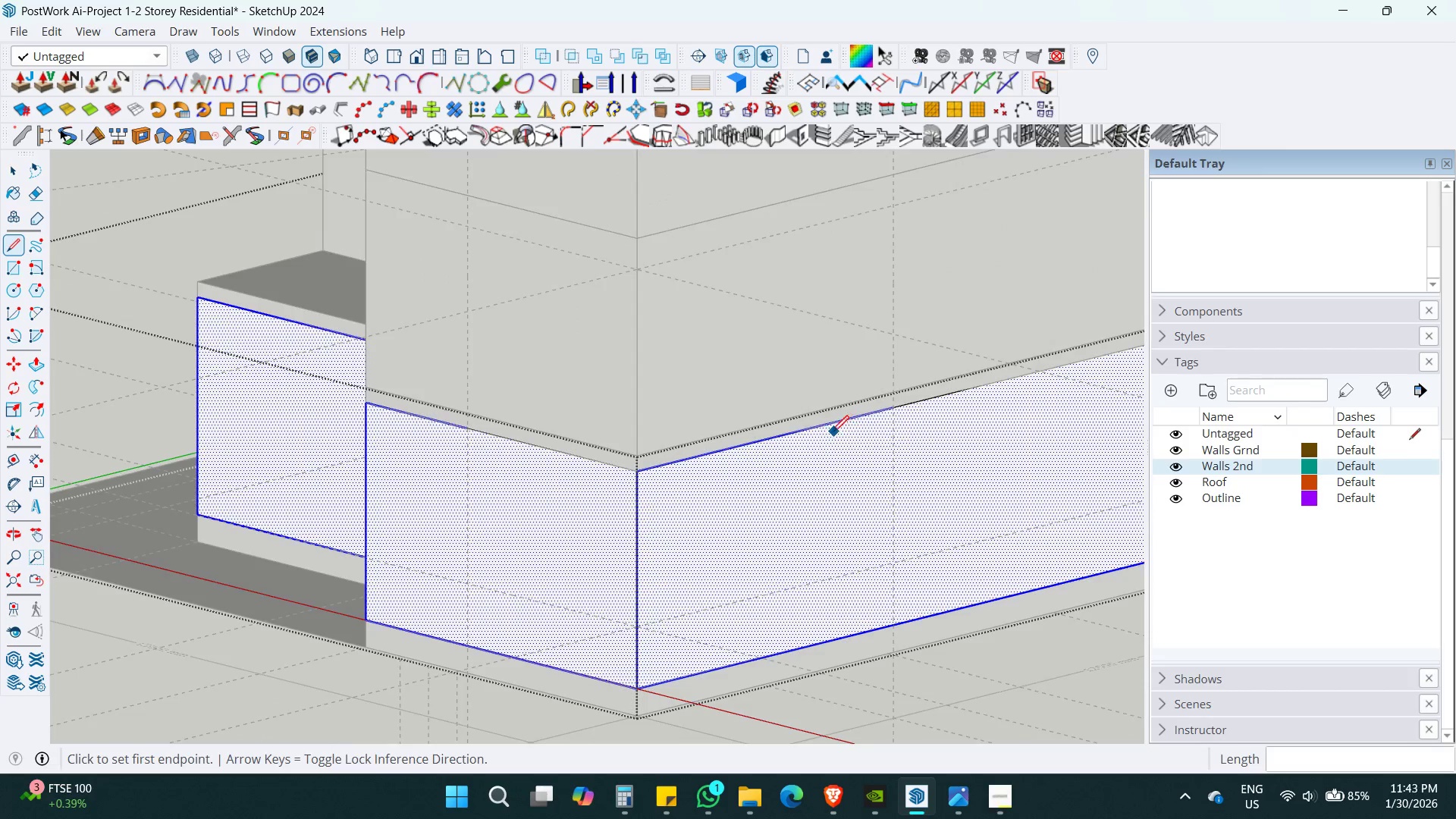 
key(Alt+Z)
 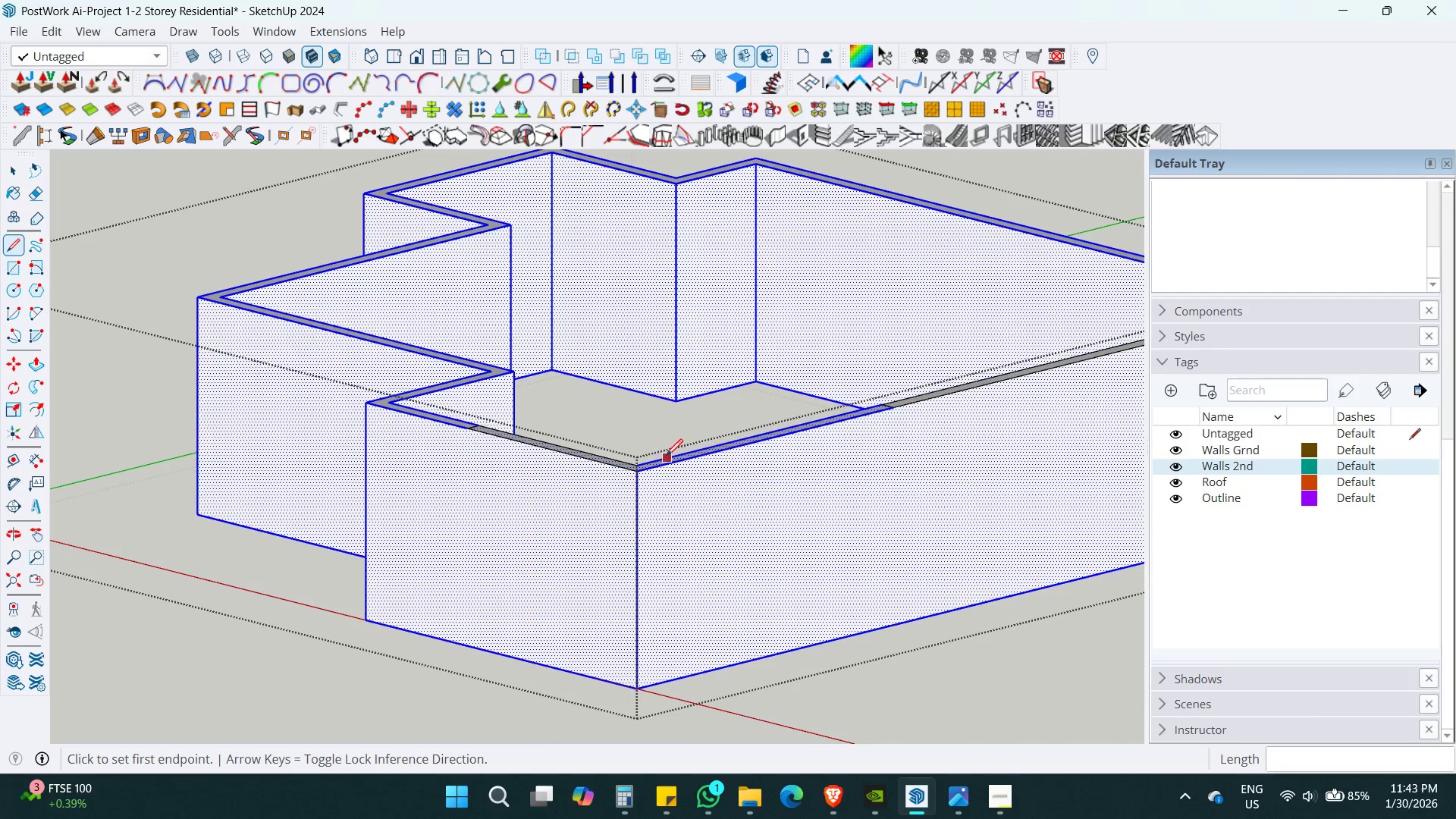 
key(Shift+ShiftLeft)
 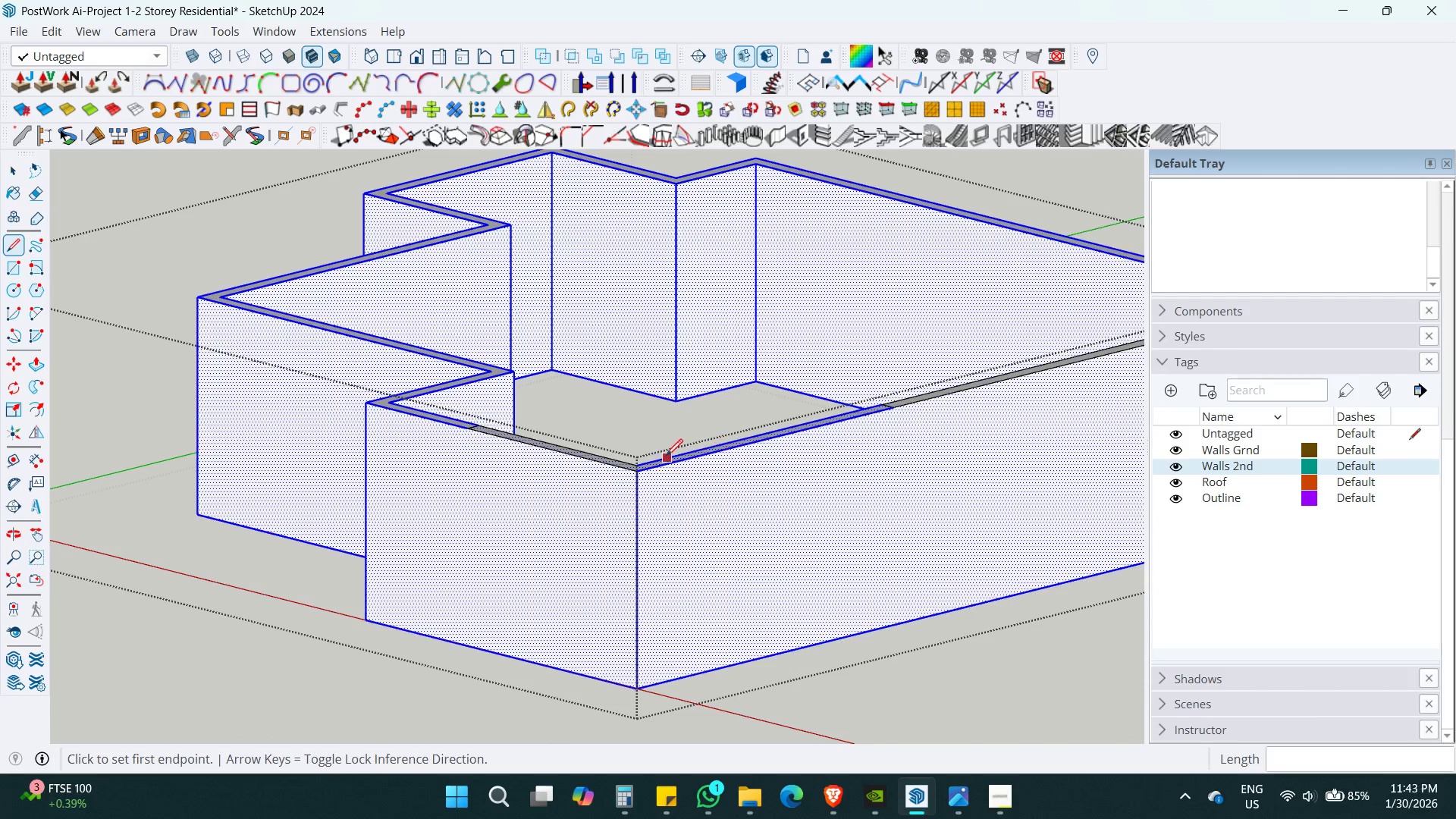 
scroll: coordinate [876, 403], scroll_direction: down, amount: 4.0
 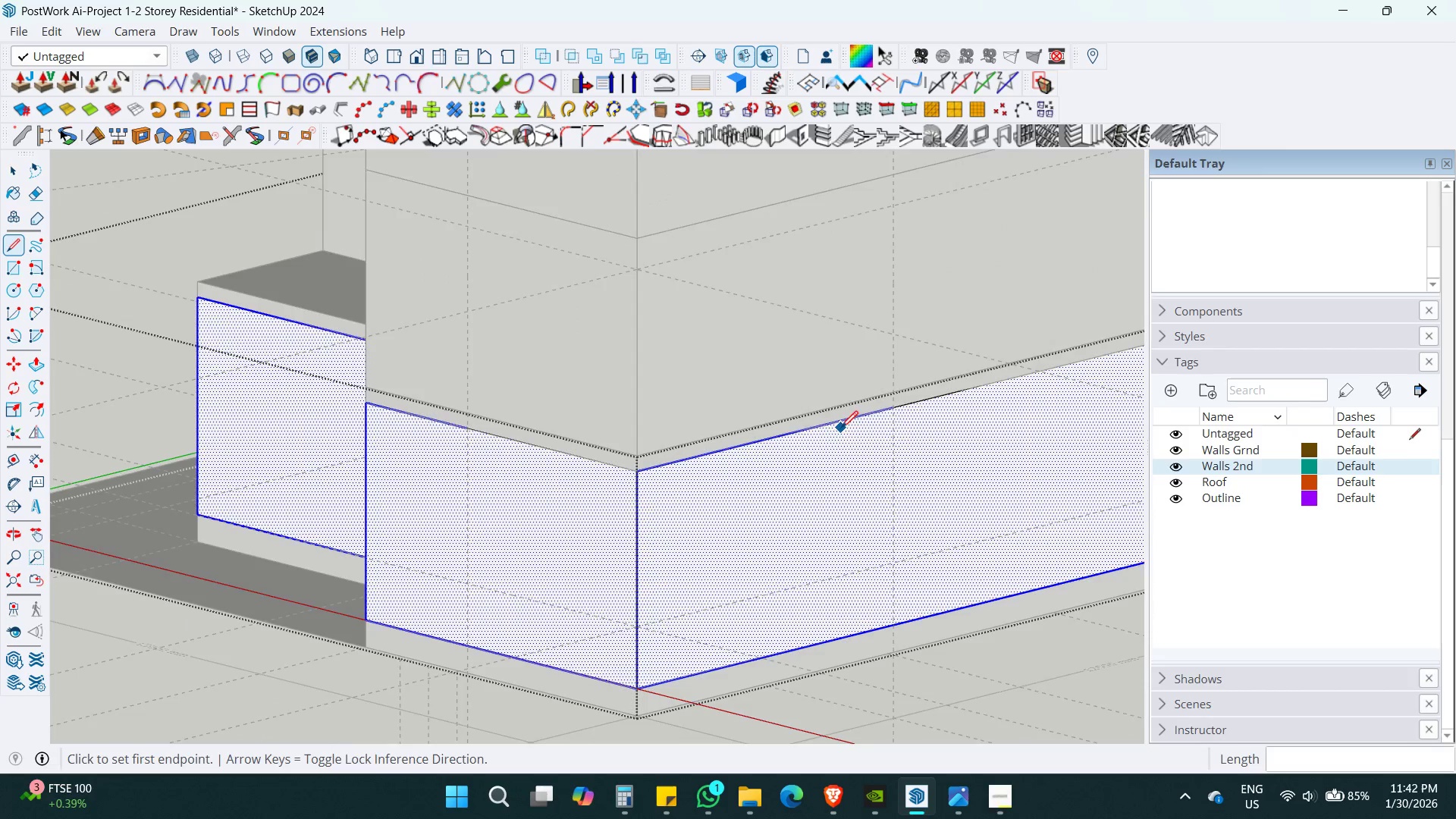 
key(Shift+Space)
 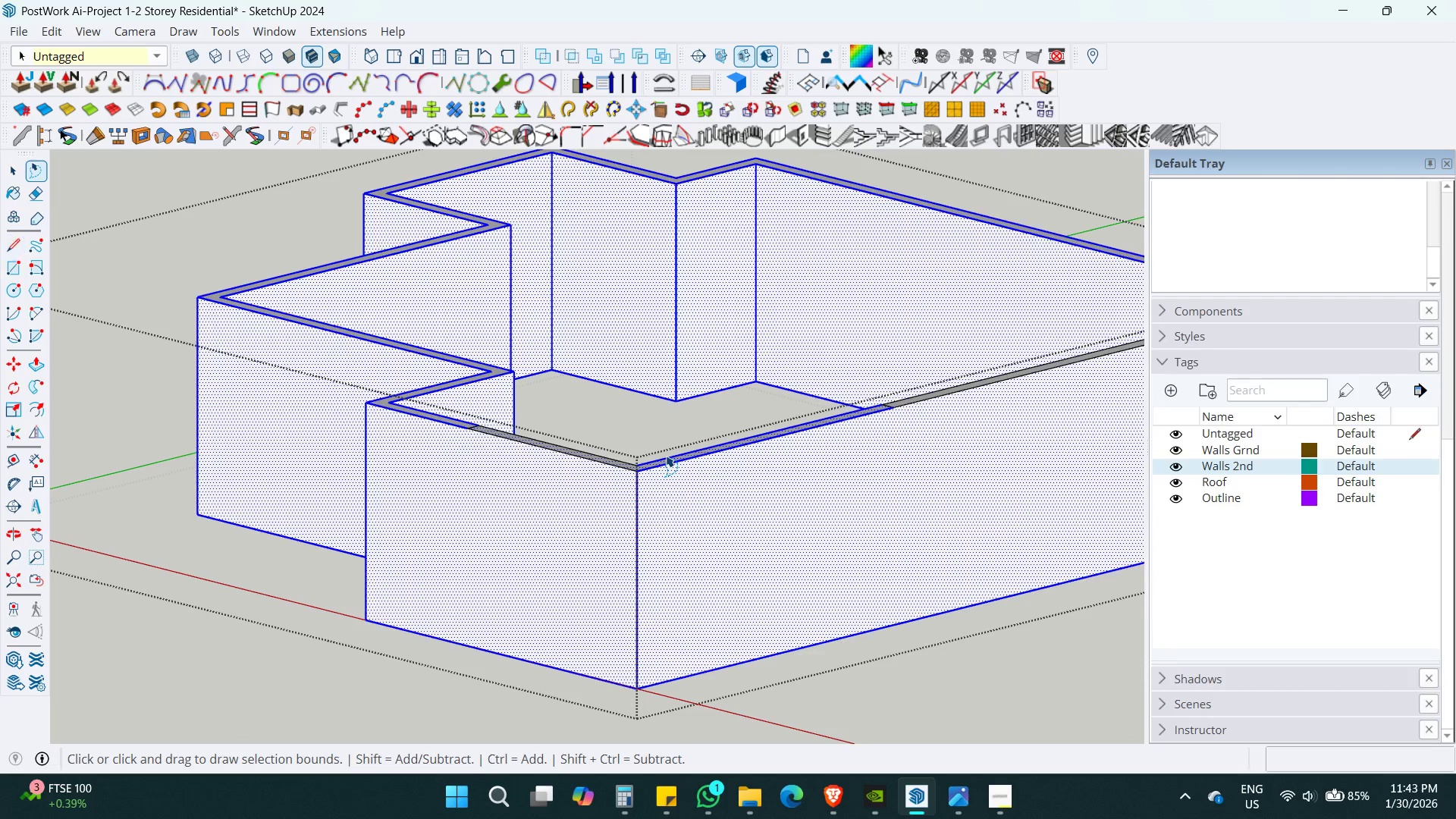 
key(P)
 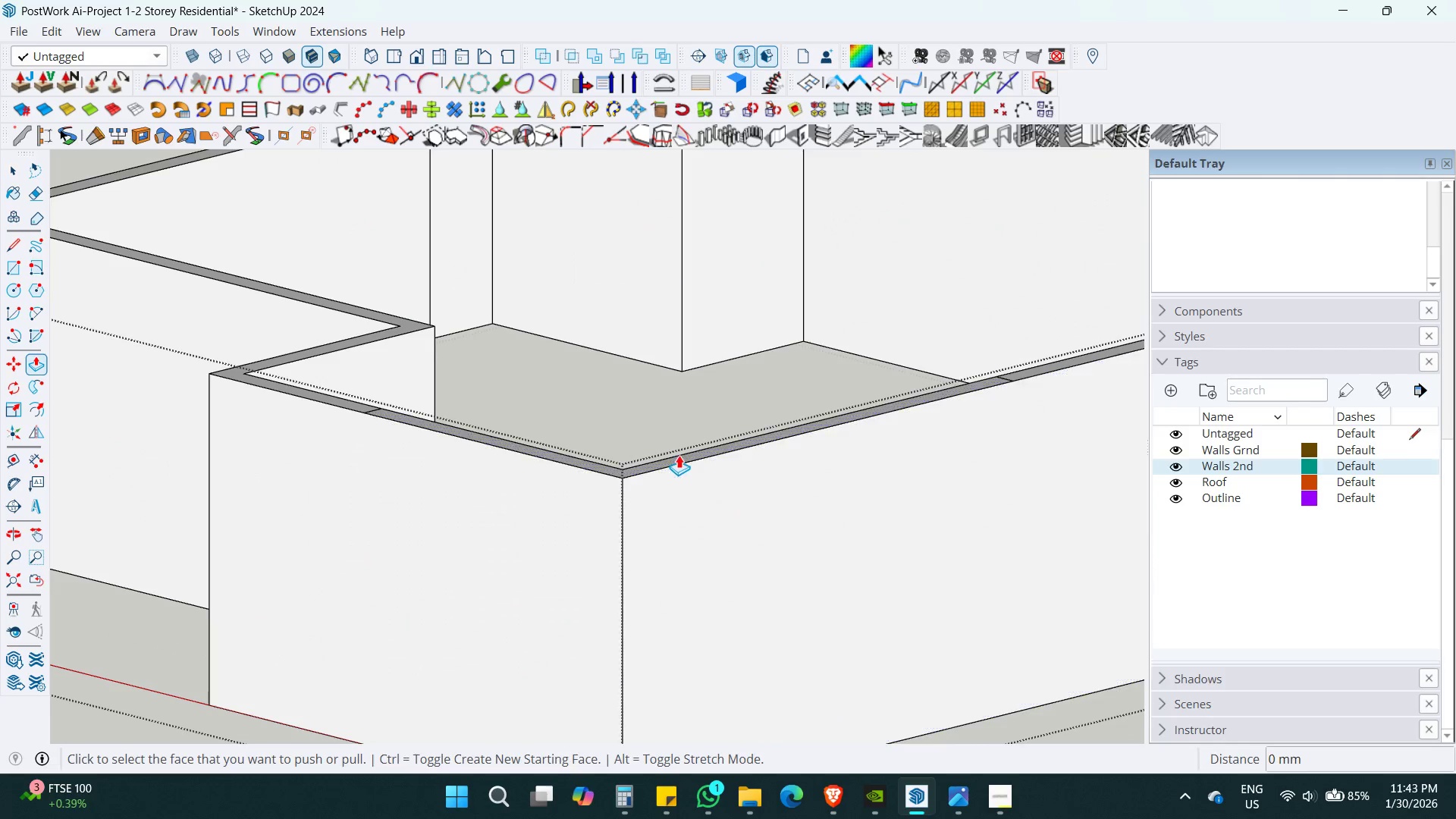 
scroll: coordinate [664, 461], scroll_direction: up, amount: 4.0
 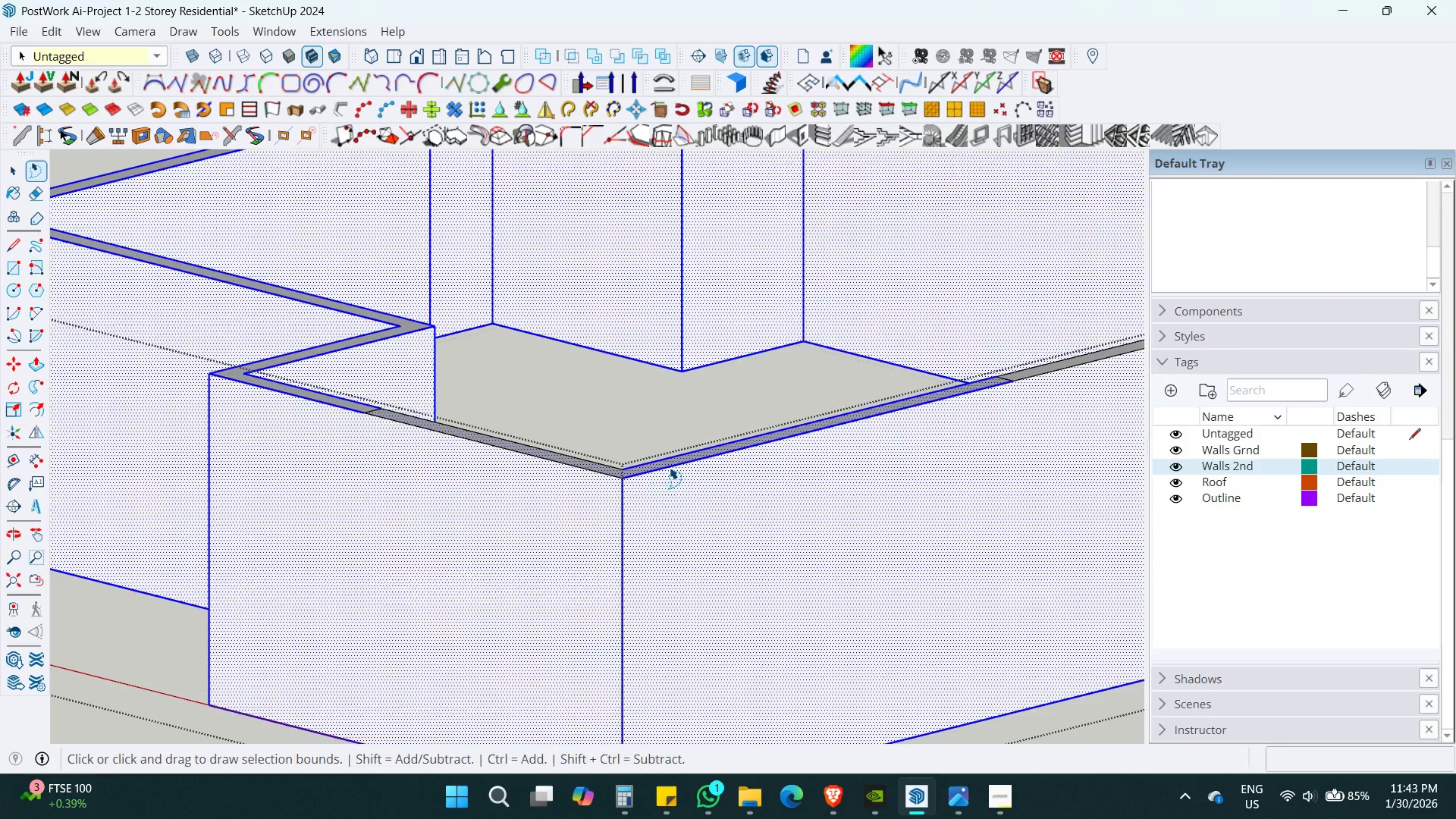 
left_click([679, 451])
 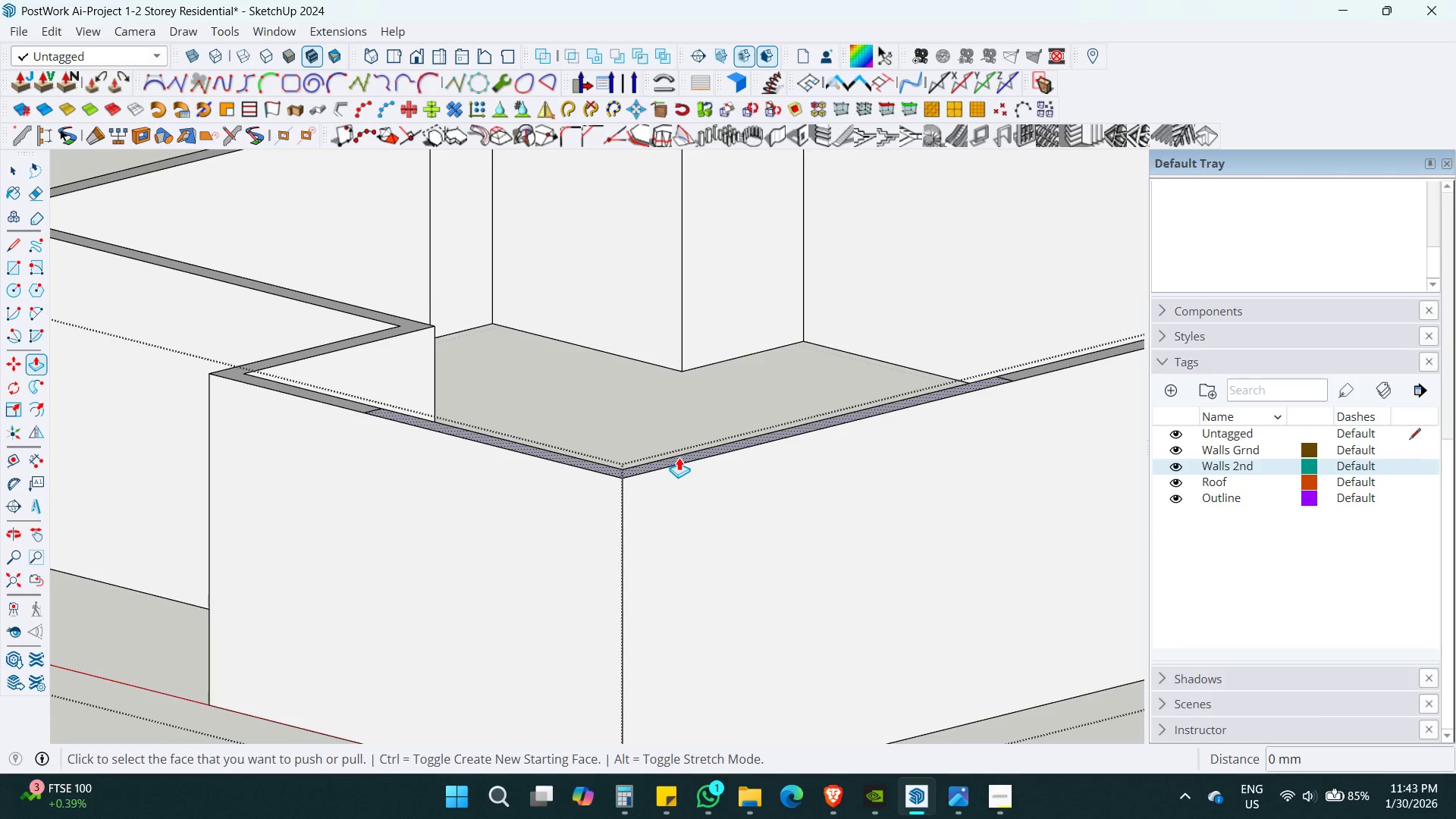 
left_click([679, 457])
 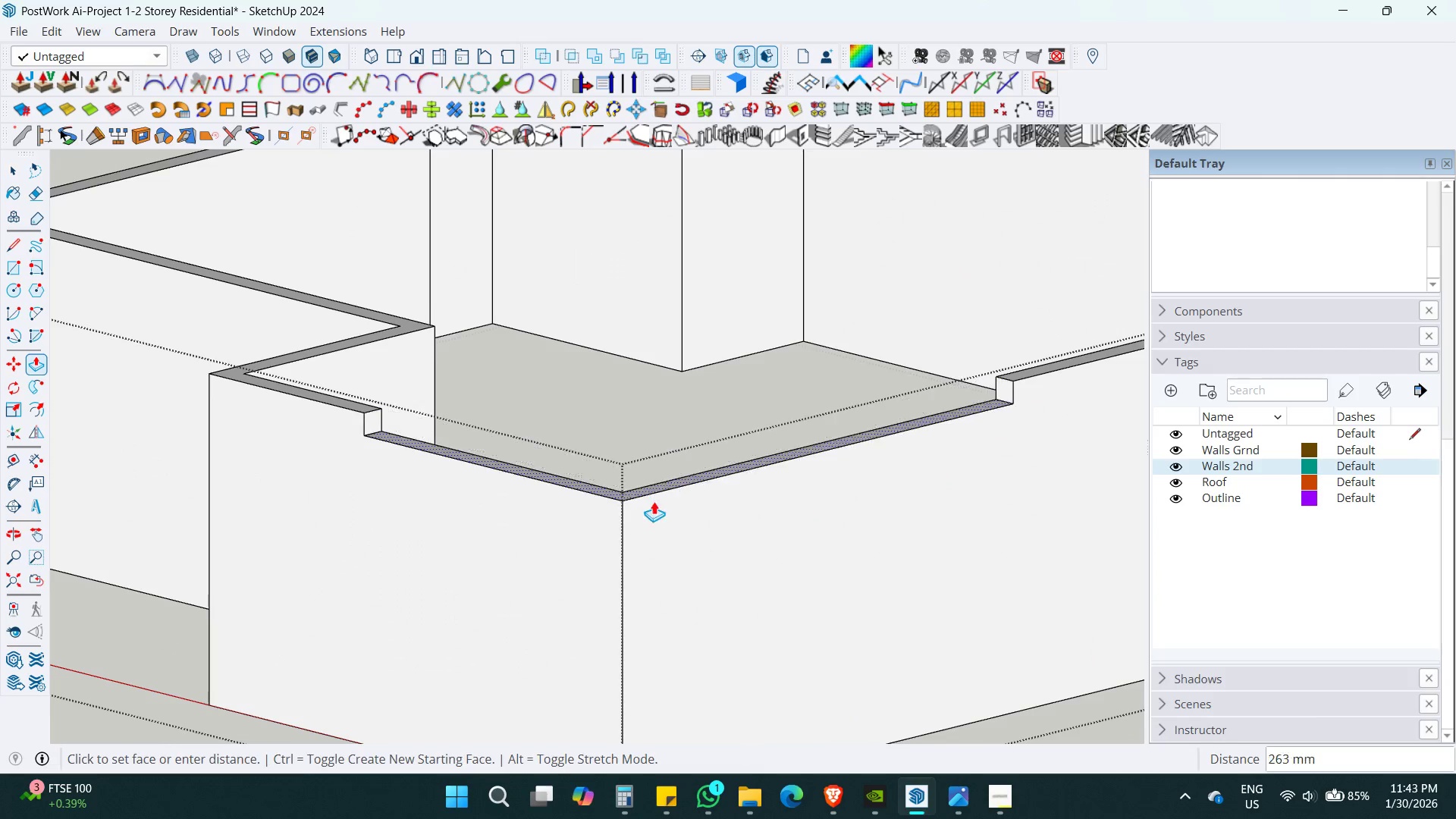 
key(Shift+ShiftLeft)
 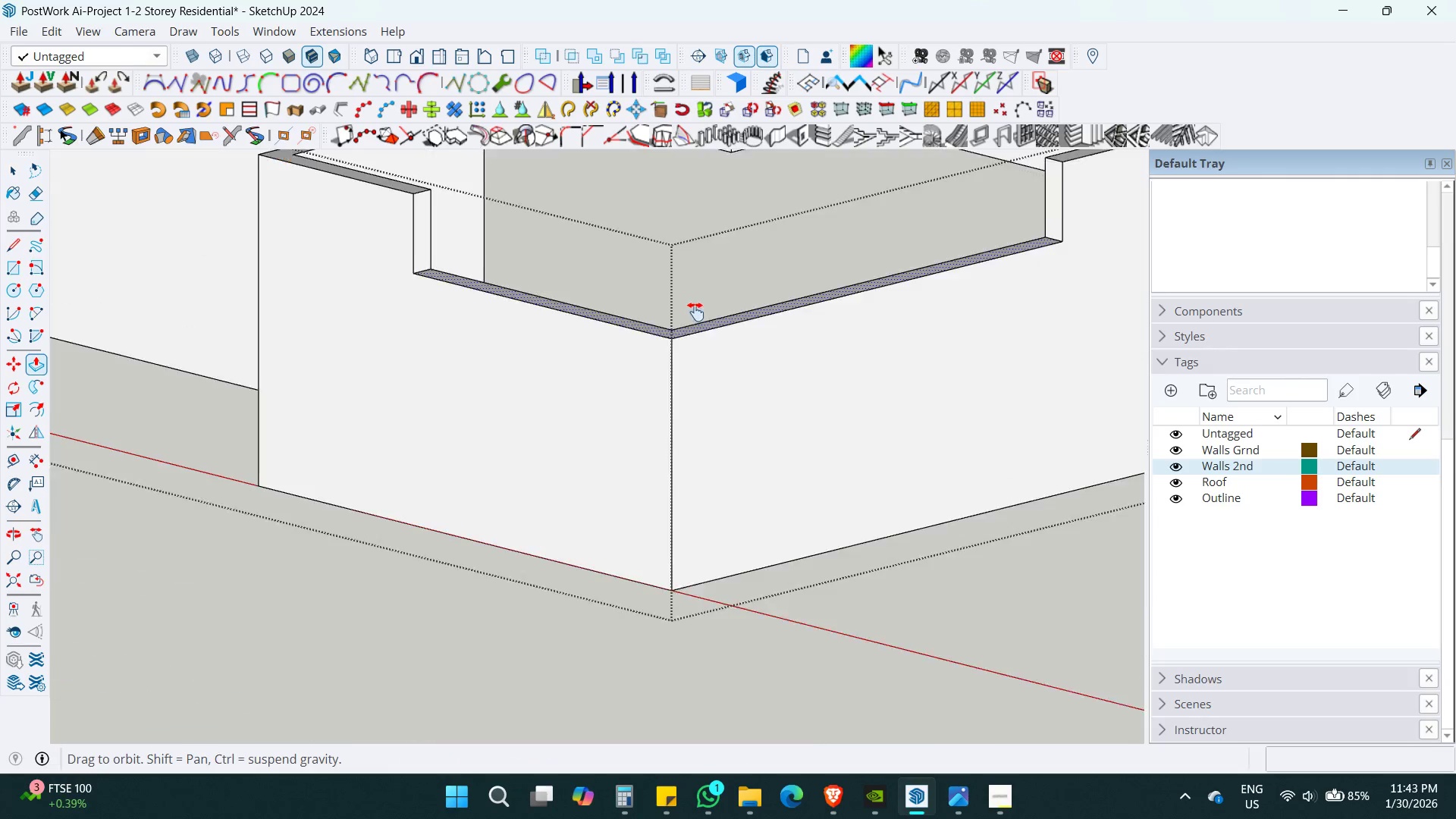 
key(Alt+AltLeft)
 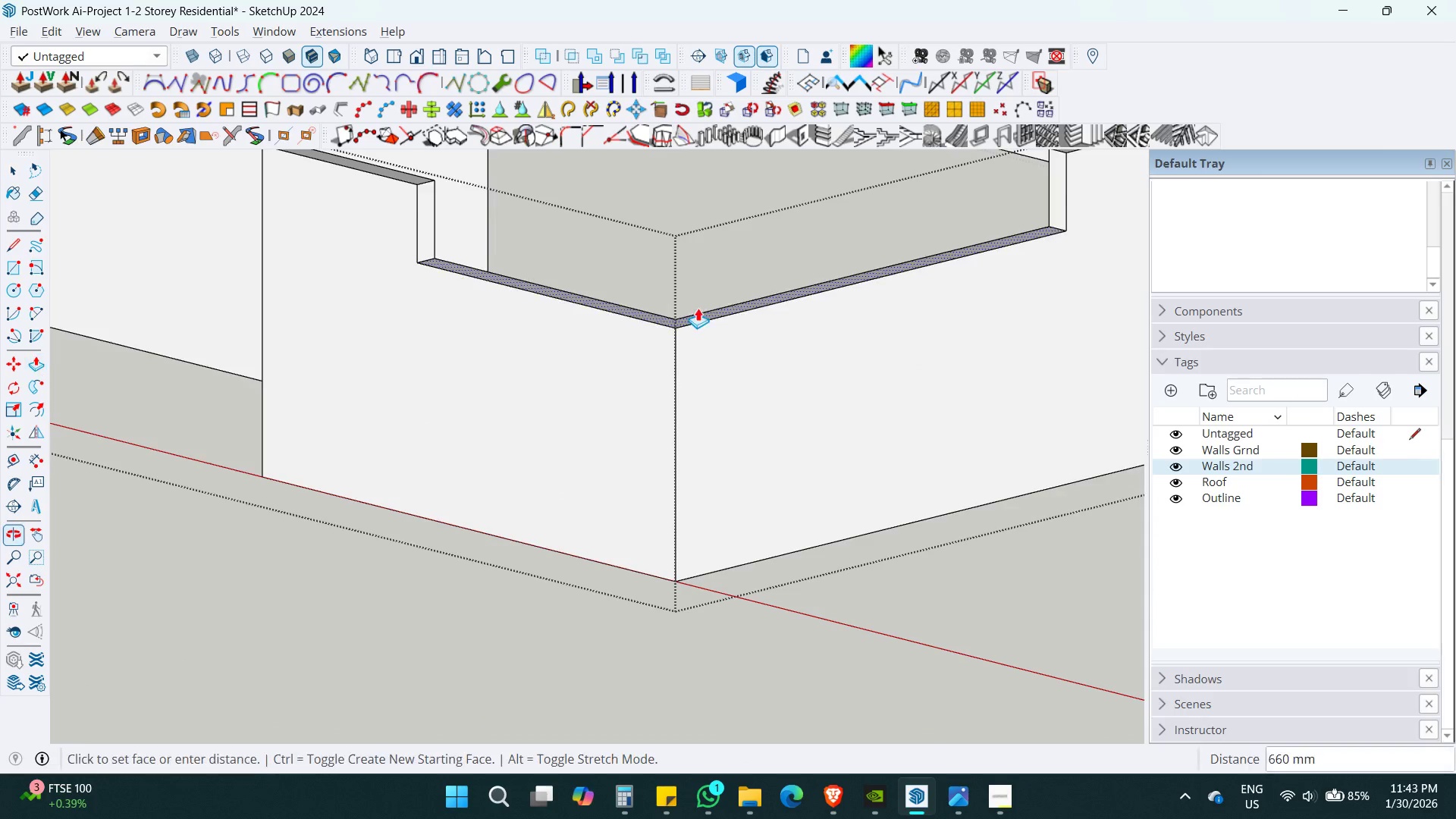 
key(Alt+Z)
 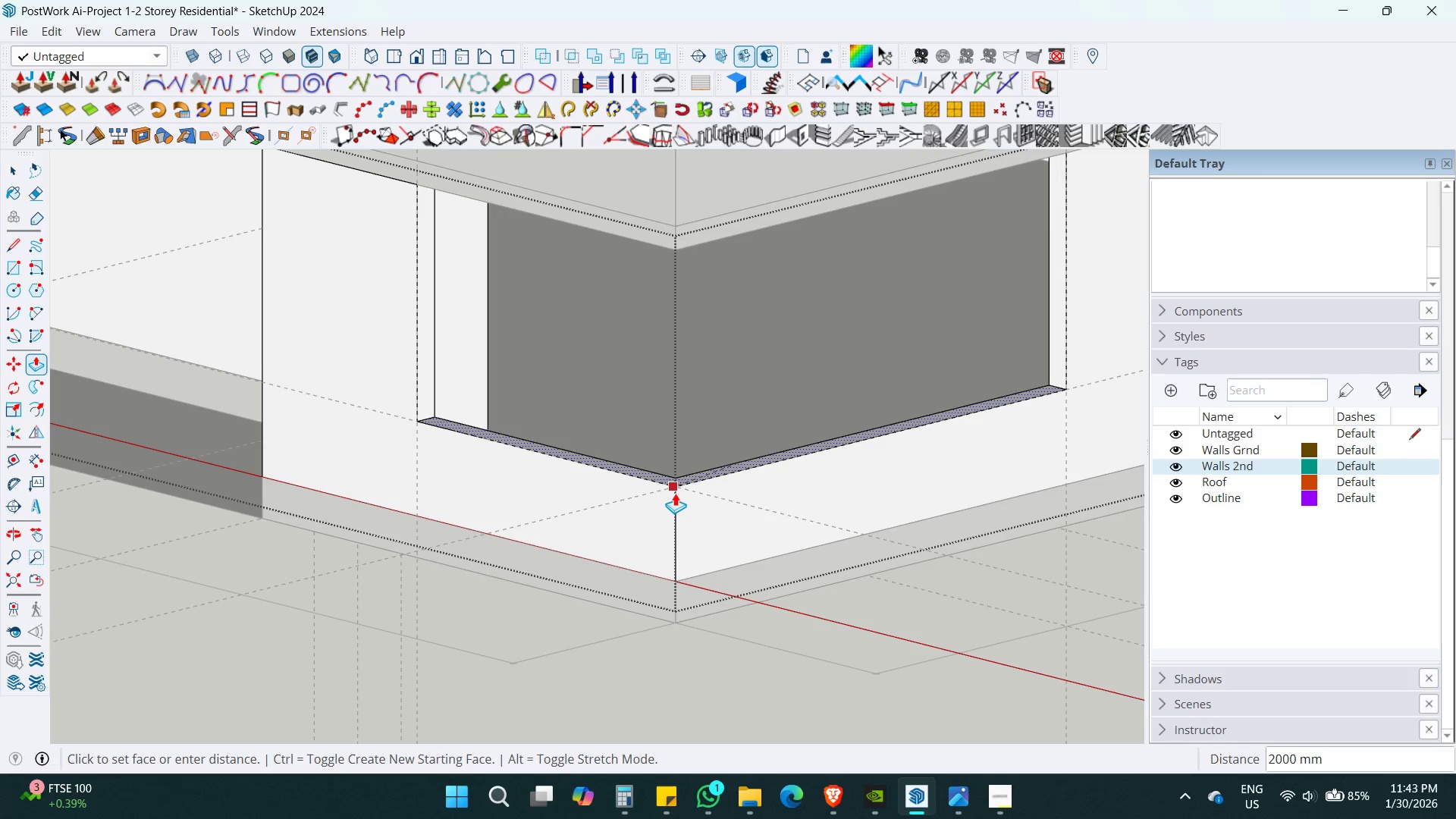 
left_click([678, 487])
 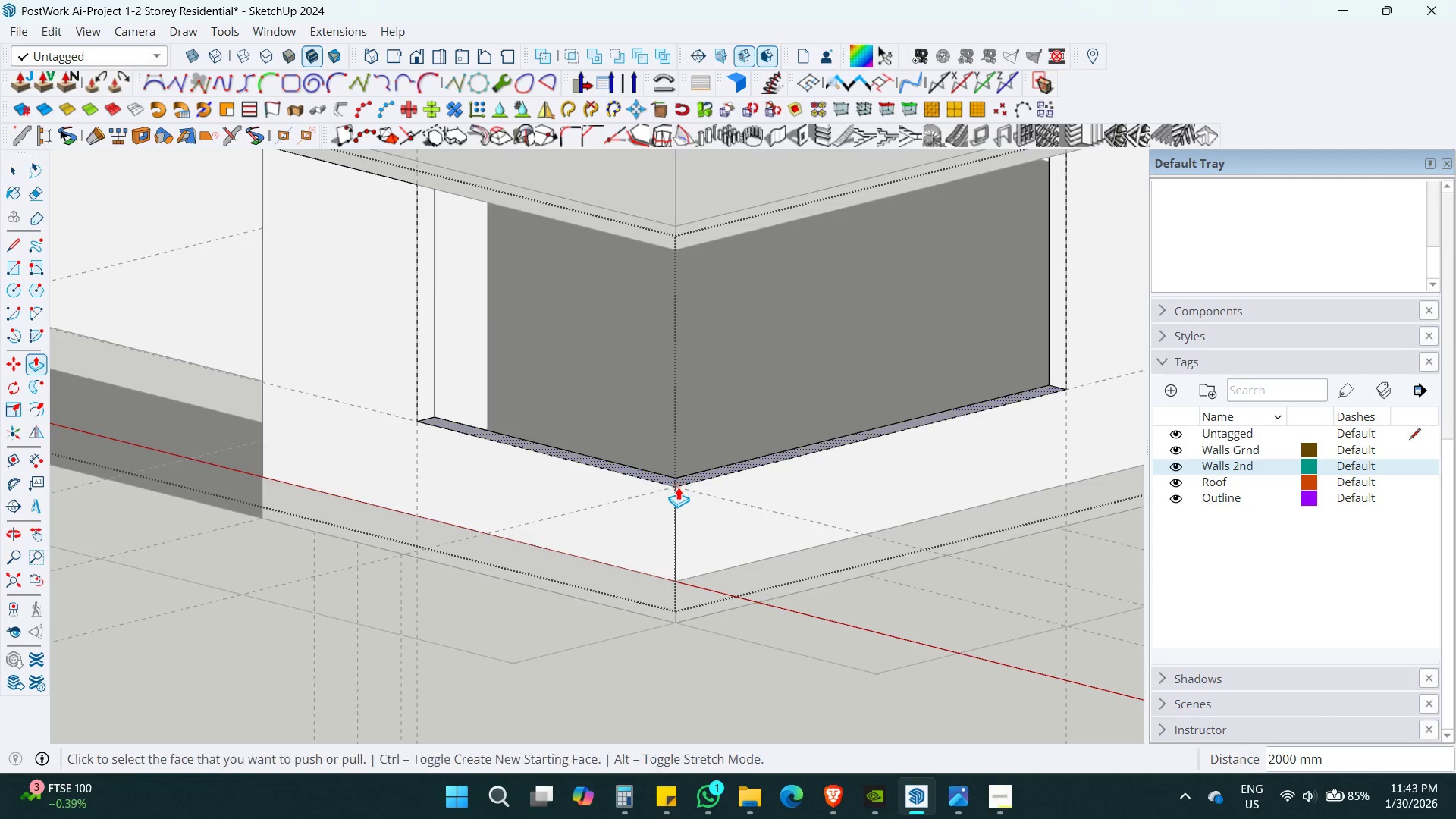 
key(Space)
 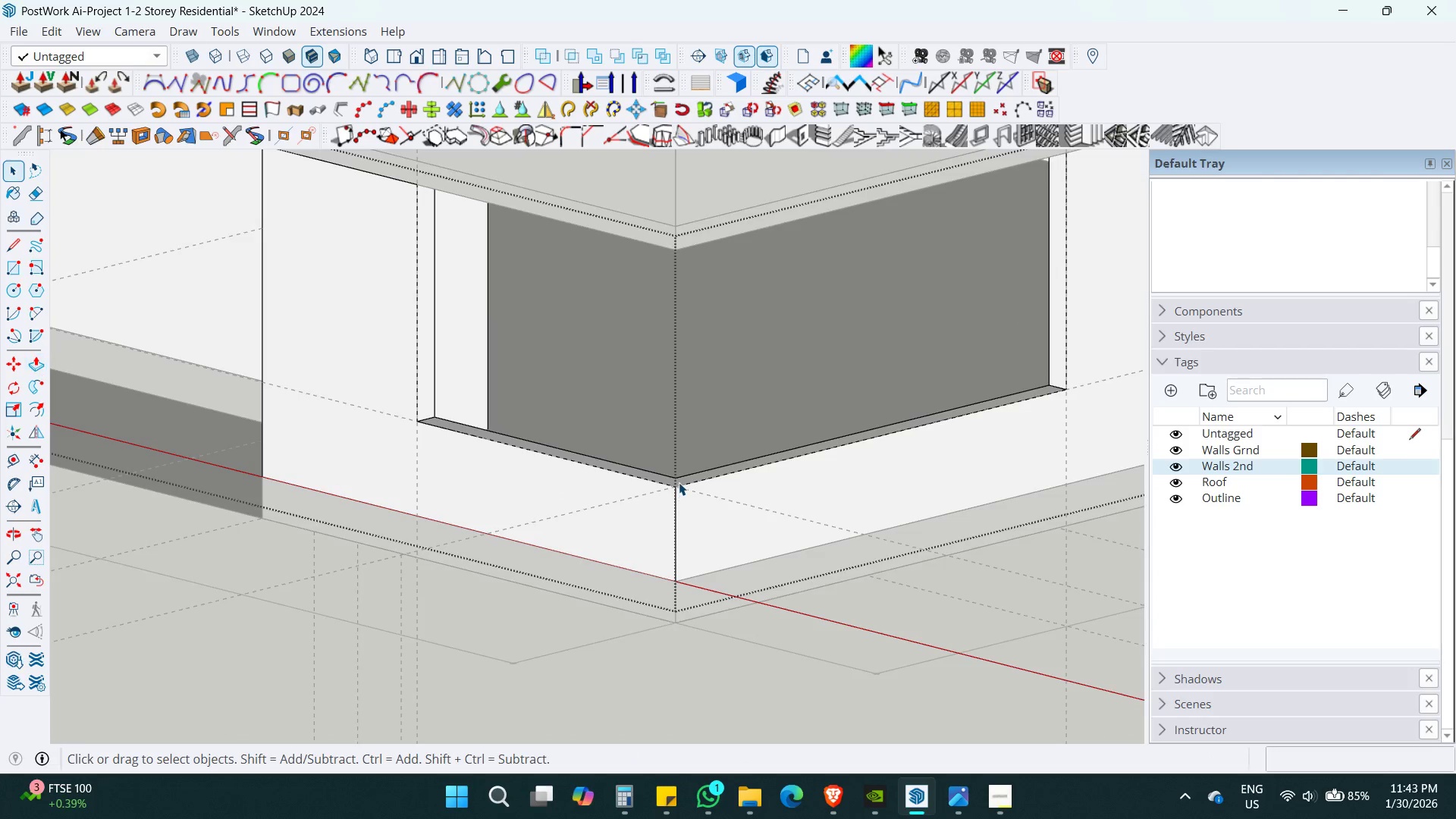 
key(Shift+ShiftLeft)
 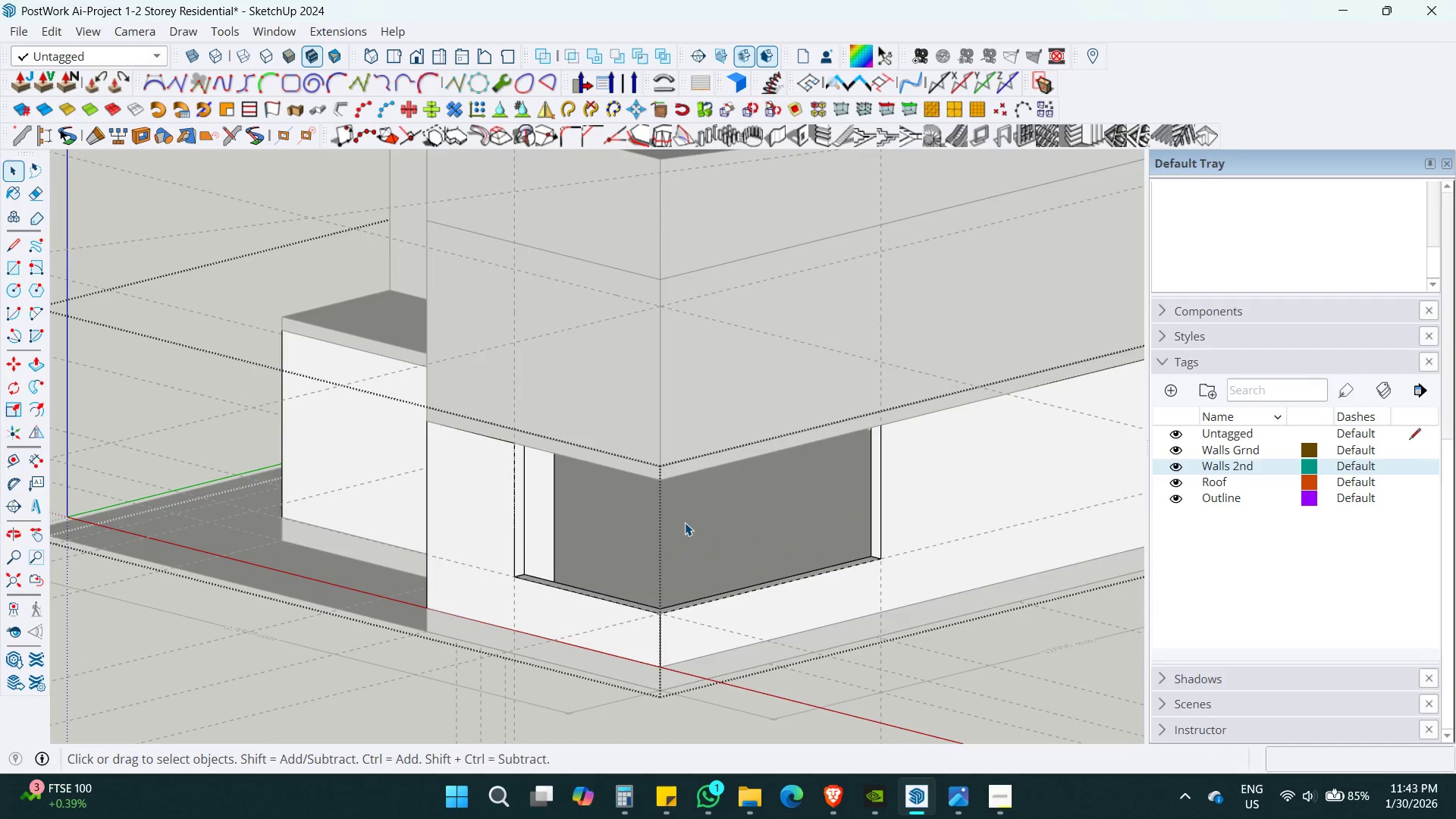 
scroll: coordinate [679, 482], scroll_direction: down, amount: 6.0
 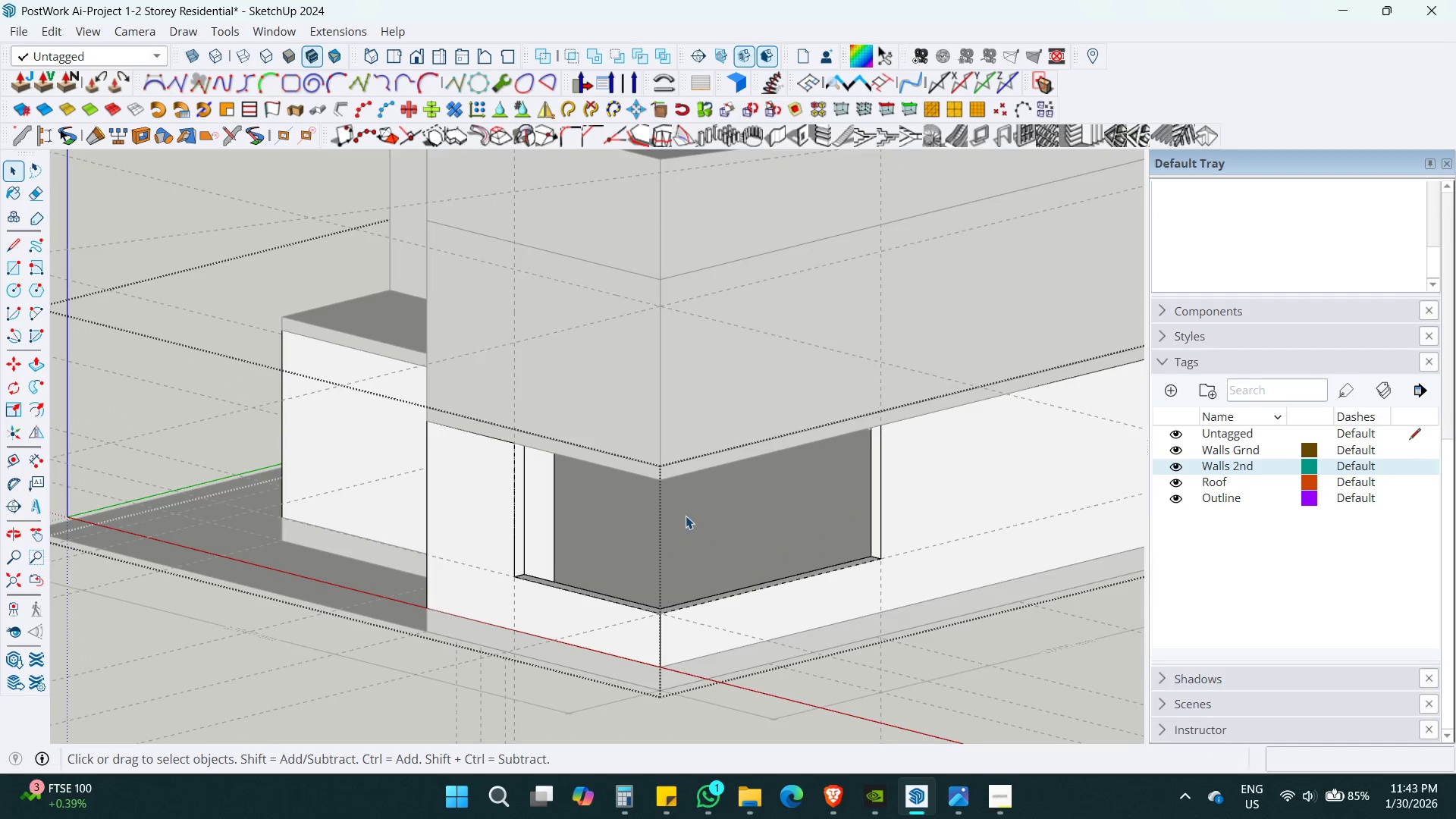 
key(Escape)
 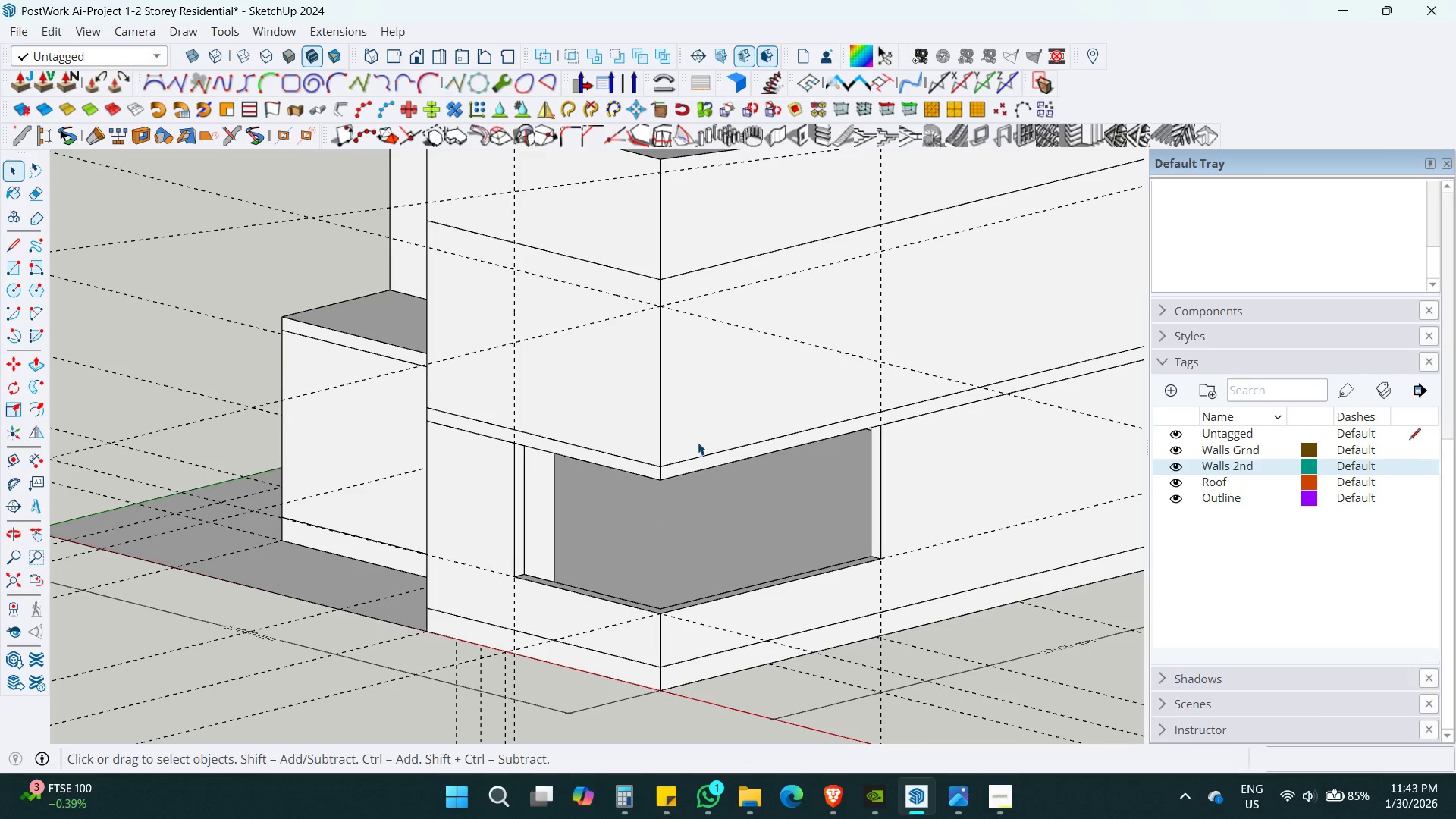 
key(Escape)
 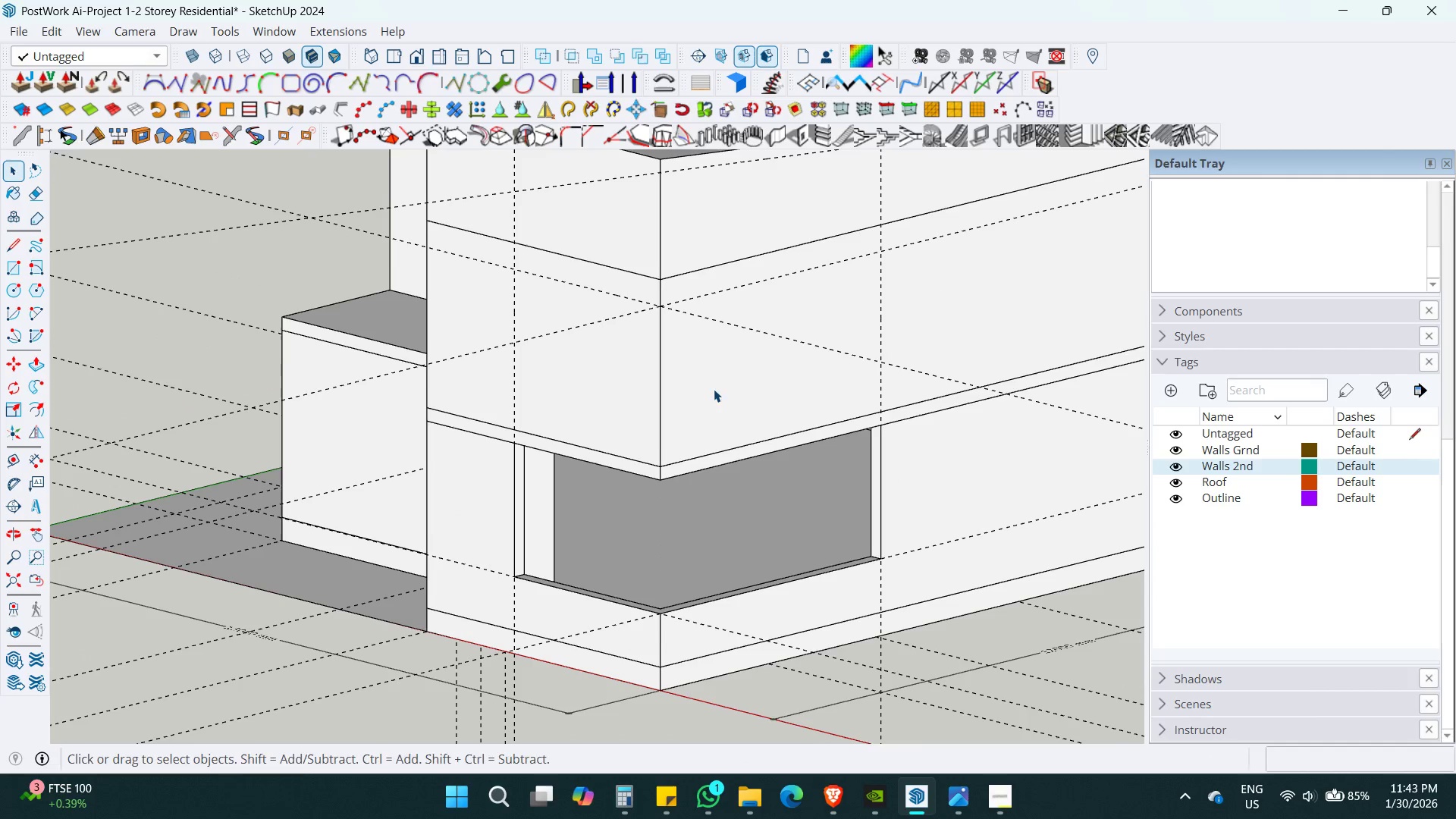 
key(Shift+ShiftLeft)
 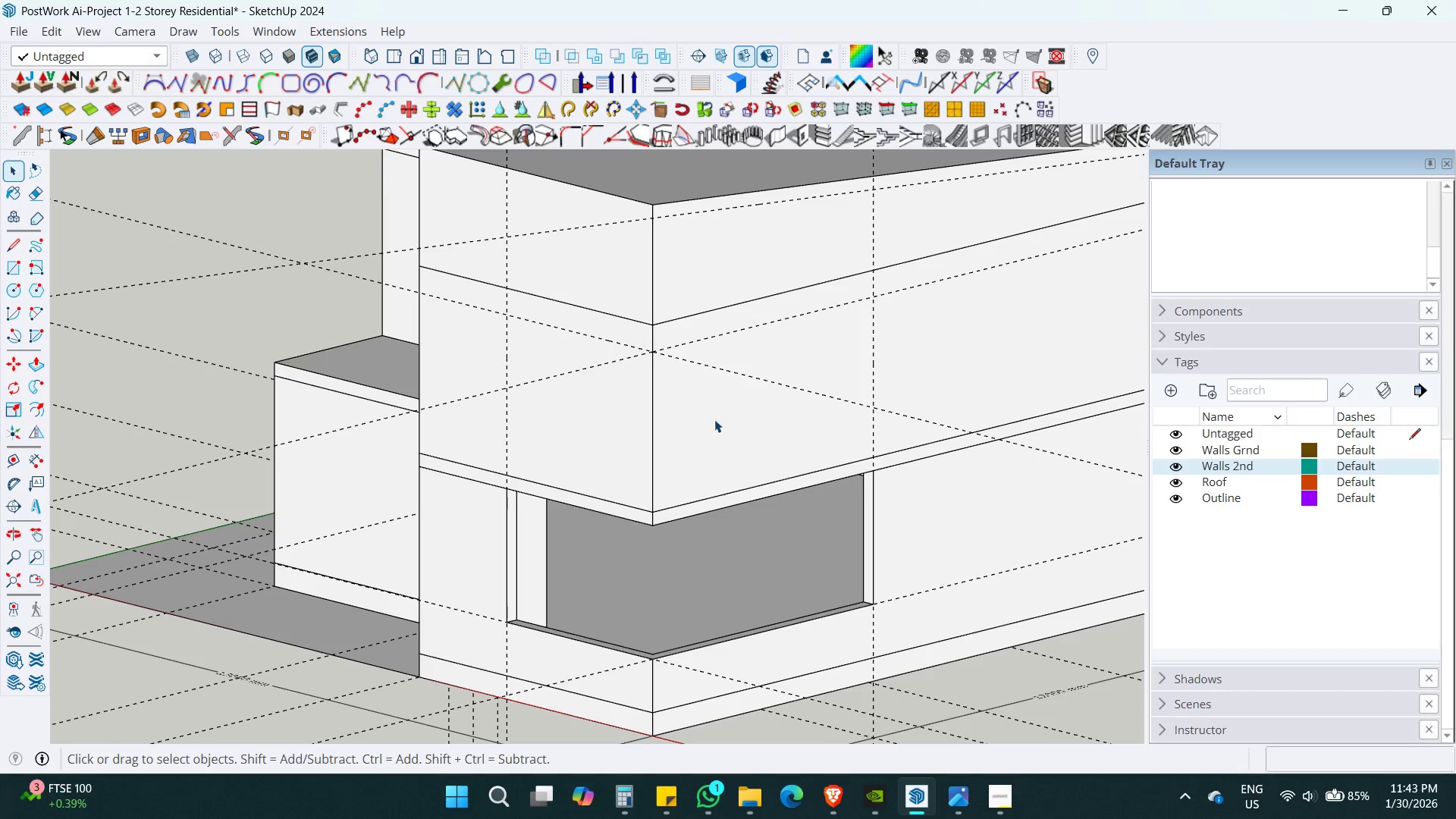 
double_click([714, 419])
 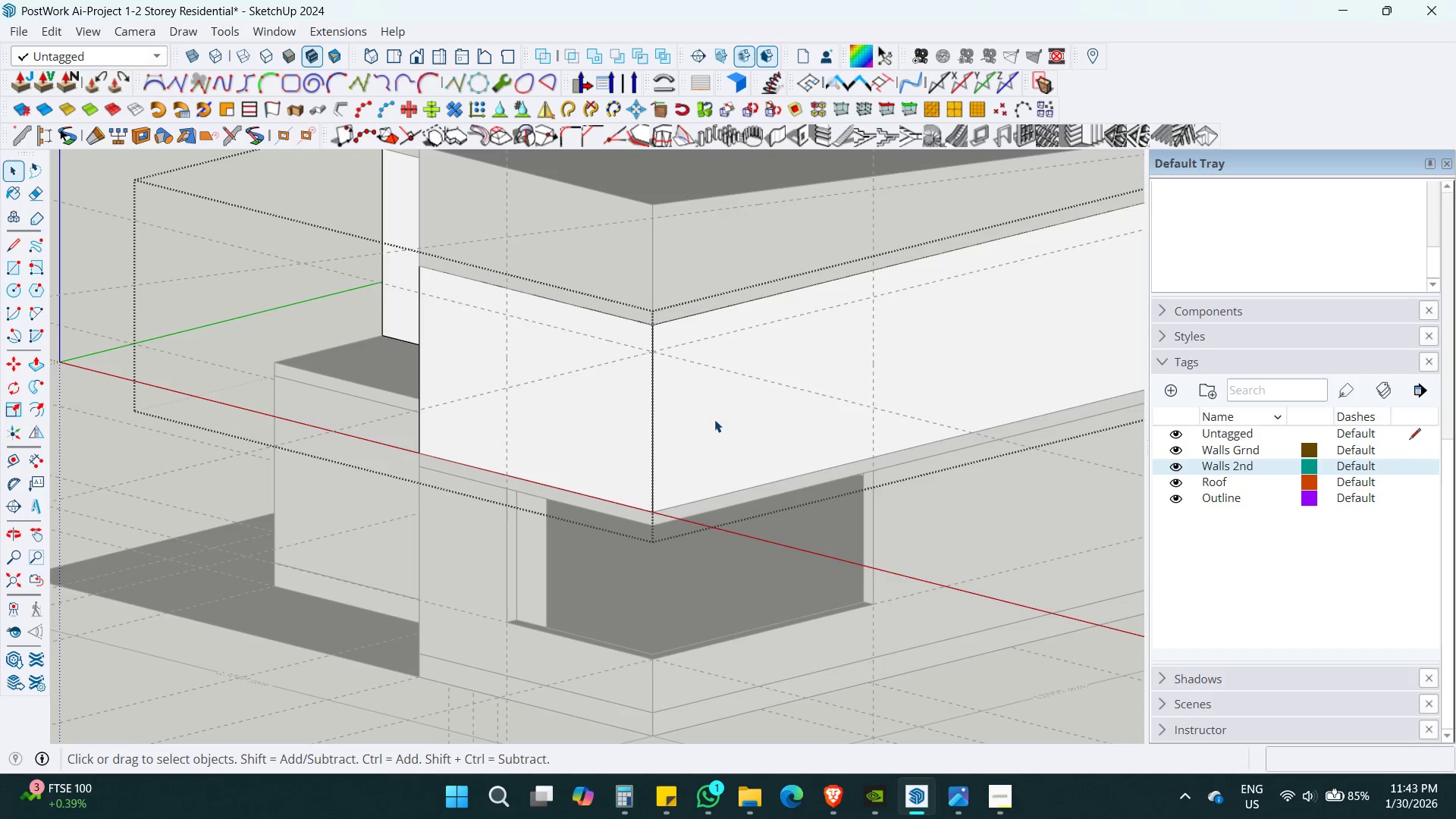 
triple_click([714, 419])
 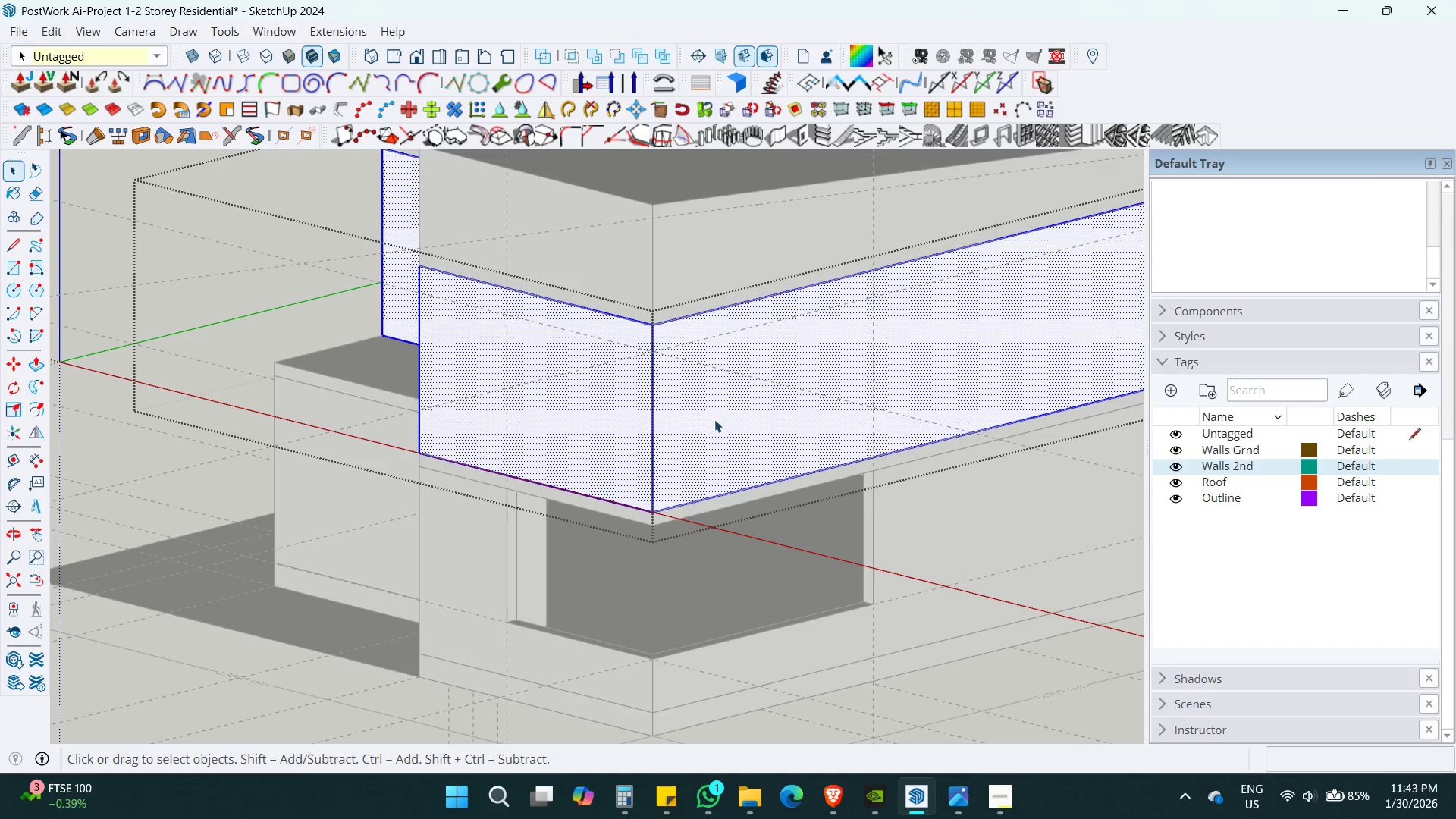 
hold_key(key=ShiftLeft, duration=0.36)
 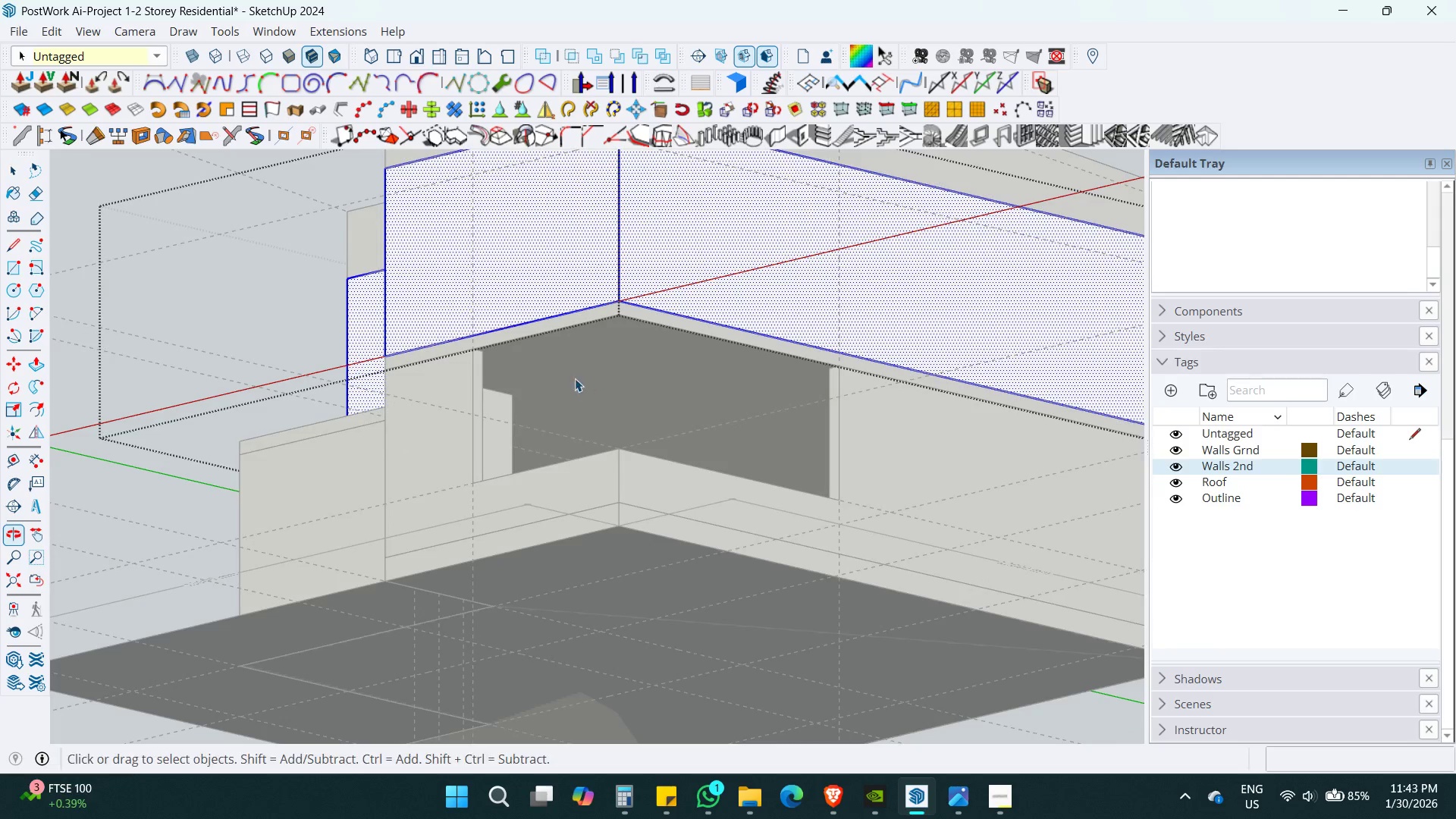 
scroll: coordinate [450, 337], scroll_direction: up, amount: 12.0
 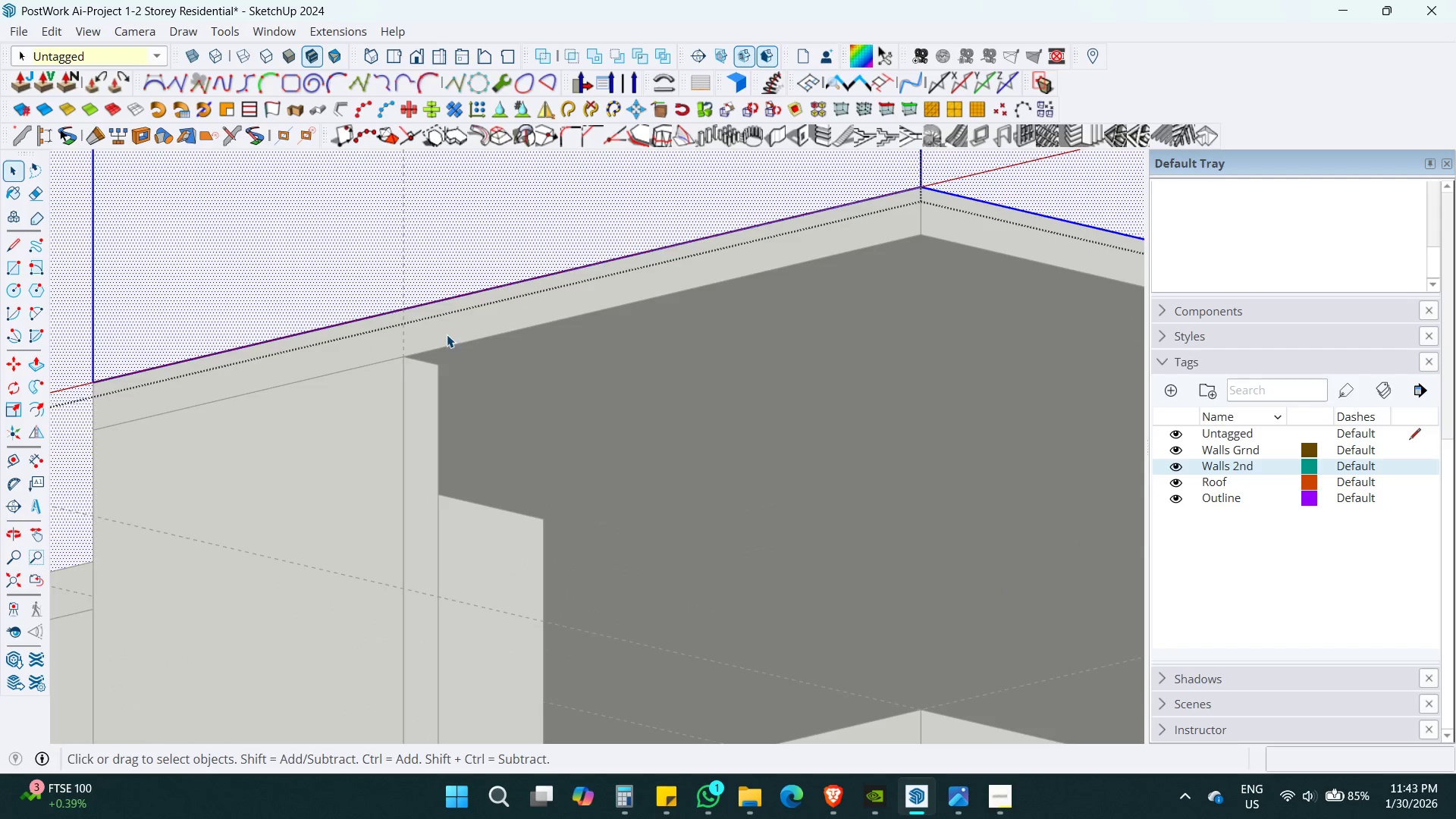 
key(Escape)
 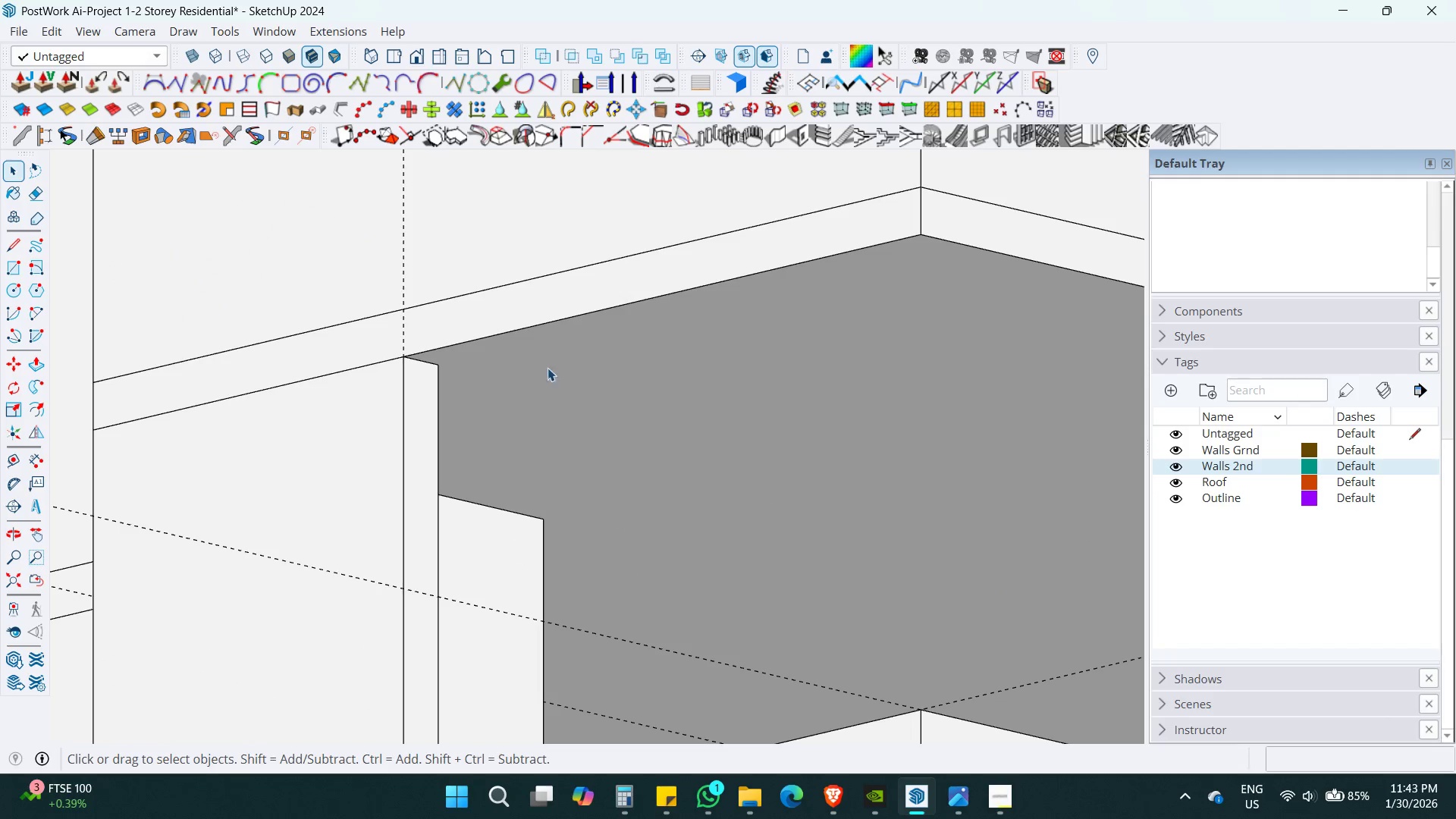 
left_click([555, 368])
 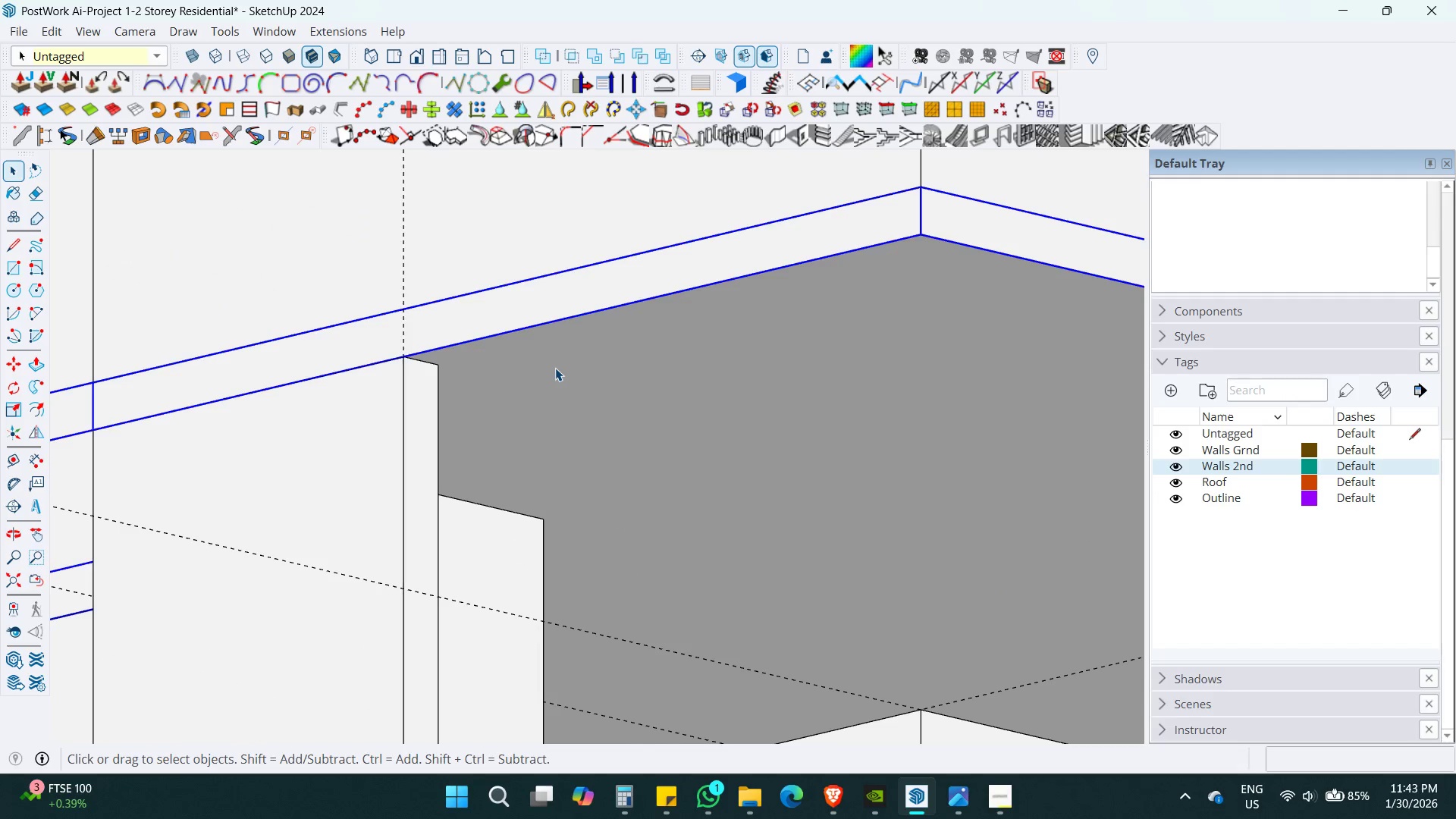 
key(N)
 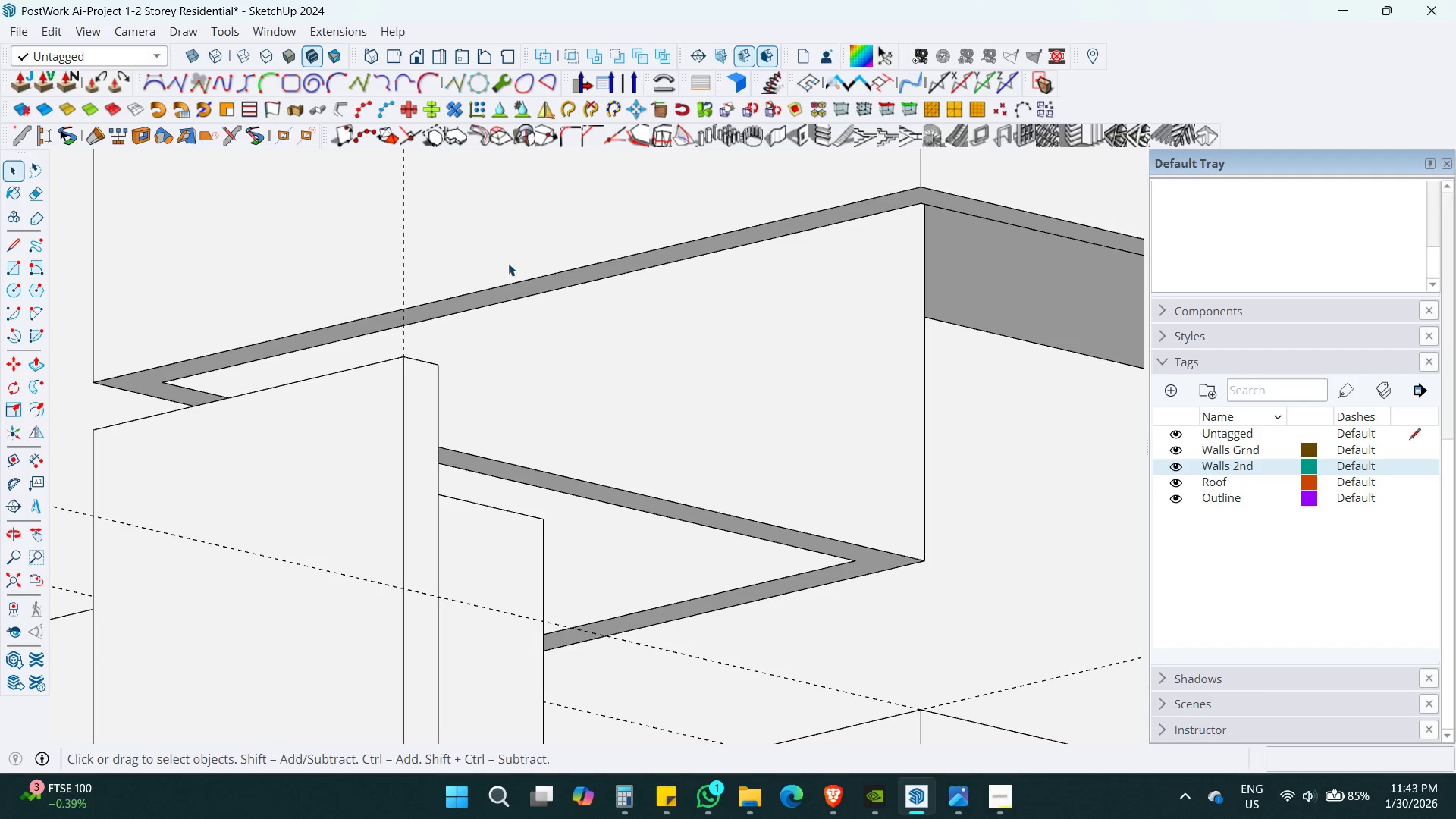 
double_click([508, 263])
 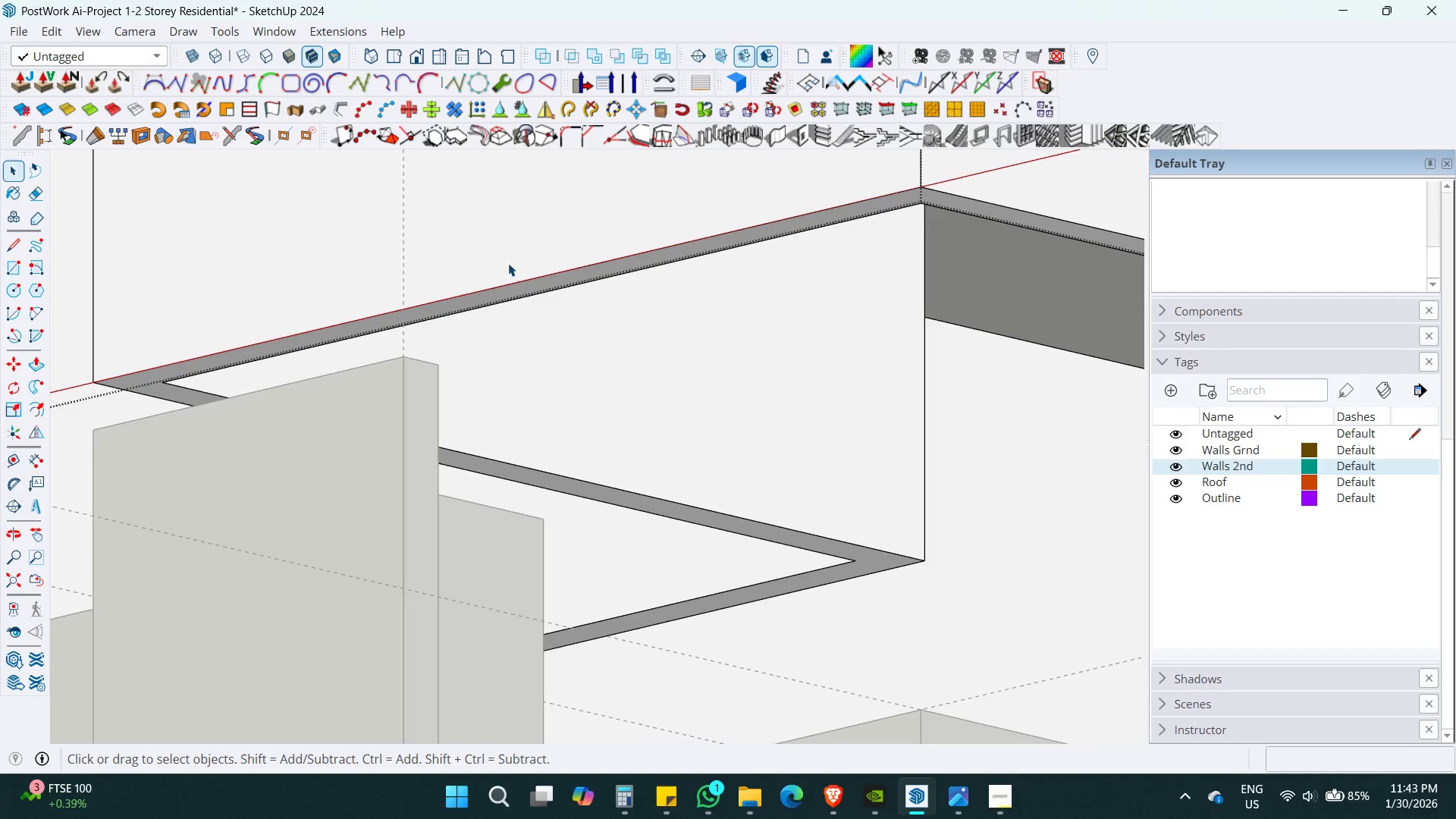 
triple_click([508, 263])
 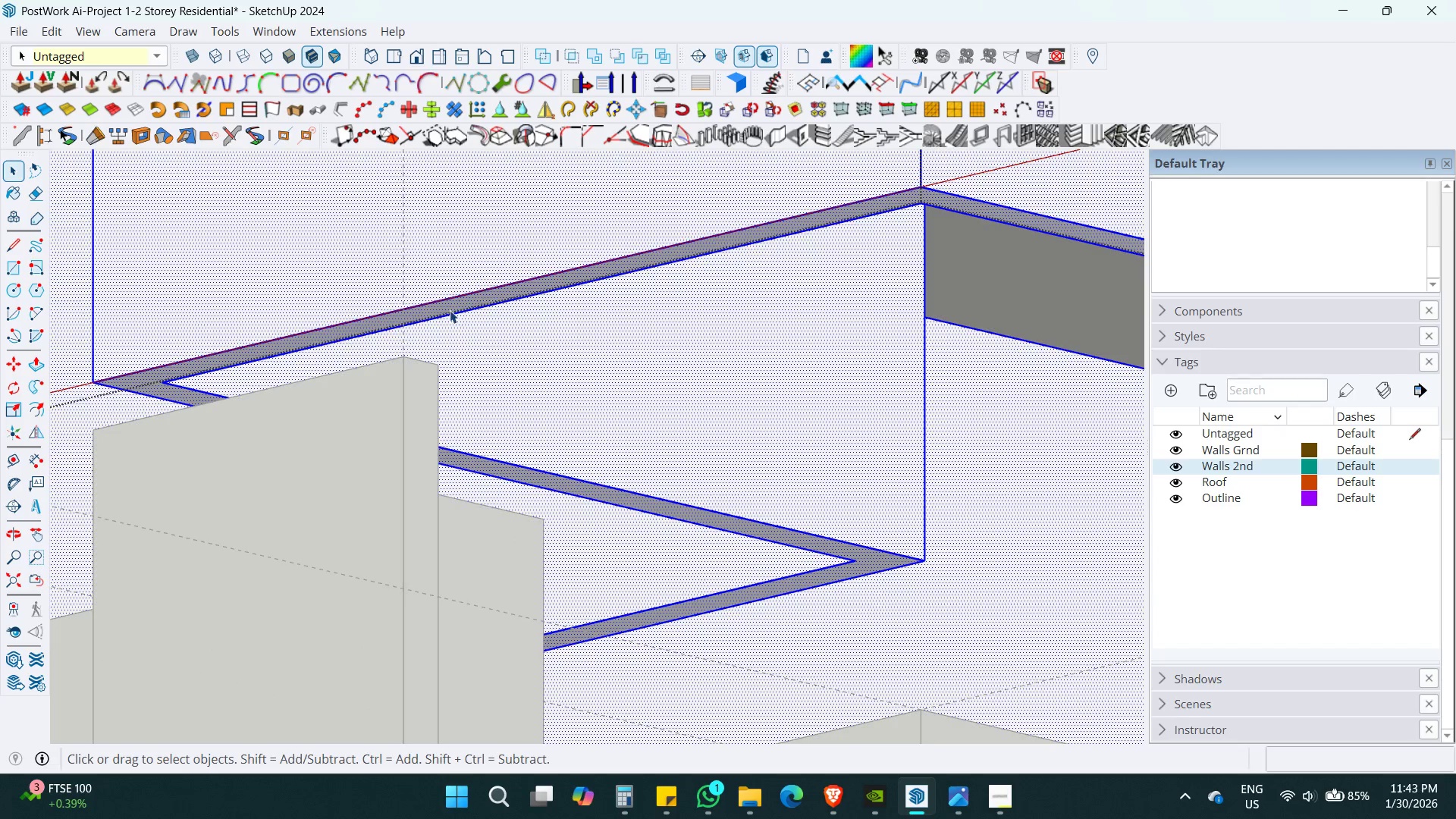 
key(L)
 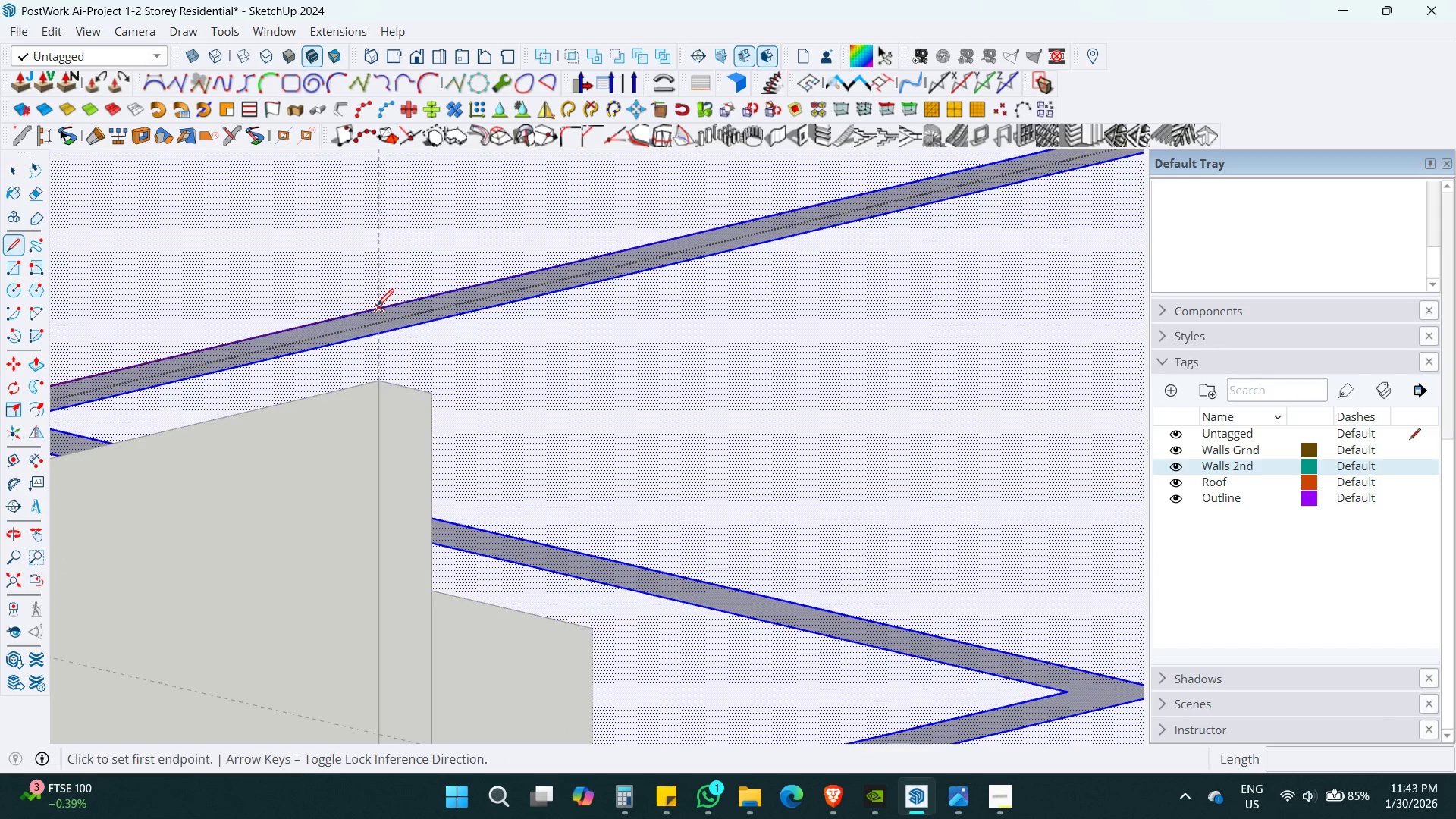 
scroll: coordinate [450, 310], scroll_direction: up, amount: 4.0
 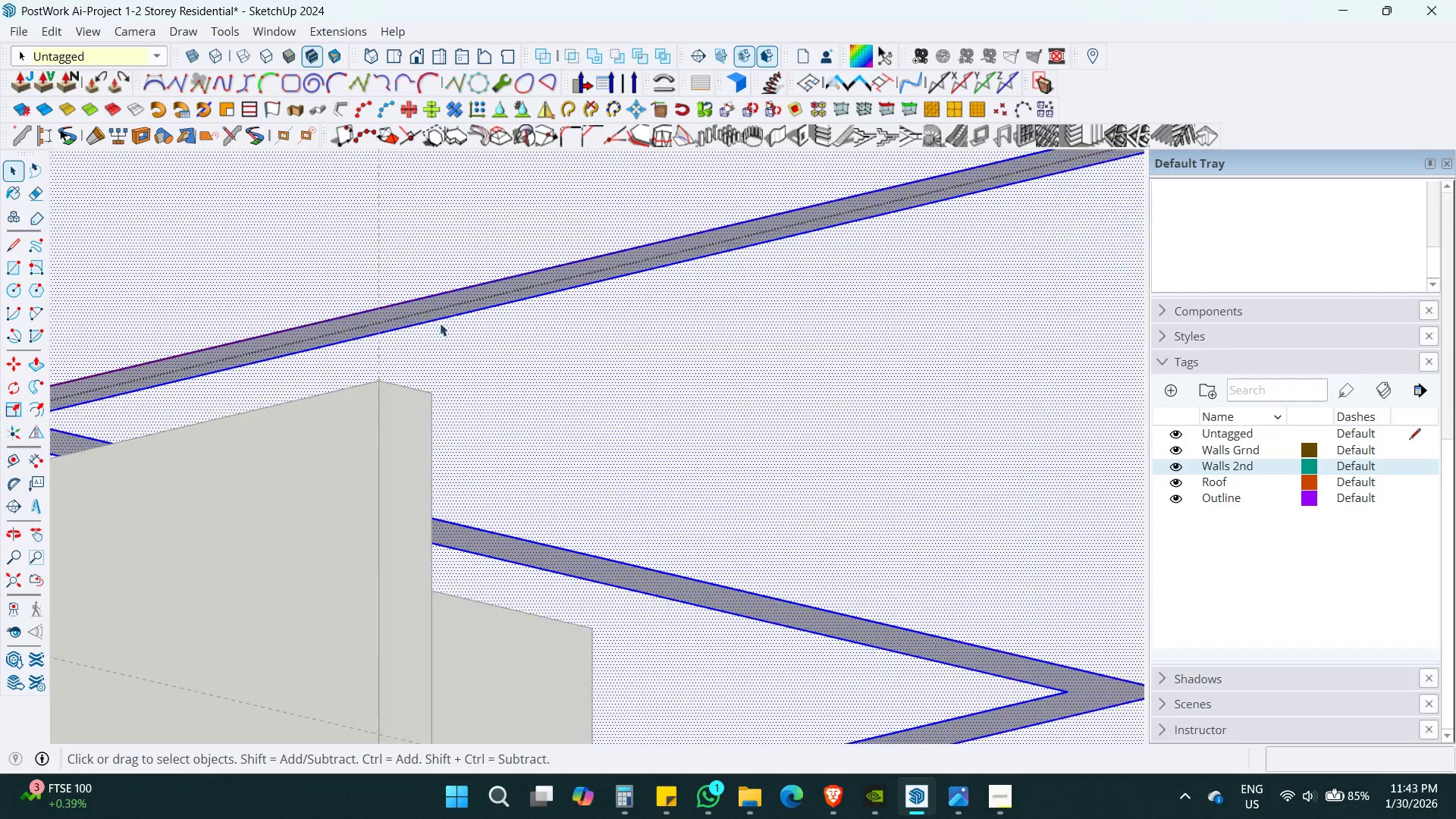 
left_click([377, 306])
 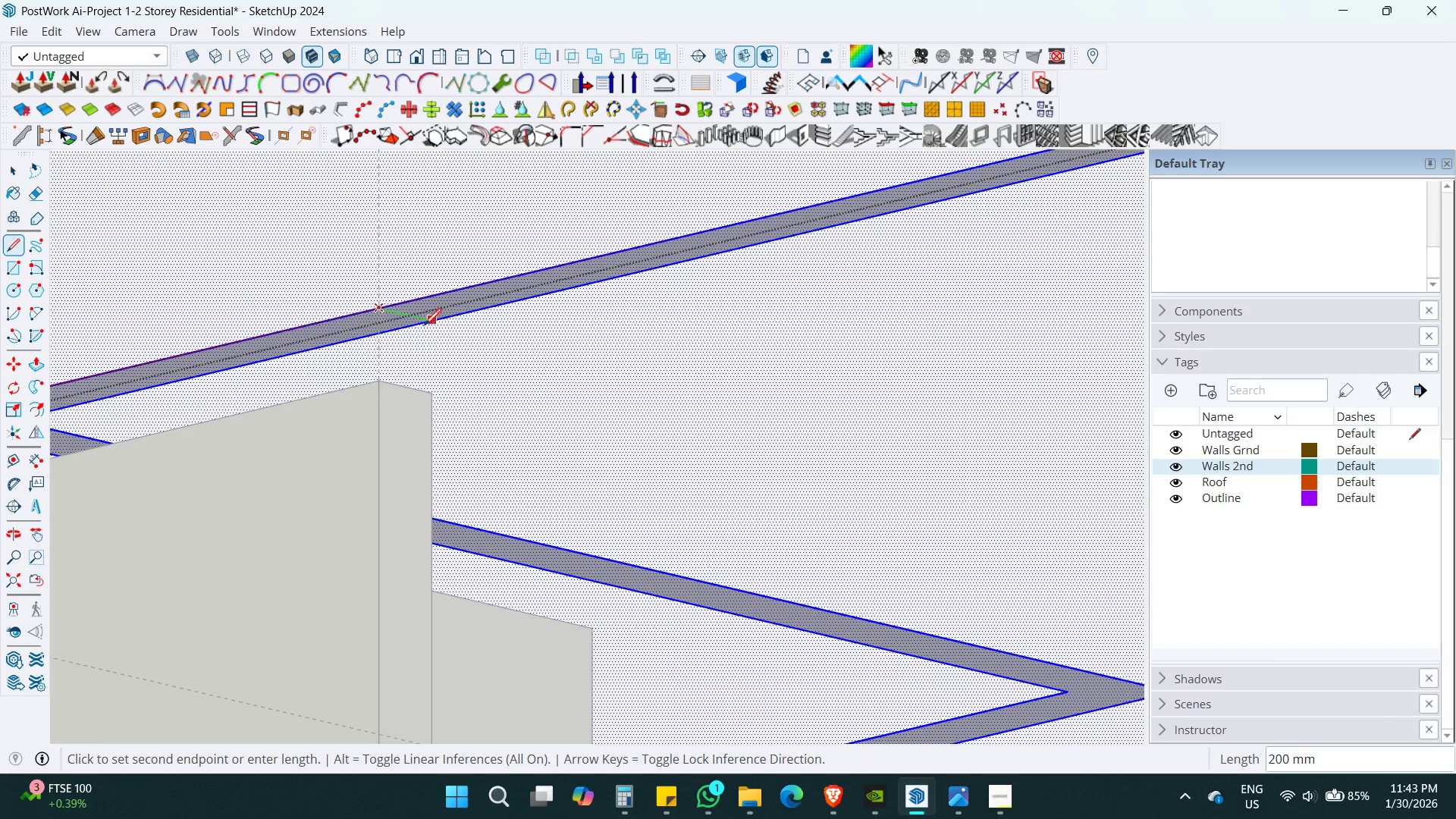 
key(ArrowRight)
 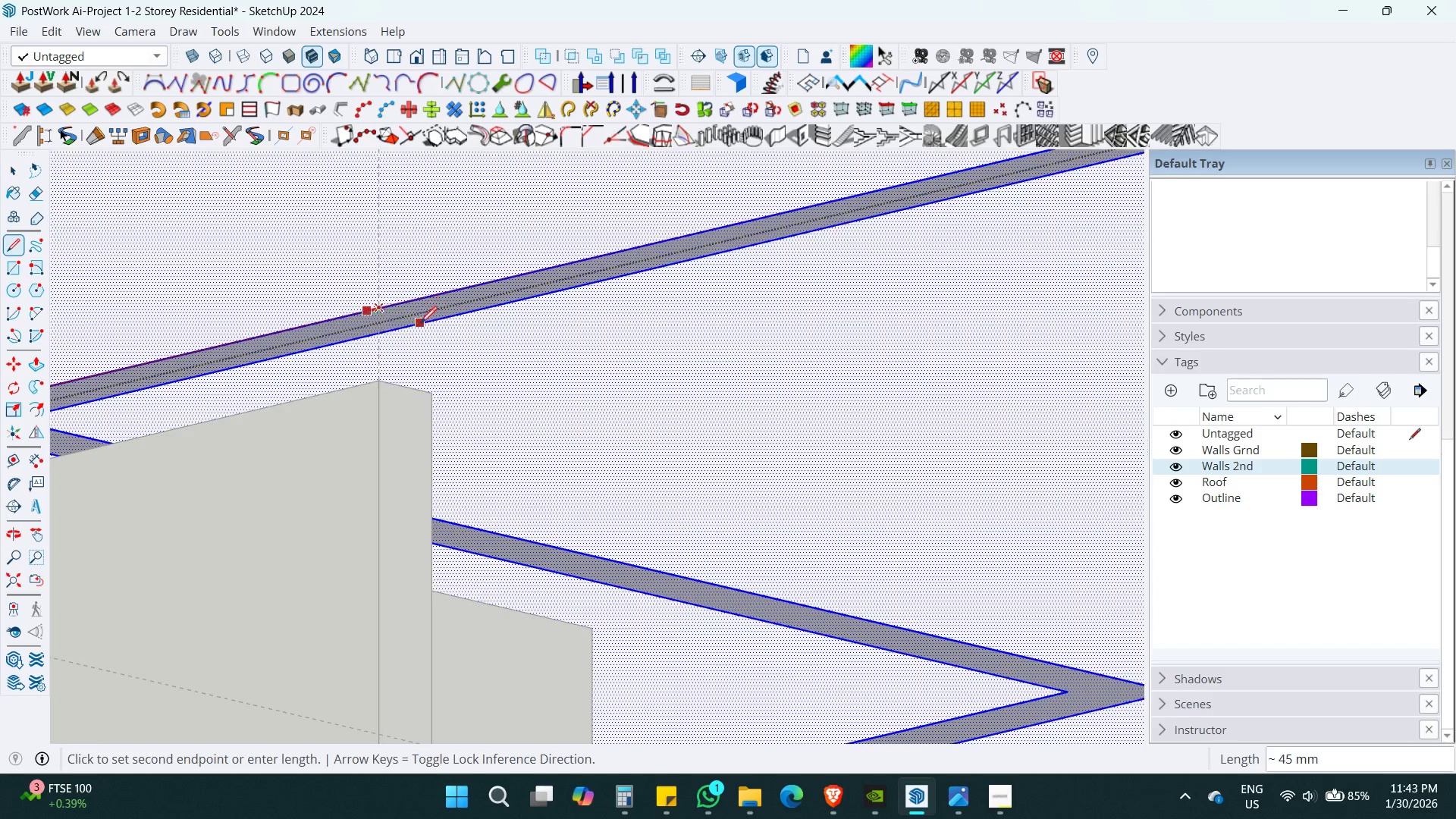 
key(ArrowRight)
 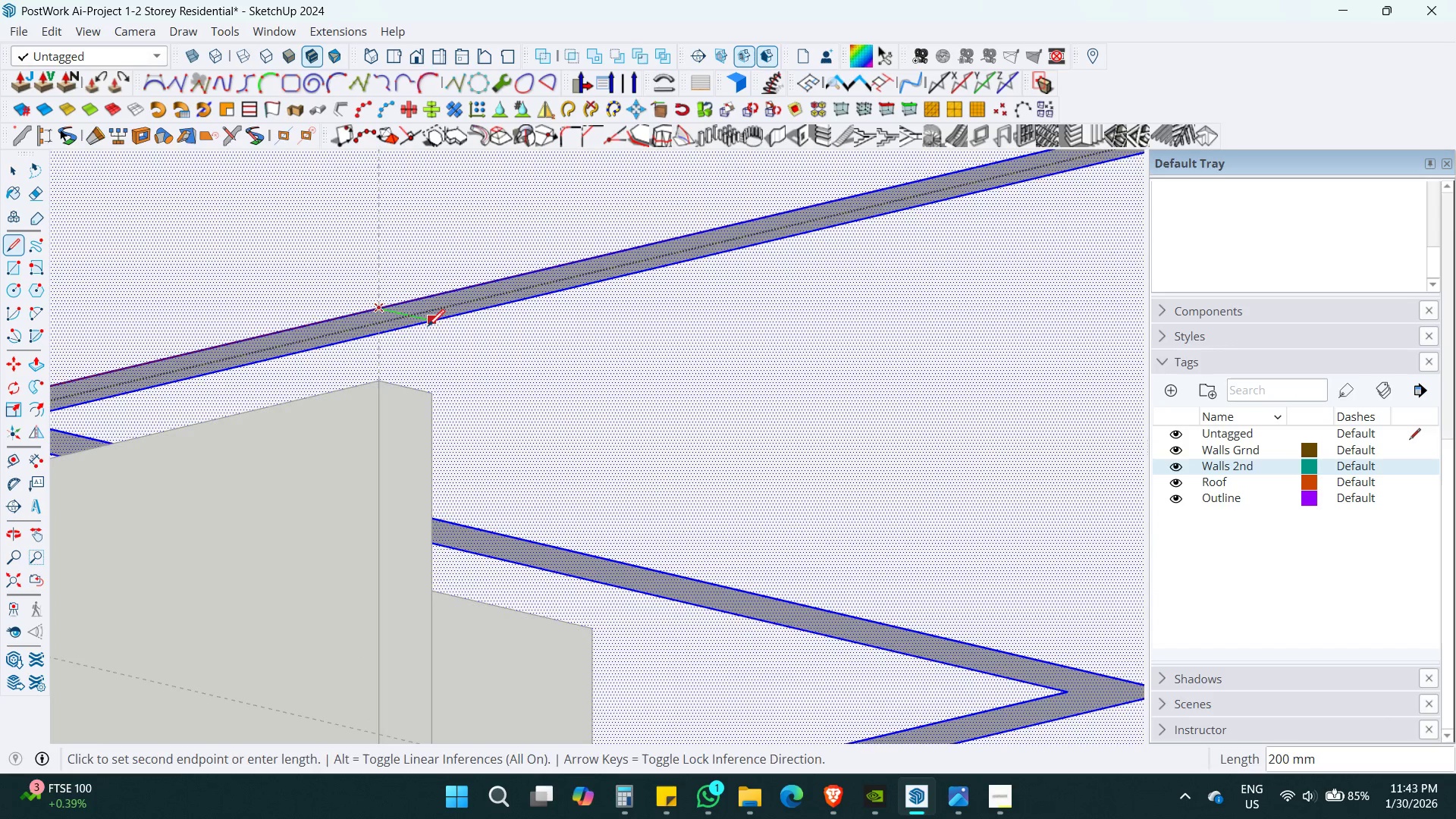 
left_click([428, 326])
 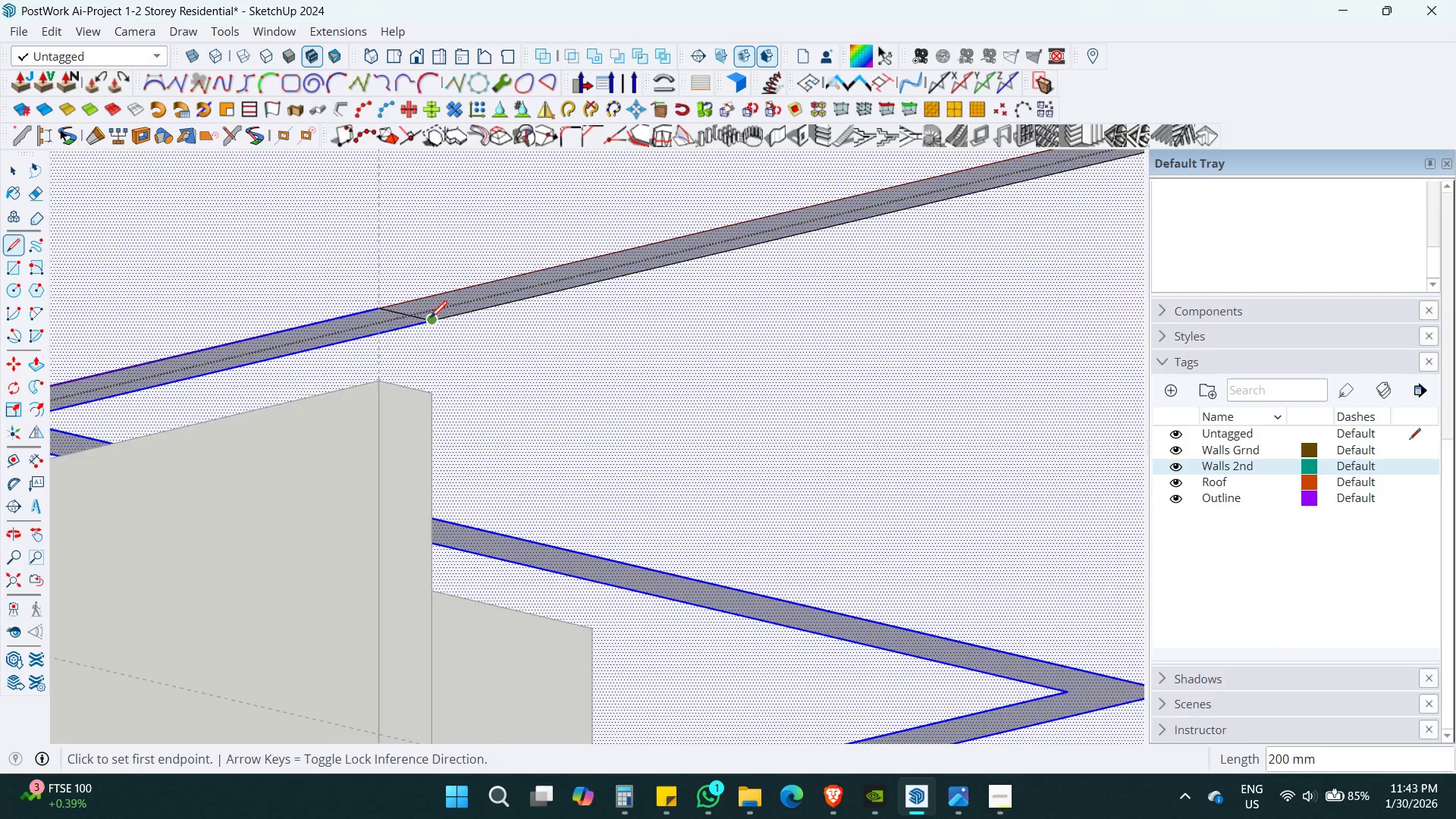 
key(Space)
 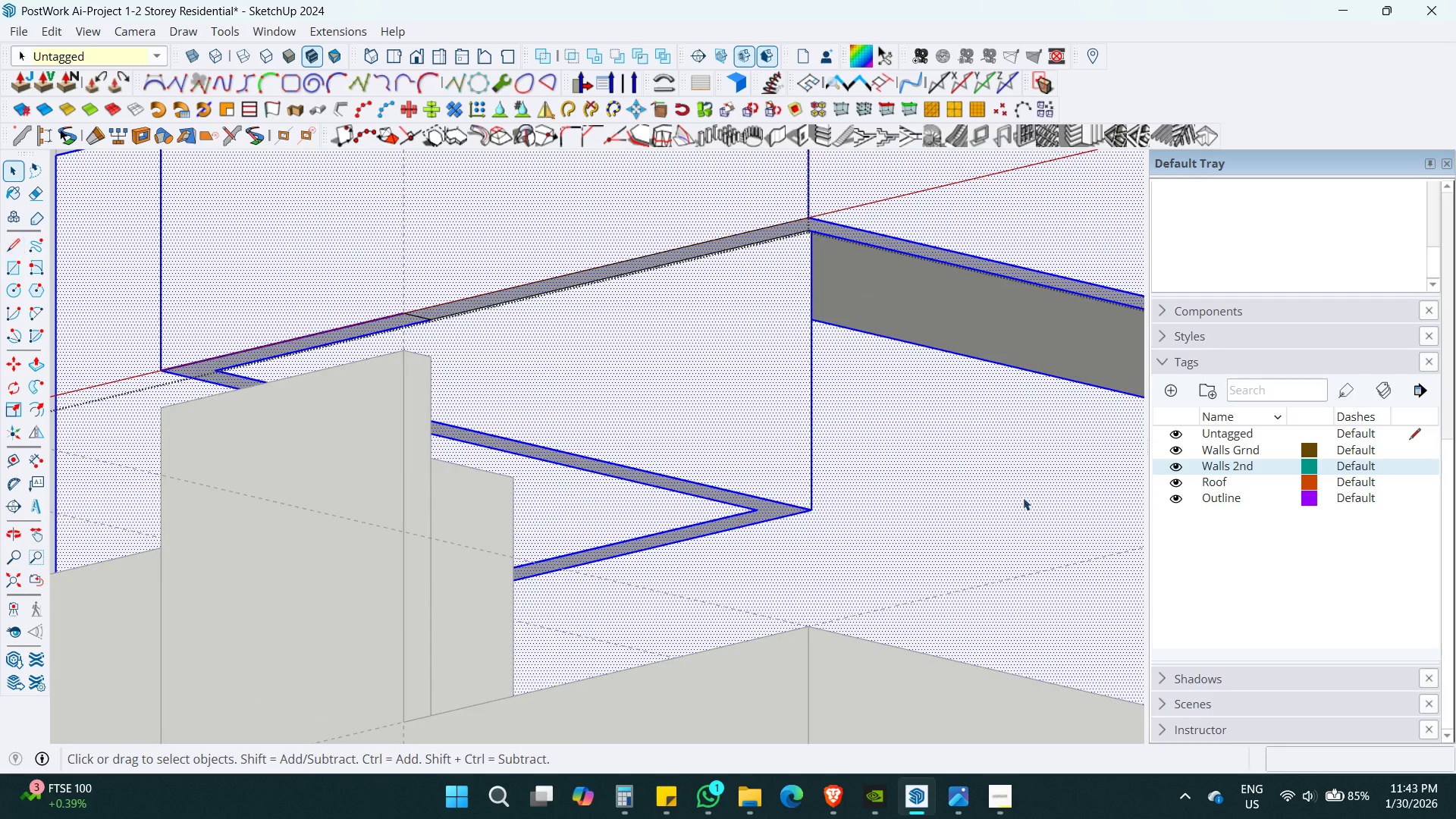 
hold_key(key=ShiftLeft, duration=0.59)
 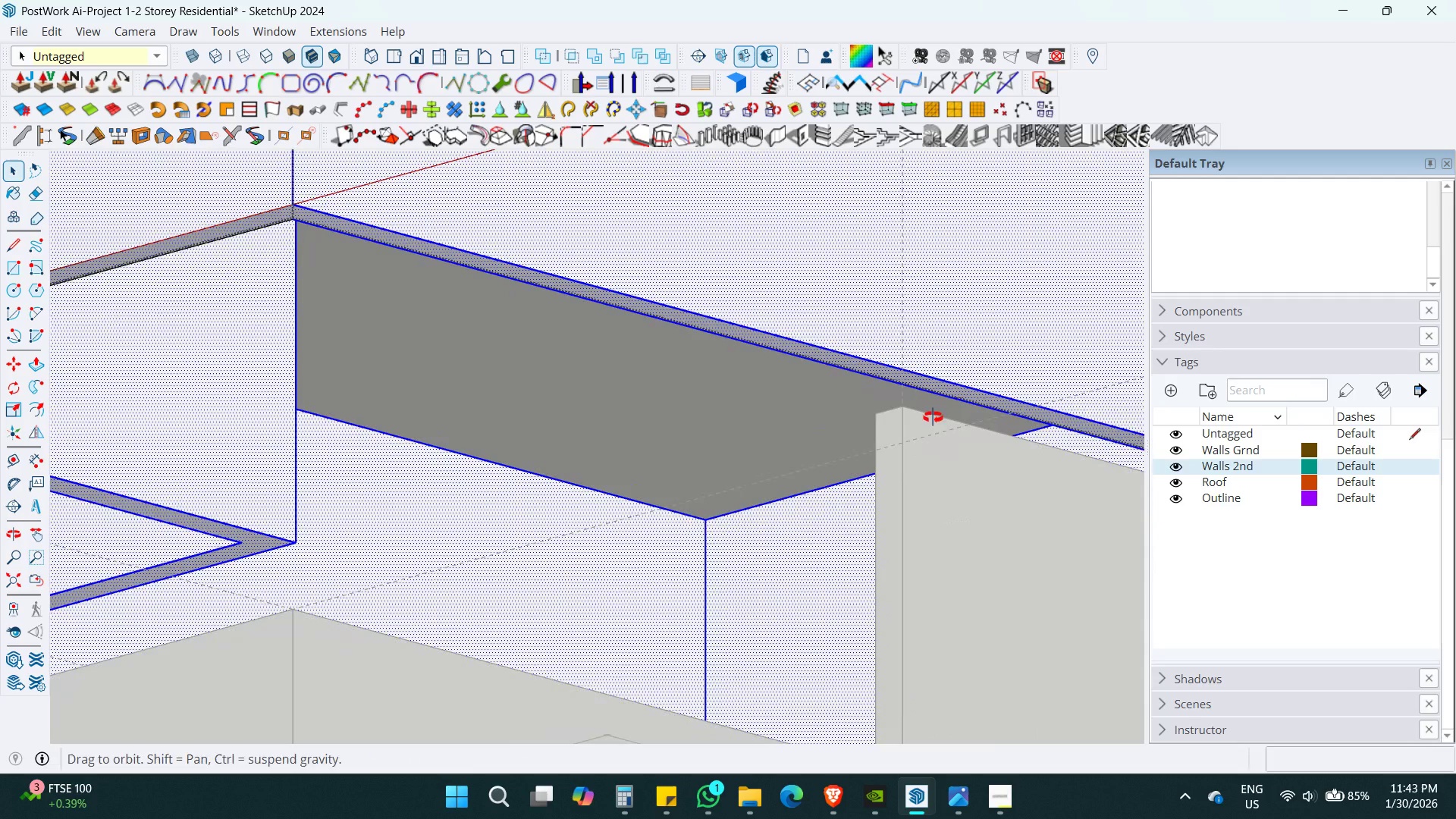 
scroll: coordinate [430, 318], scroll_direction: down, amount: 7.0
 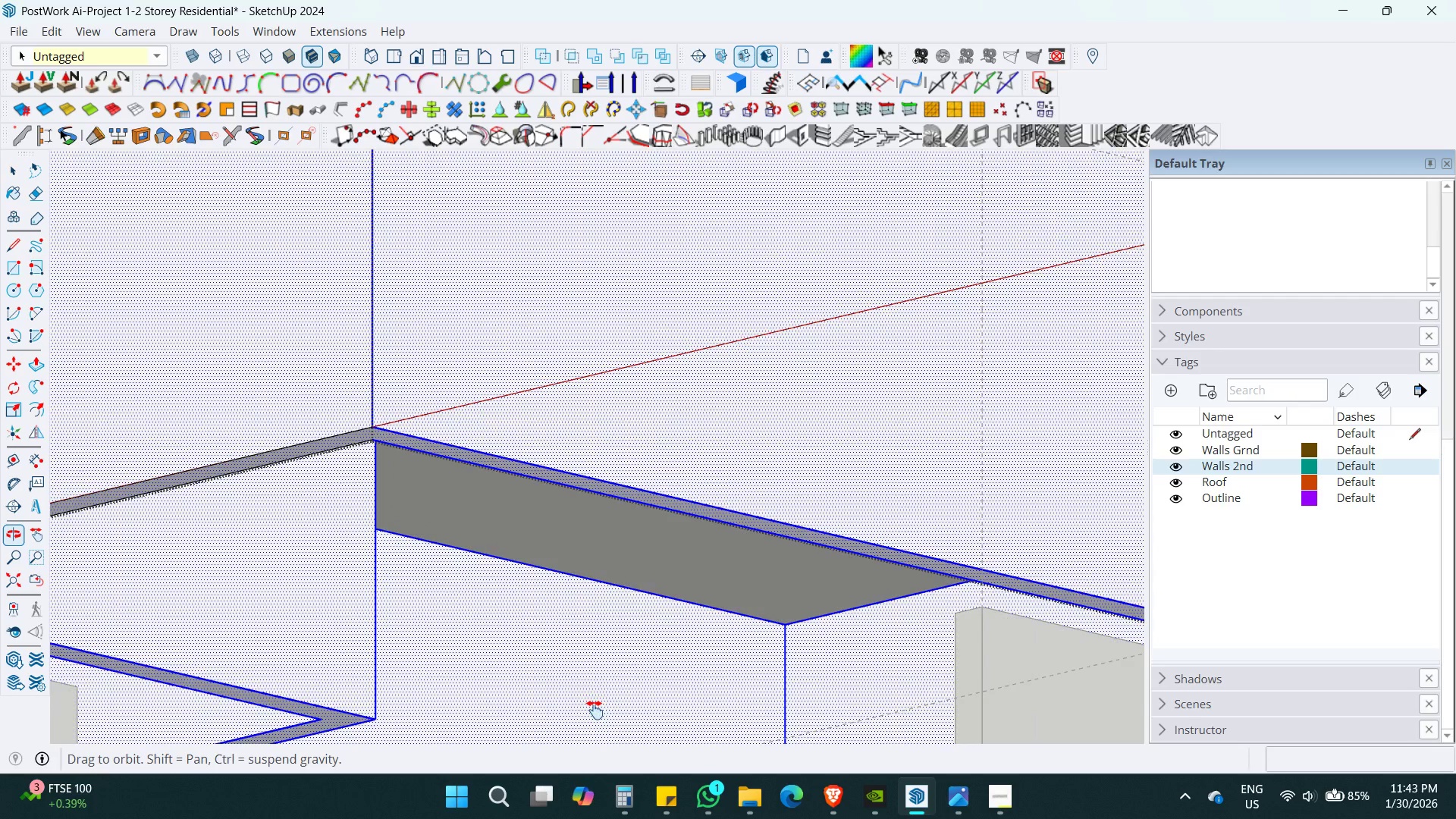 
key(L)
 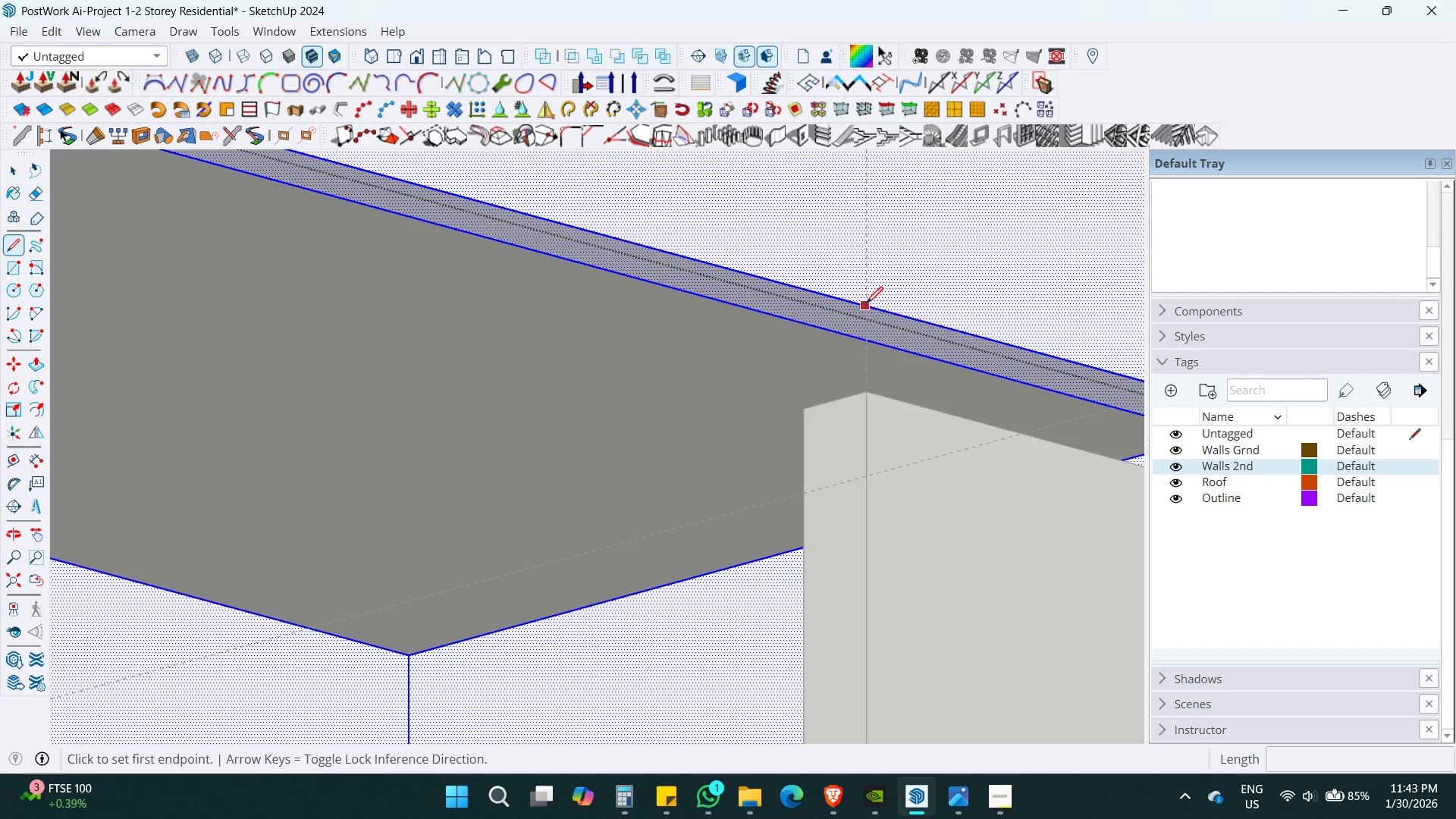 
scroll: coordinate [922, 419], scroll_direction: up, amount: 8.0
 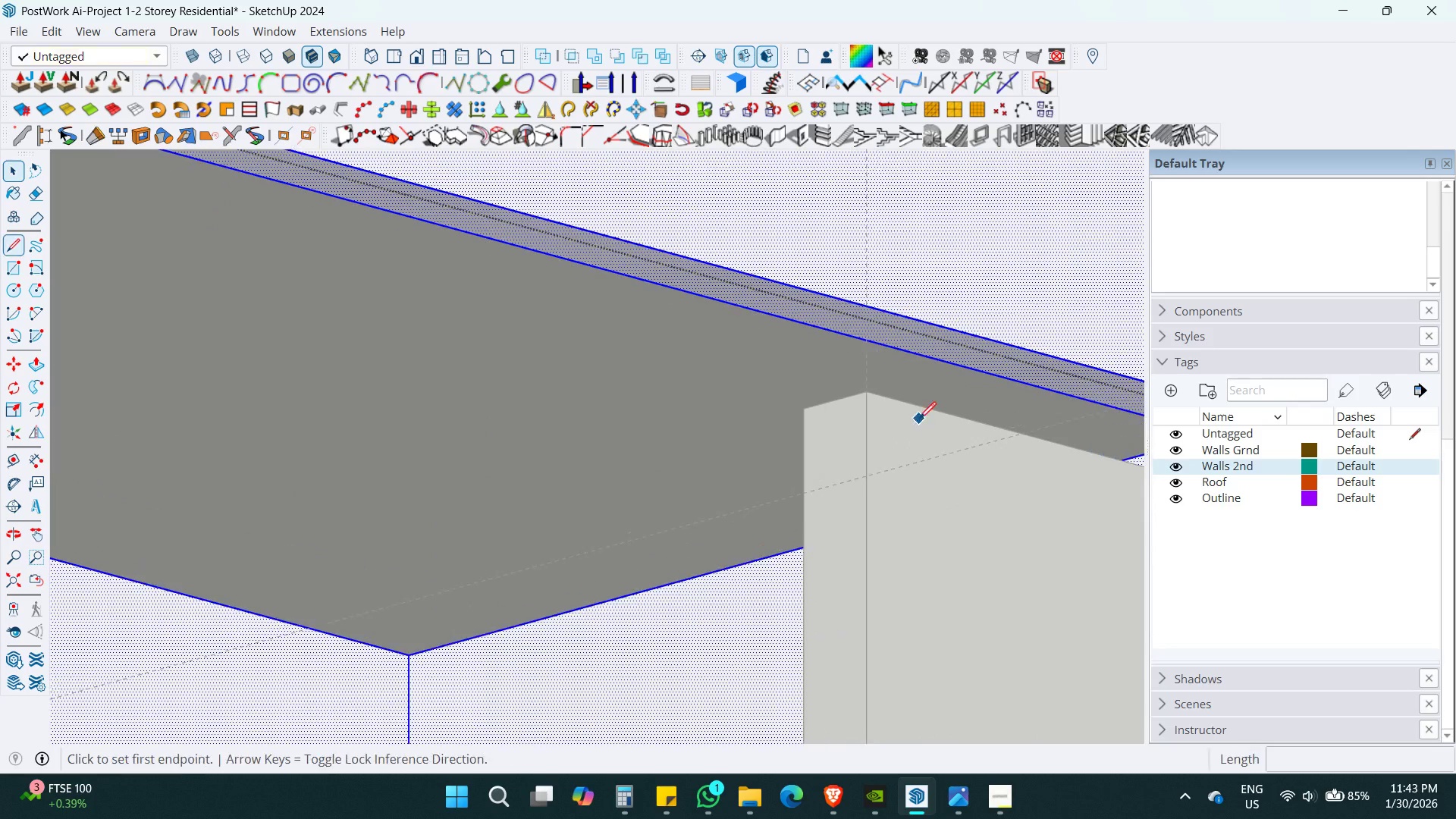 
left_click([864, 306])
 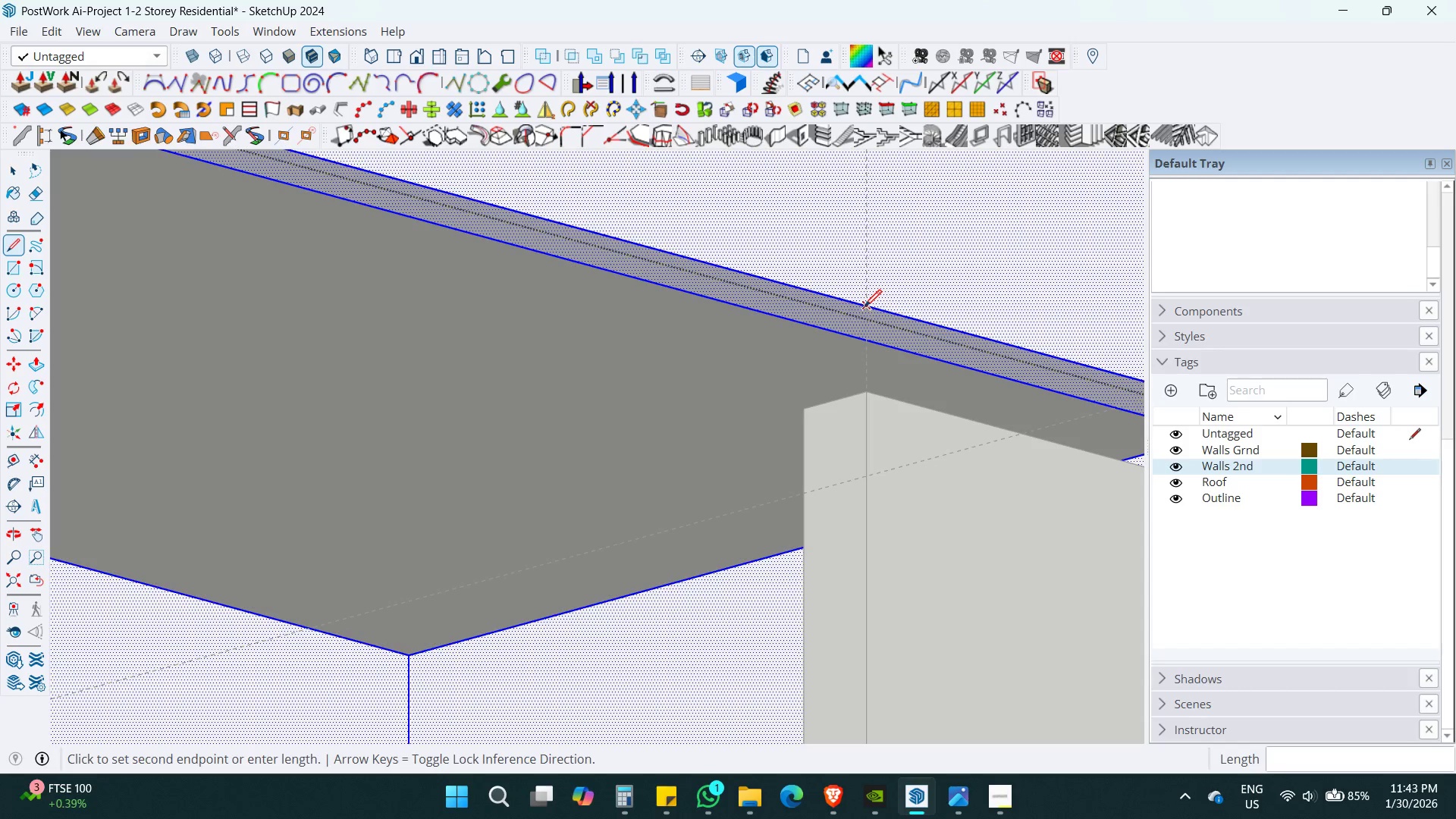 
key(ArrowRight)
 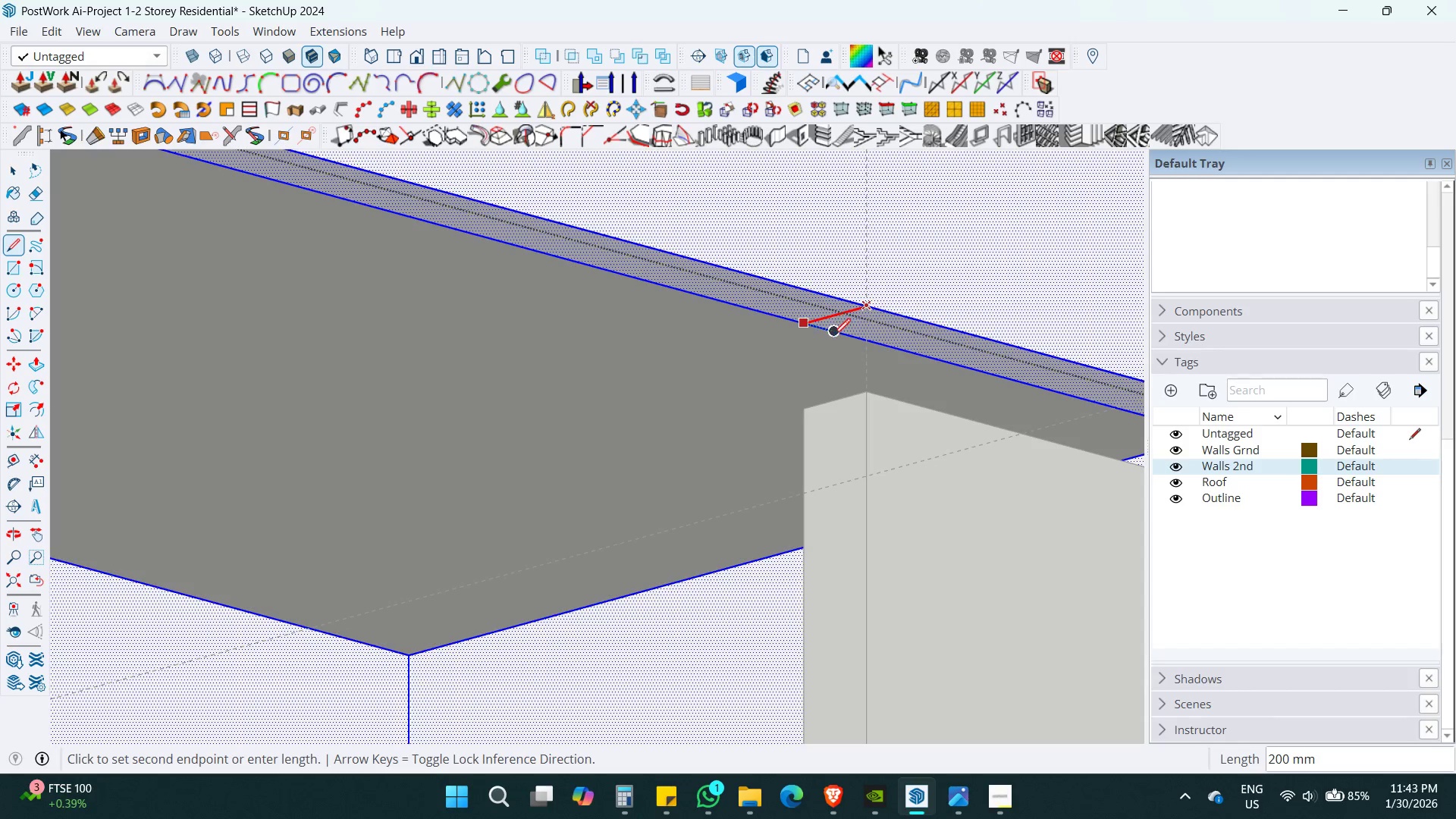 
left_click([833, 331])
 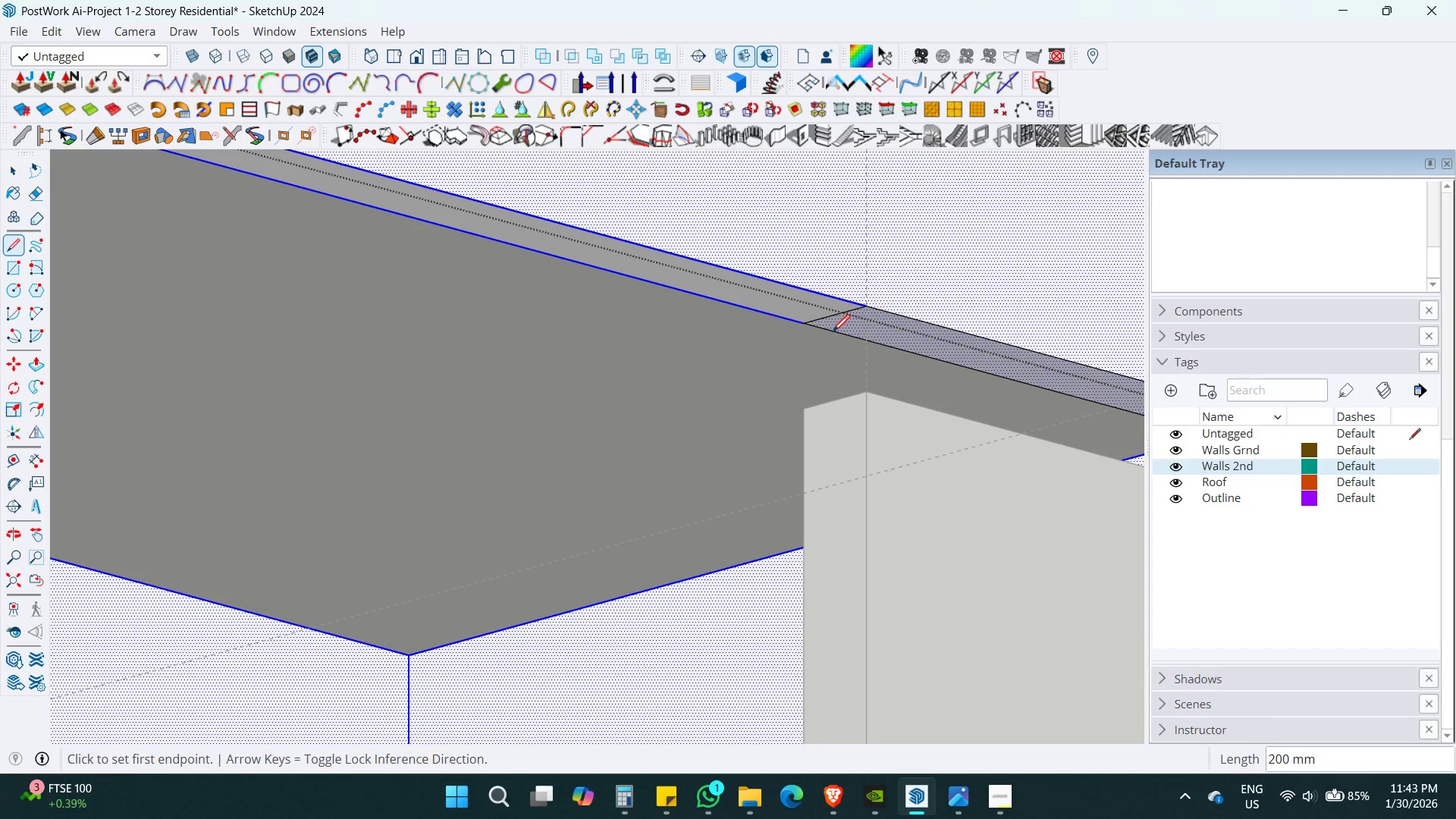 
key(Space)
 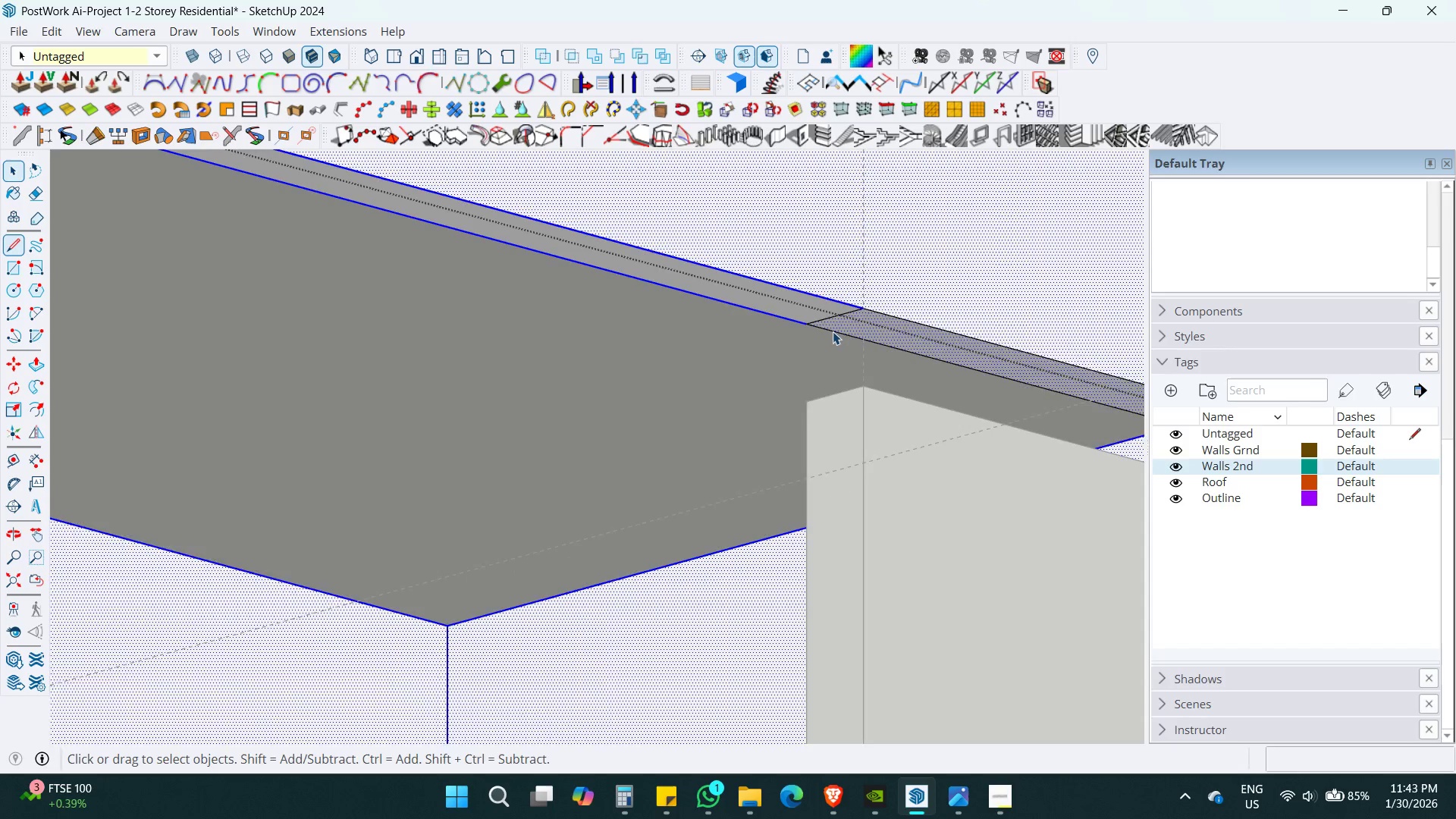 
key(Shift+ShiftLeft)
 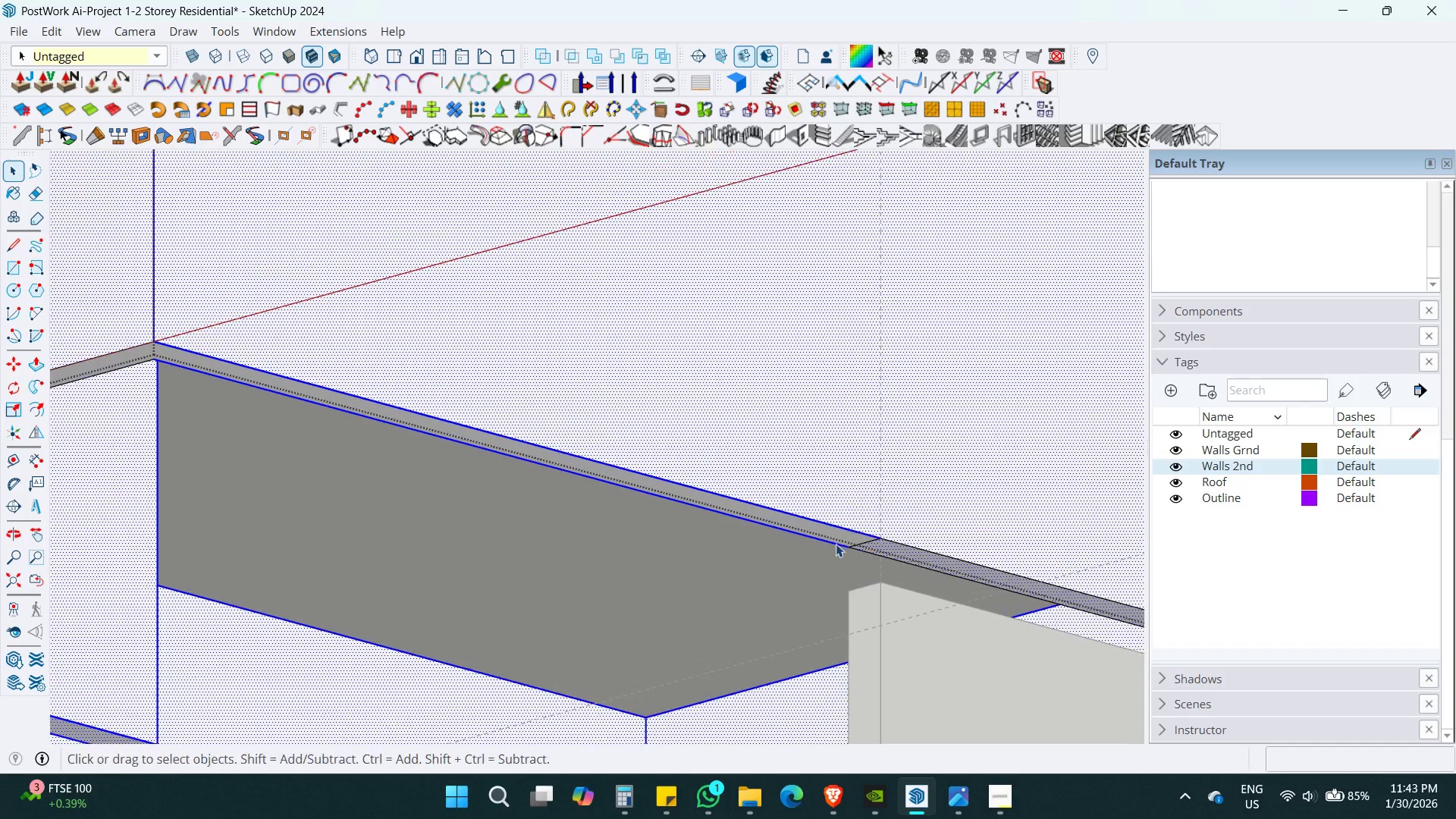 
scroll: coordinate [833, 331], scroll_direction: down, amount: 7.0
 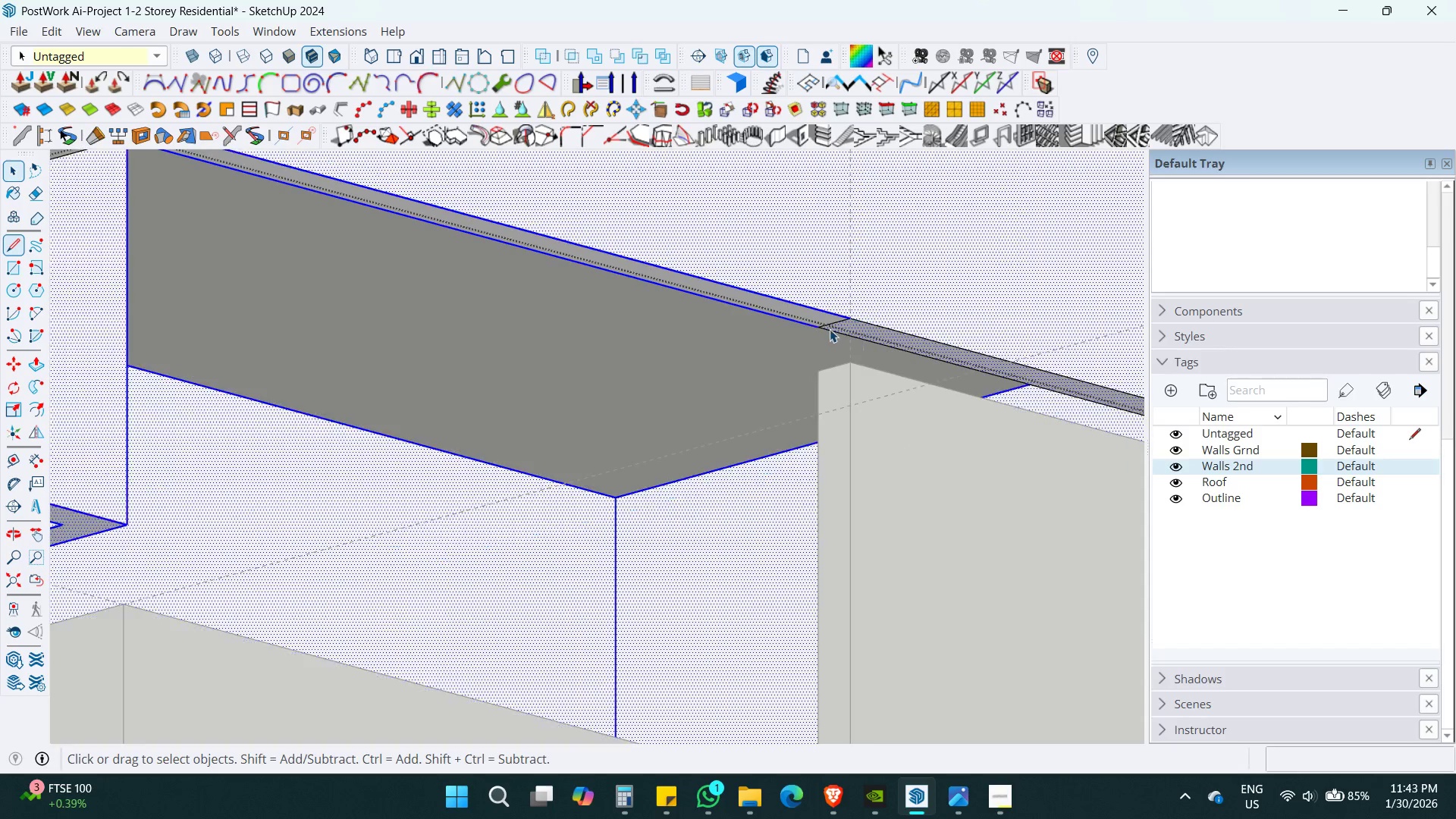 
key(P)
 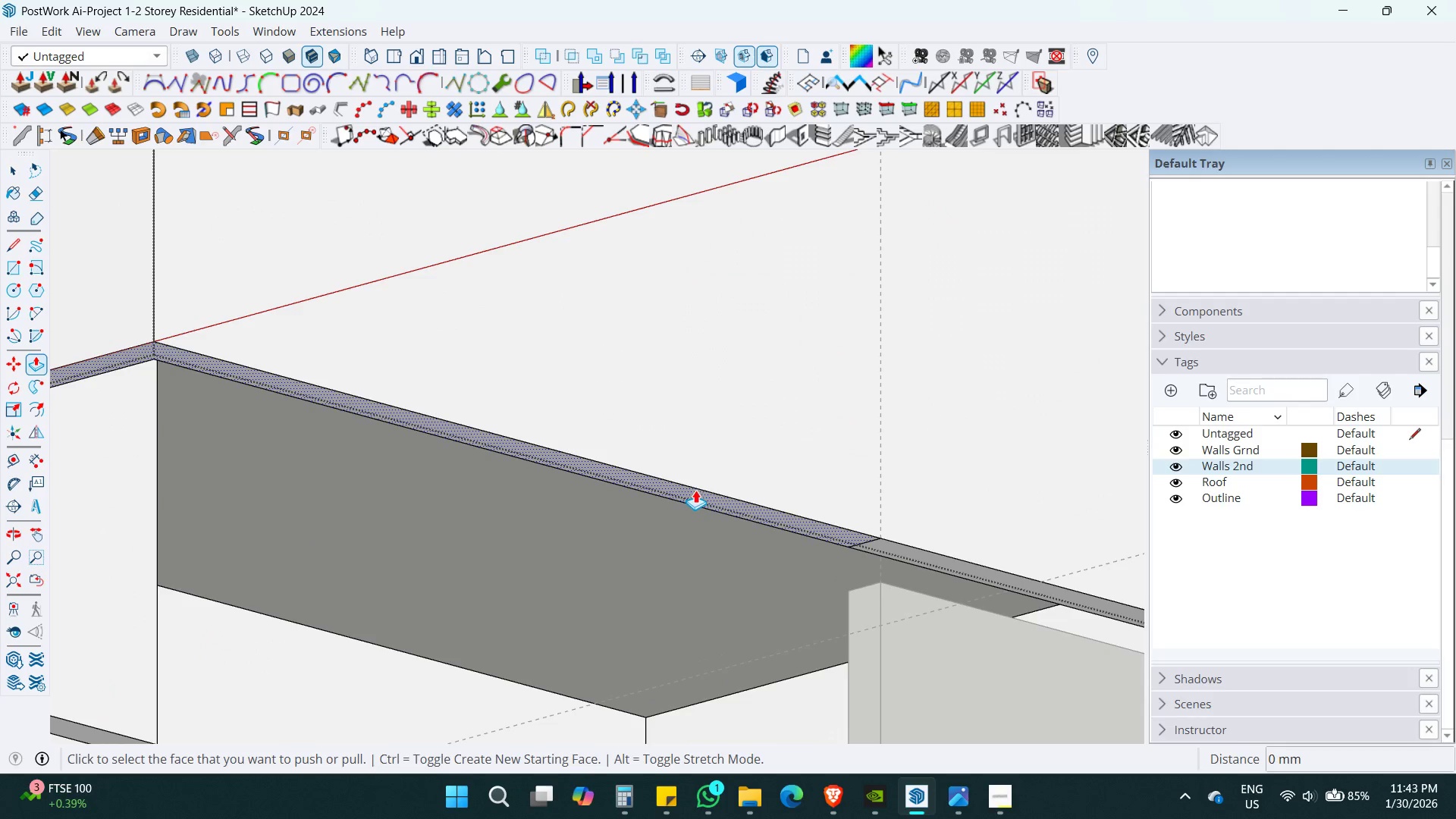 
left_click([695, 490])
 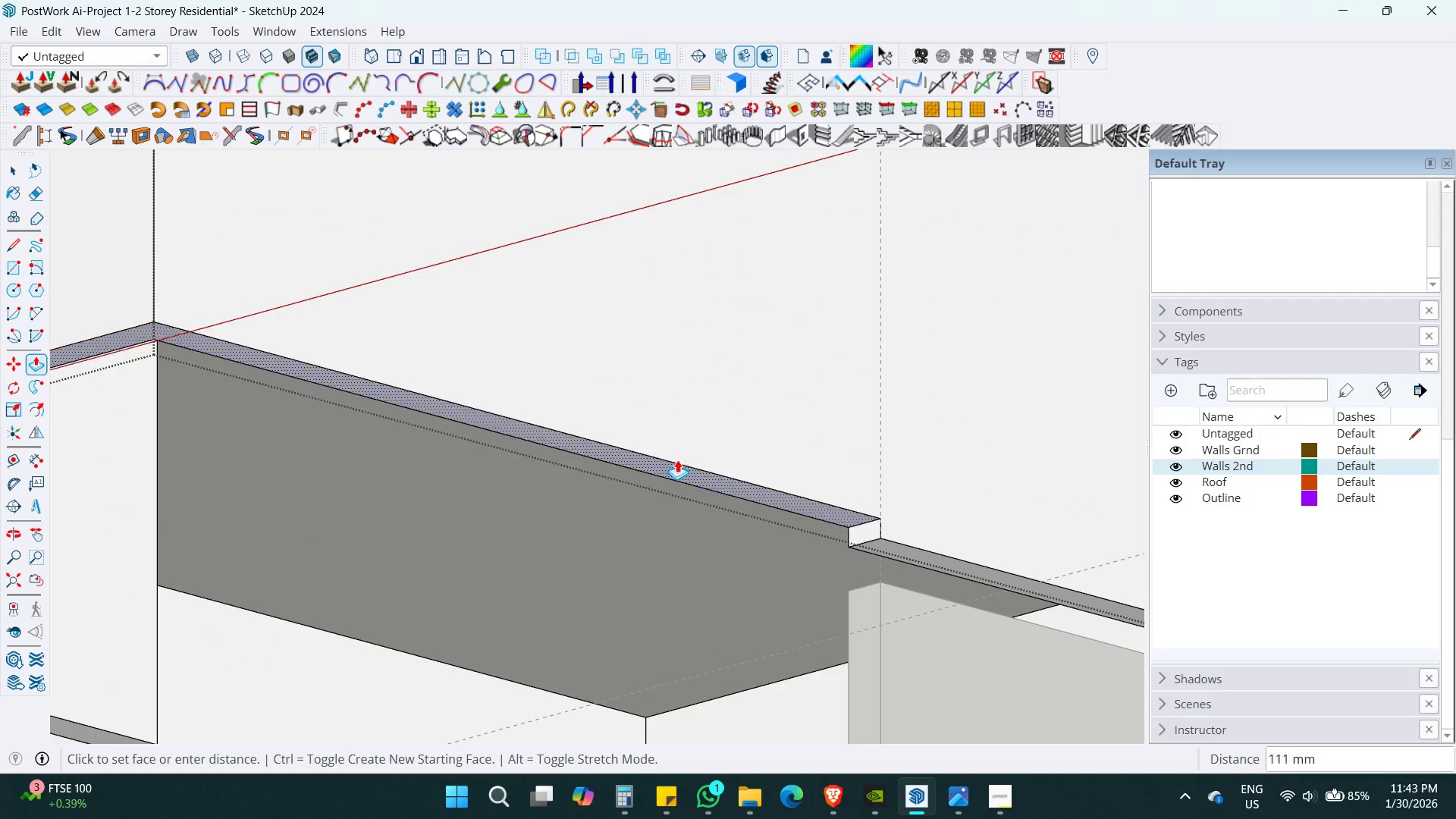 
hold_key(key=ShiftLeft, duration=0.48)
 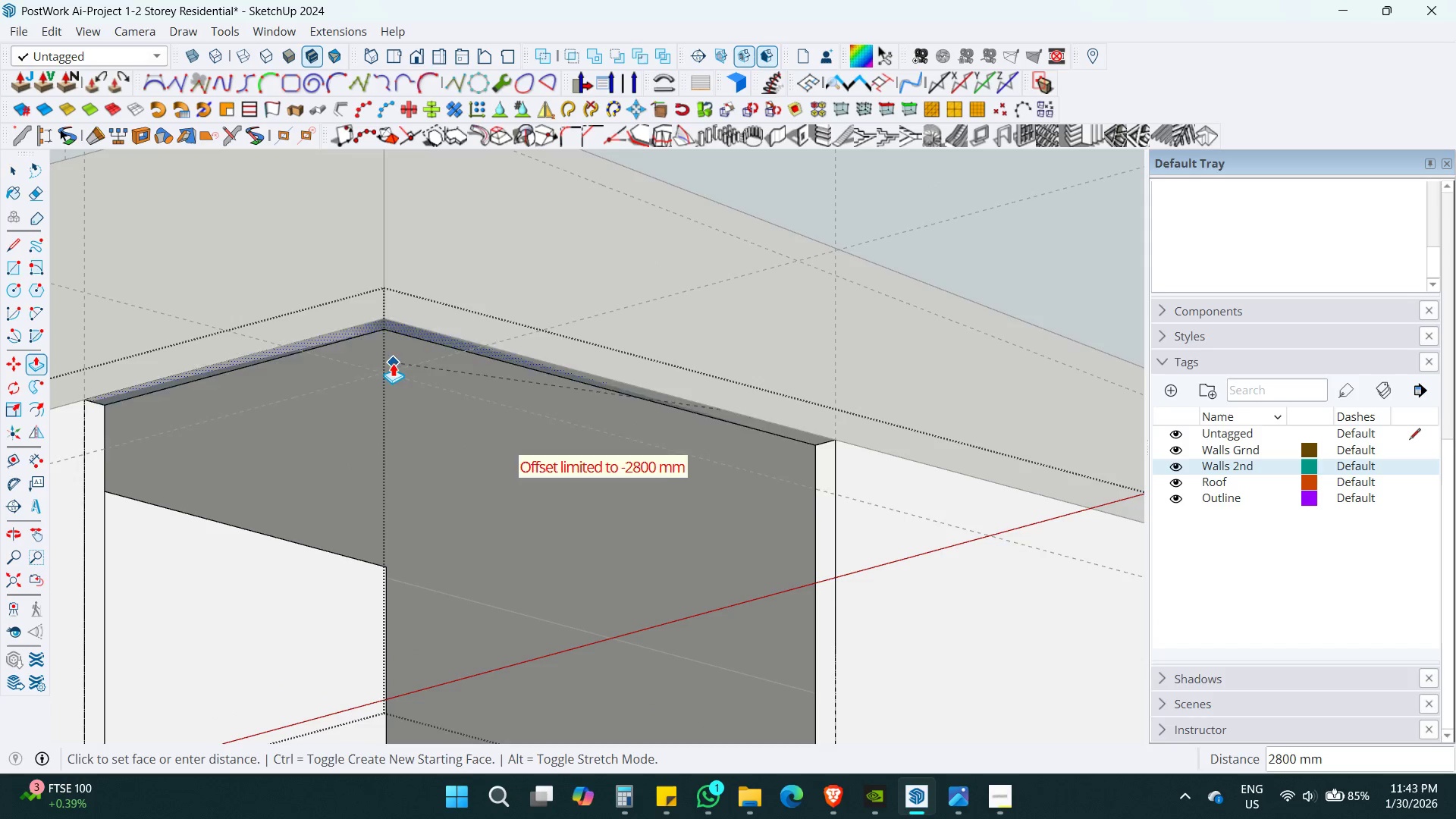 
scroll: coordinate [671, 431], scroll_direction: down, amount: 5.0
 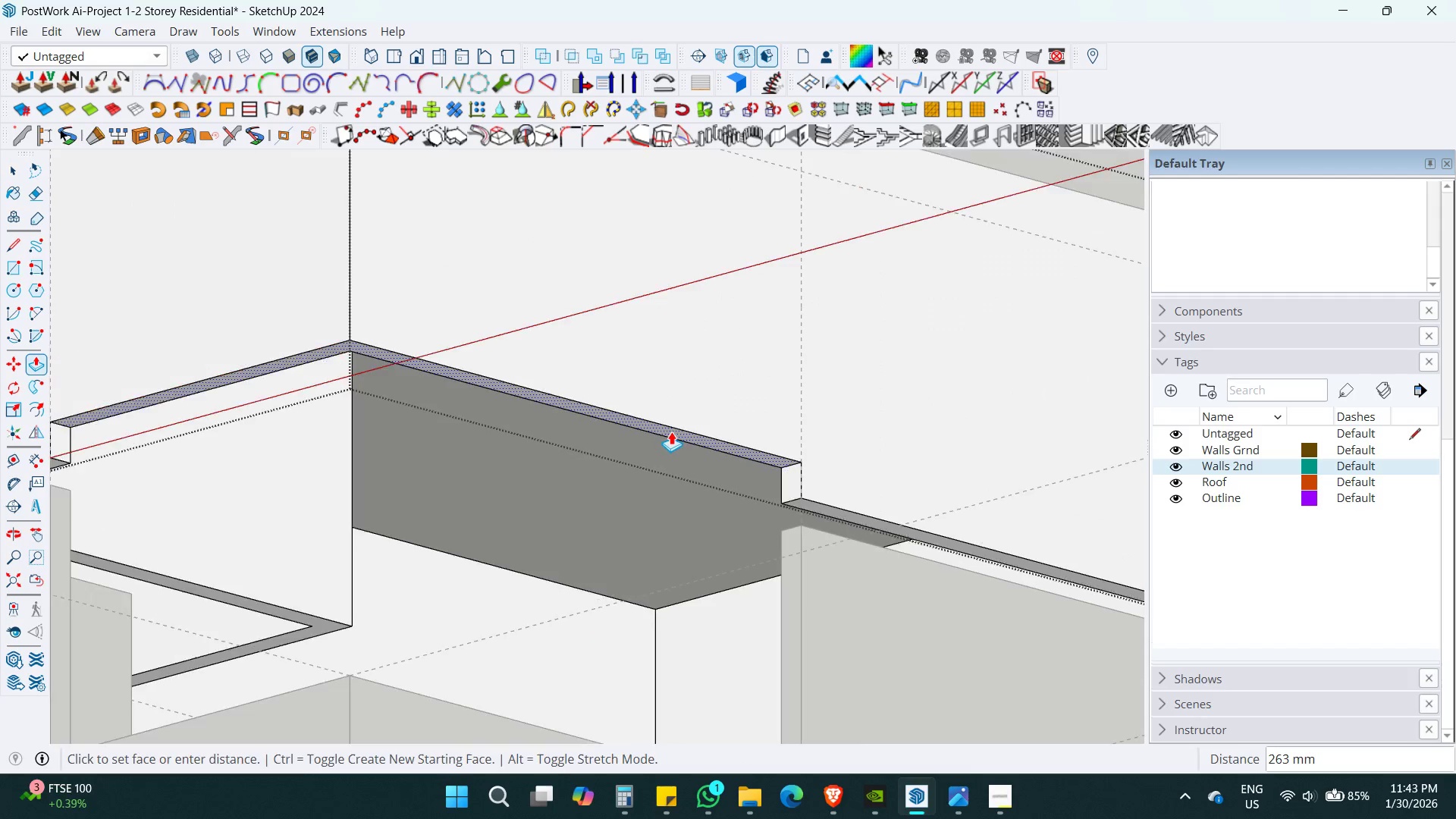 
left_click([388, 373])
 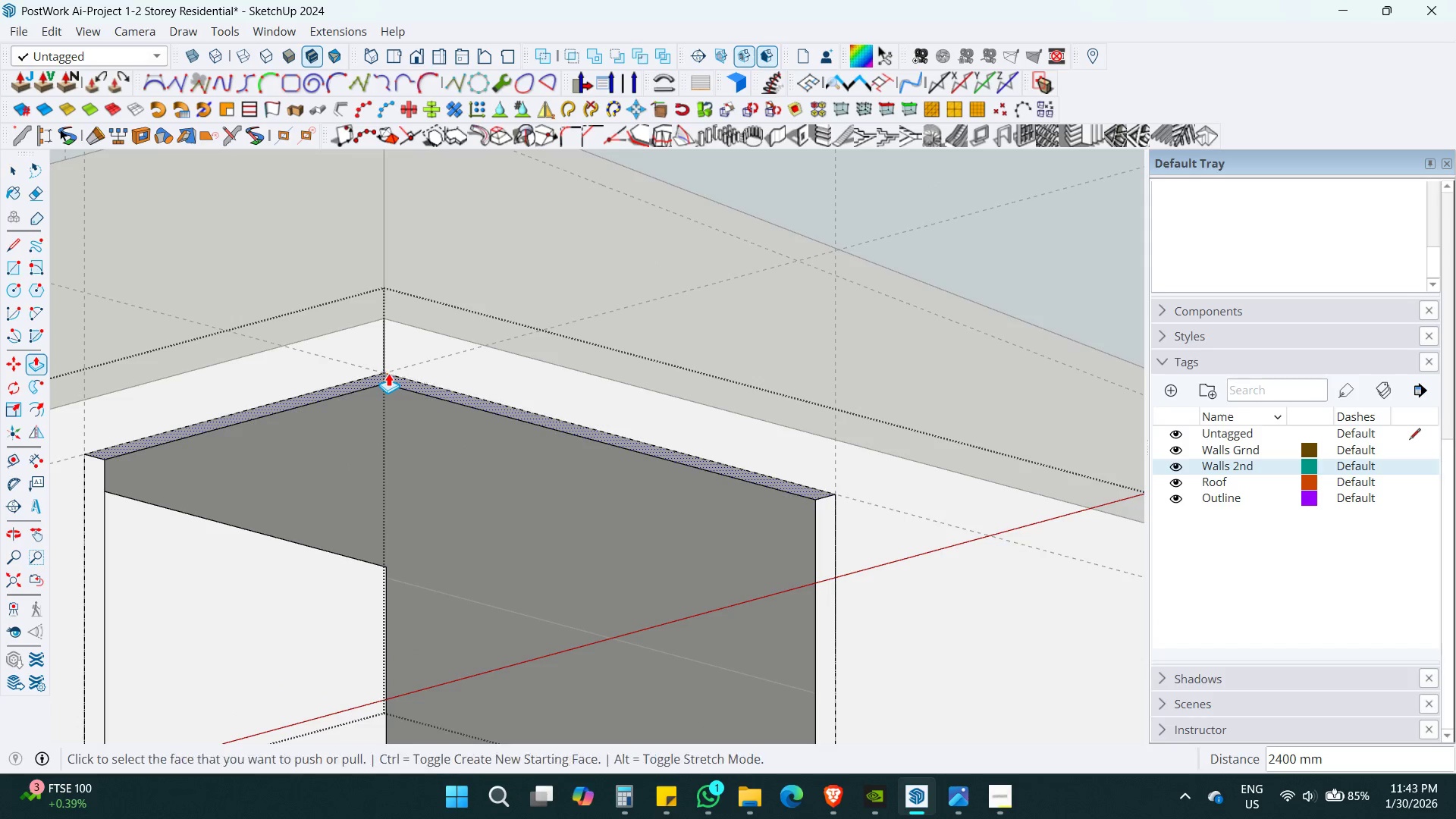 
key(Space)
 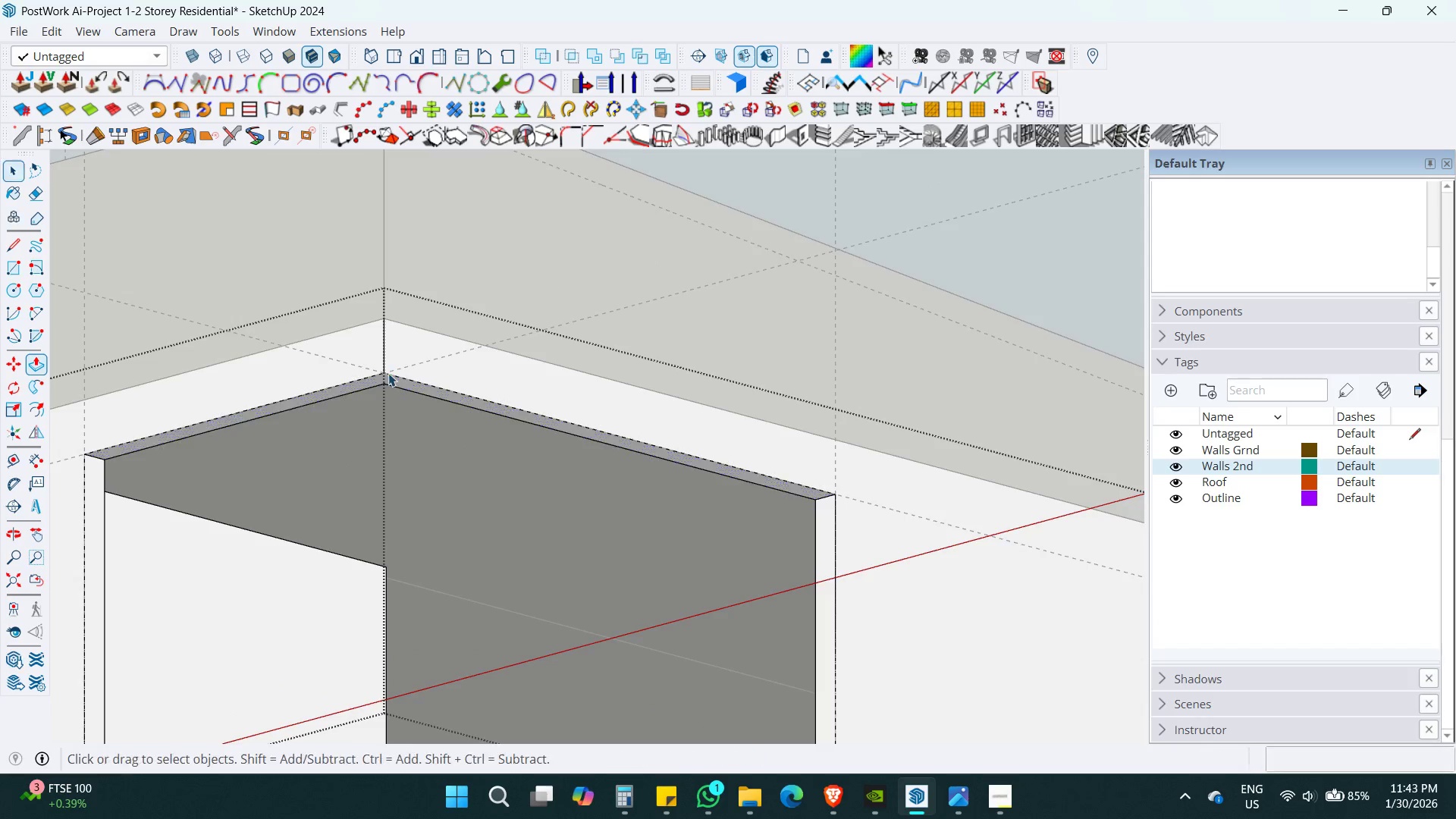 
hold_key(key=ShiftLeft, duration=0.36)
 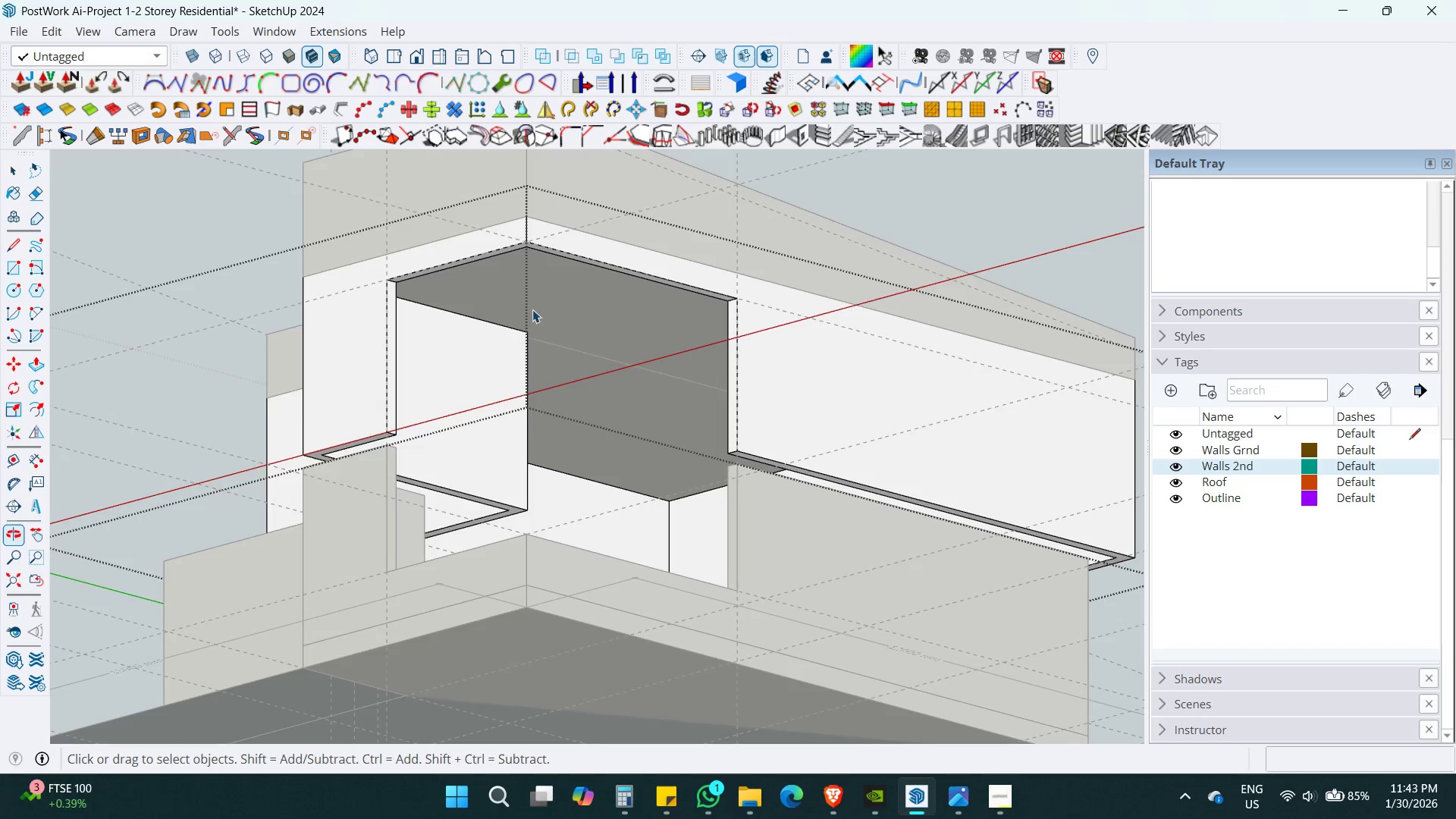 
key(Space)
 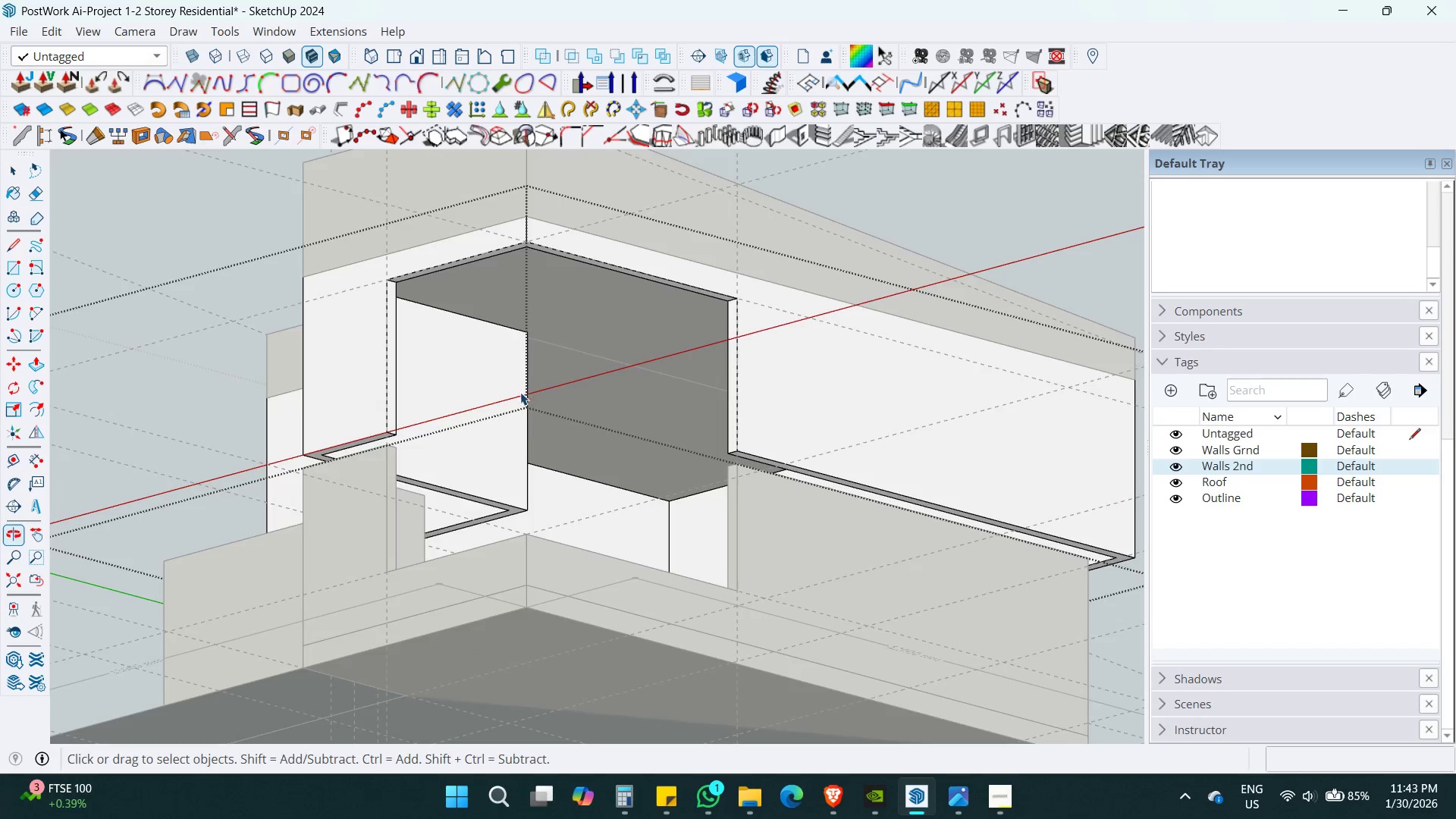 
scroll: coordinate [388, 373], scroll_direction: down, amount: 8.0
 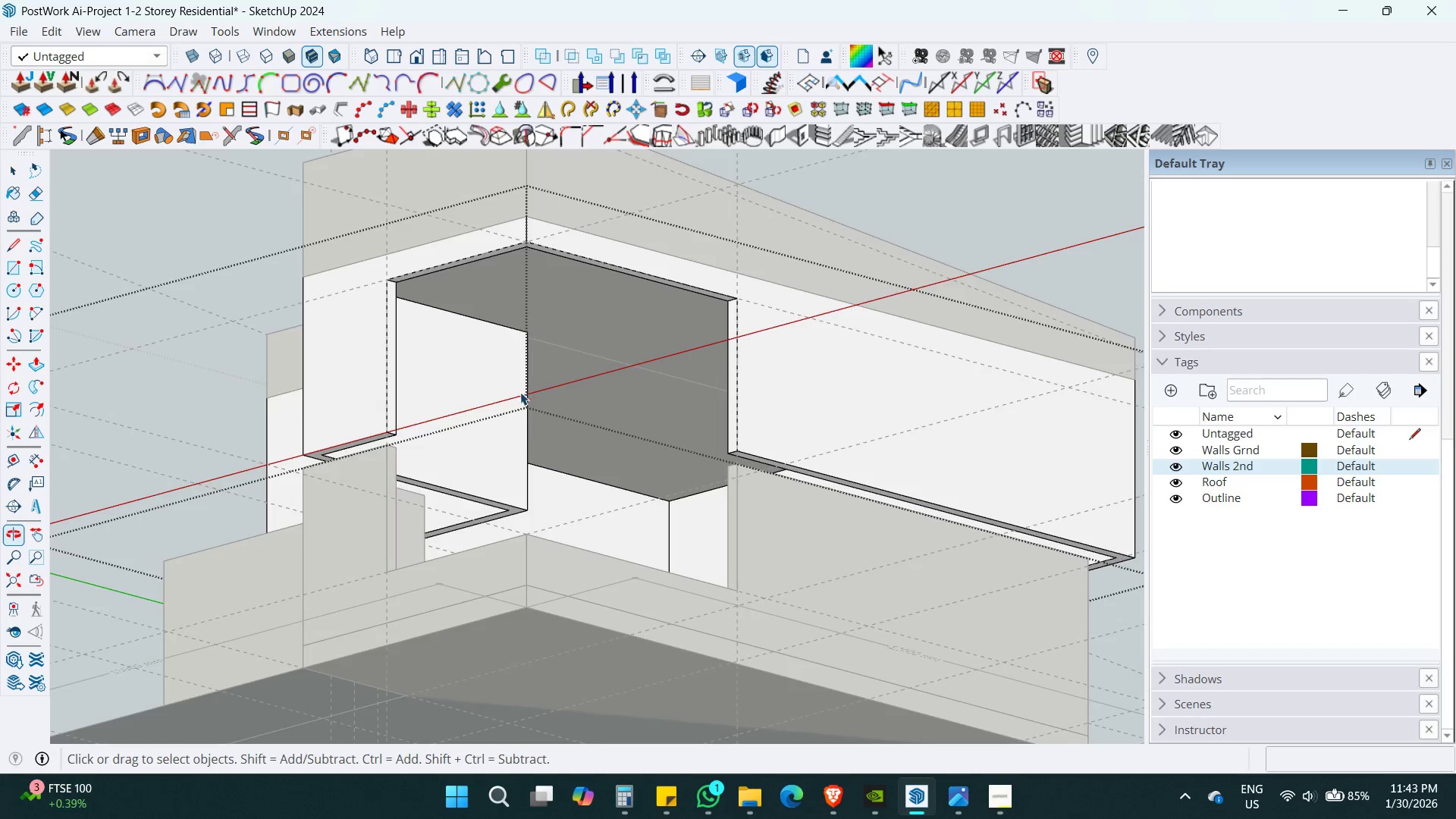 
key(Escape)
 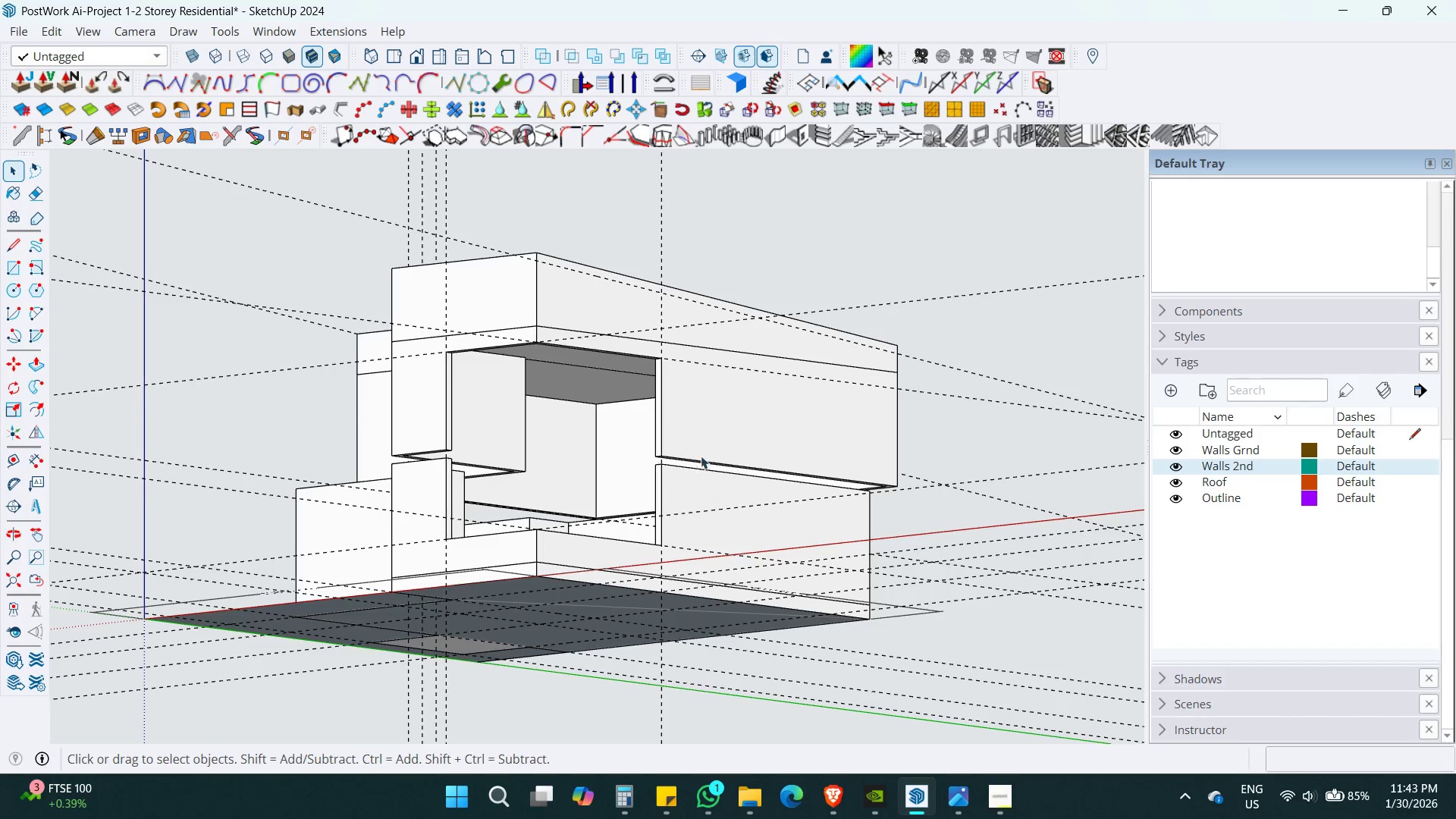 
scroll: coordinate [520, 402], scroll_direction: down, amount: 5.0
 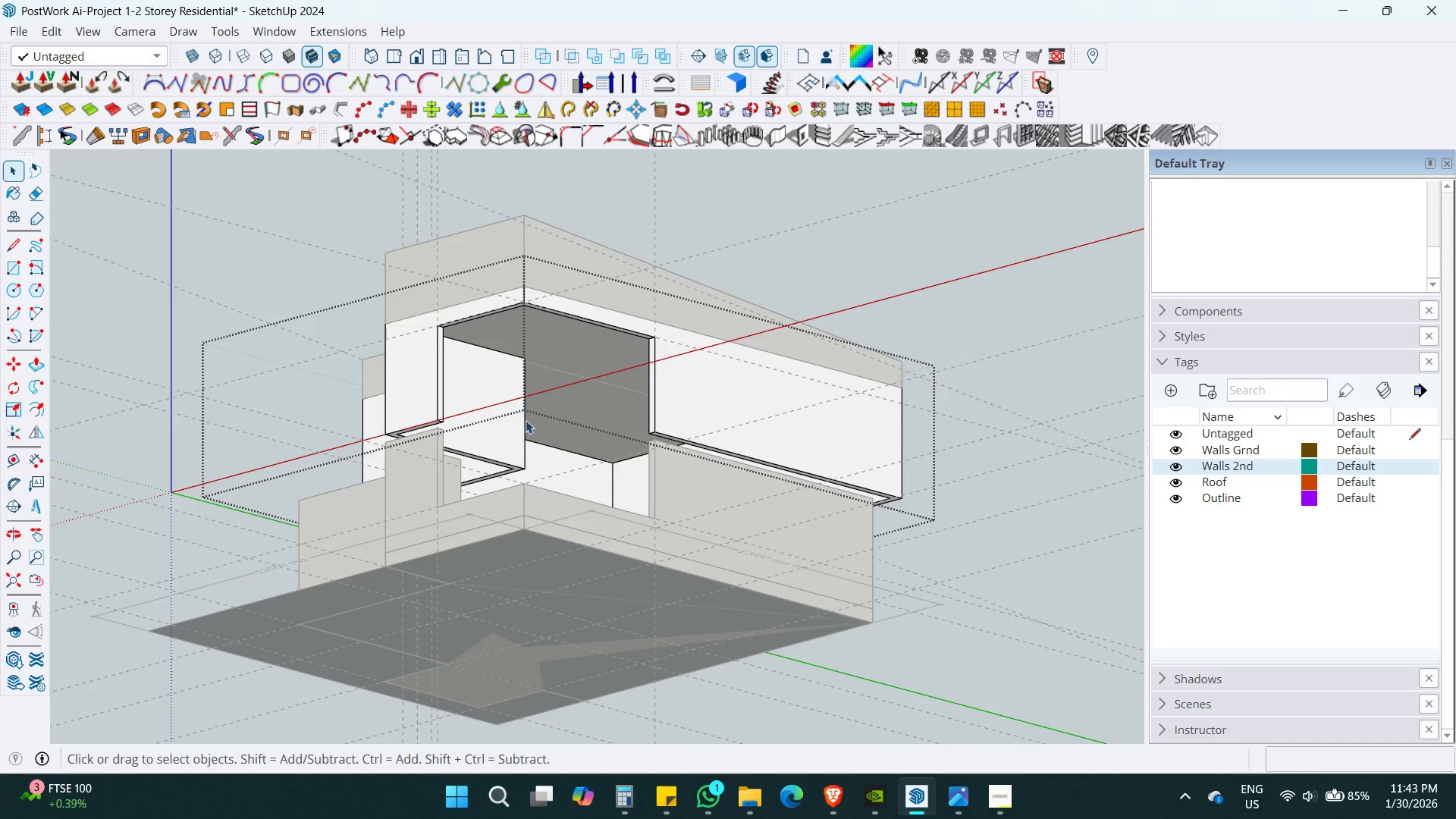 
key(J)
 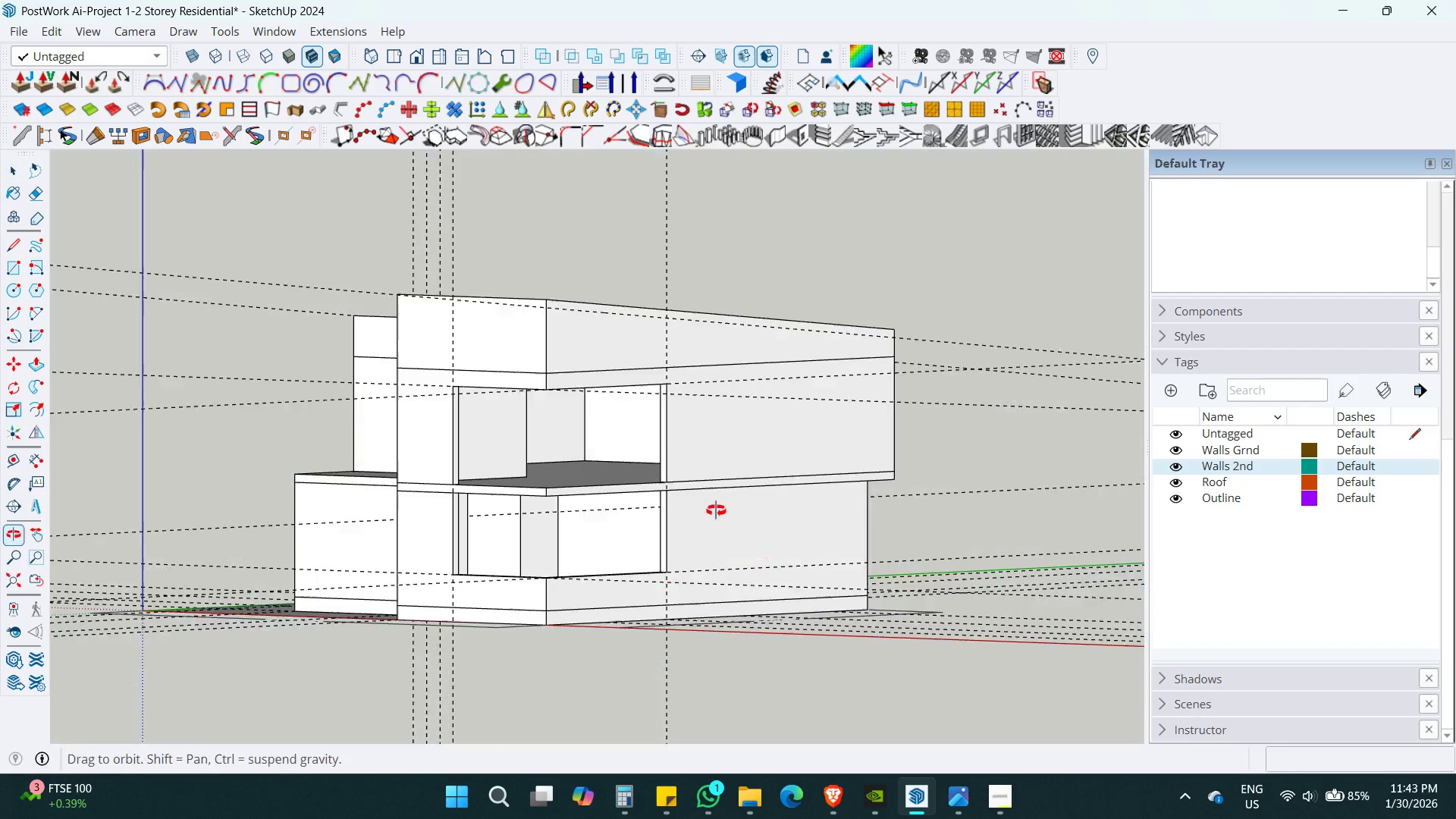 
key(Control+S)
 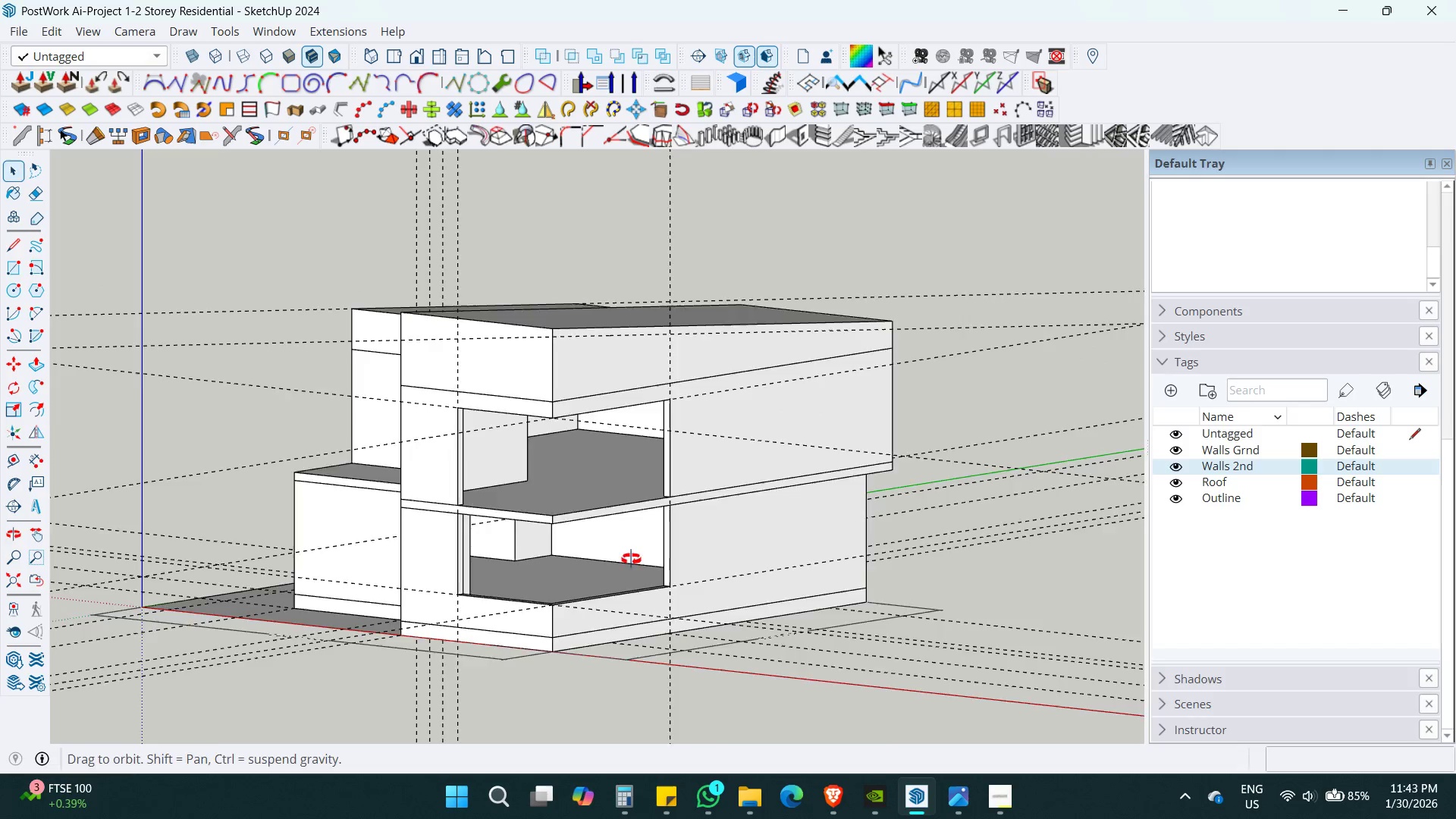 
key(Space)
 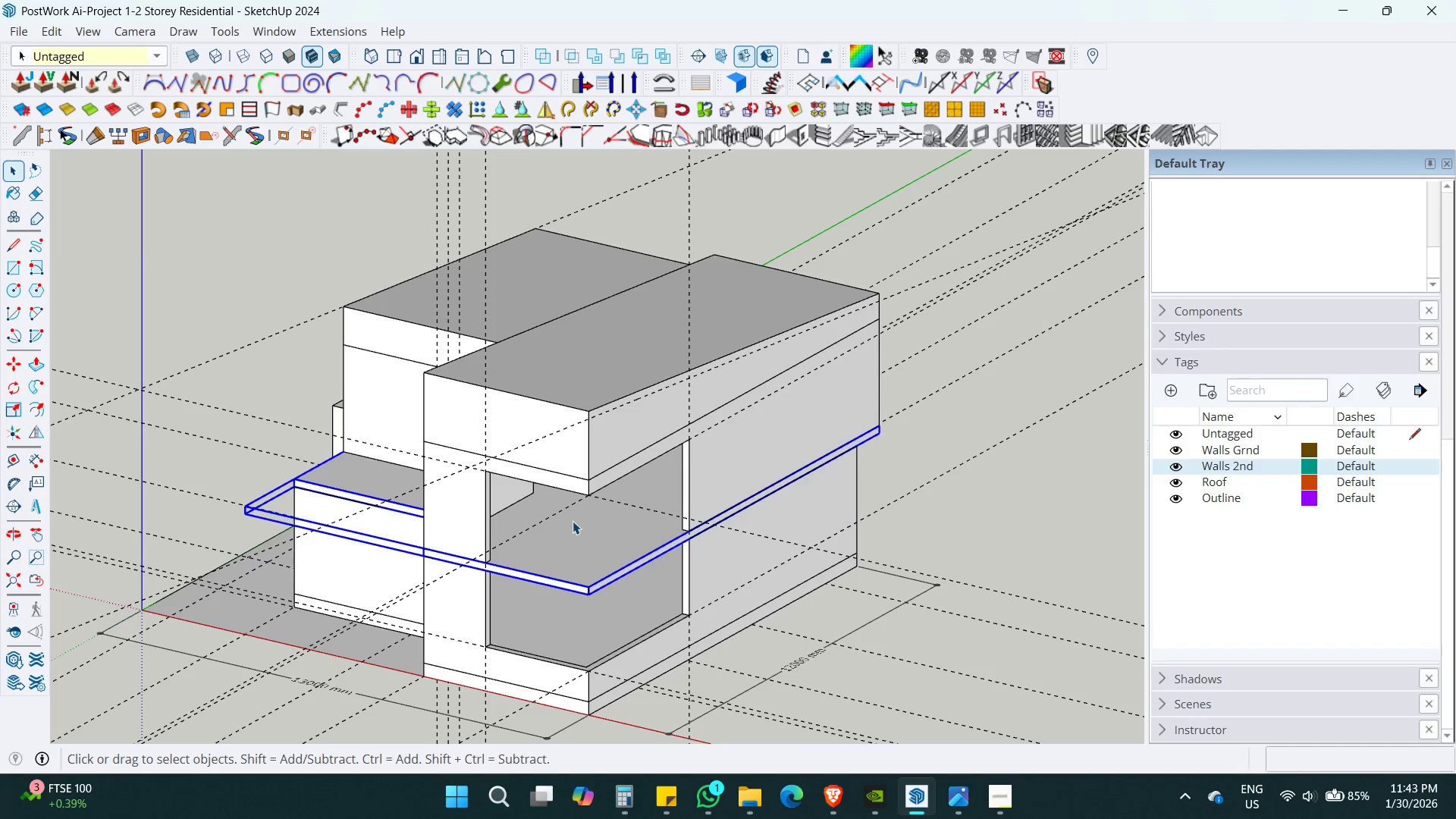 
double_click([586, 546])
 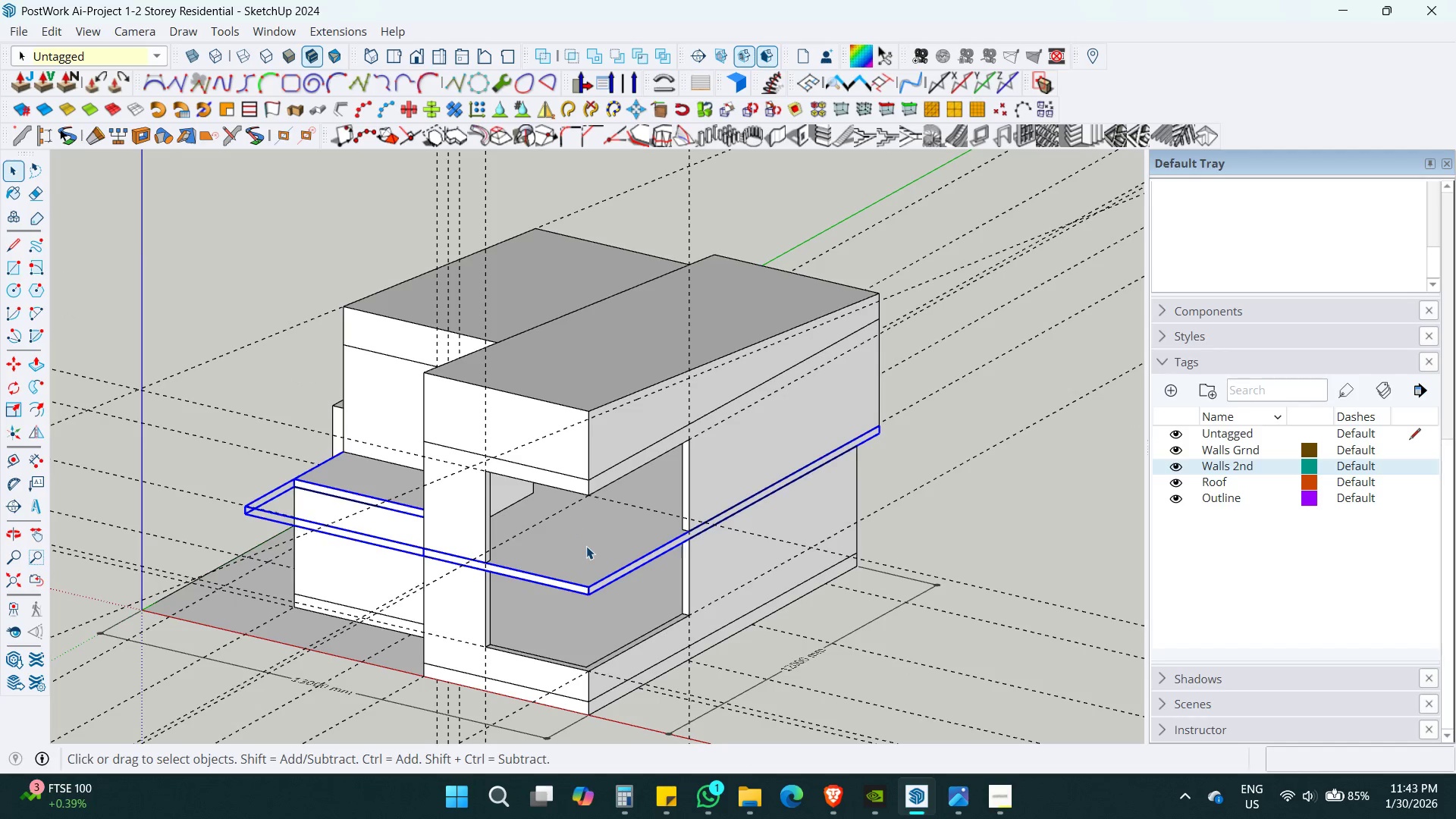 
triple_click([586, 546])
 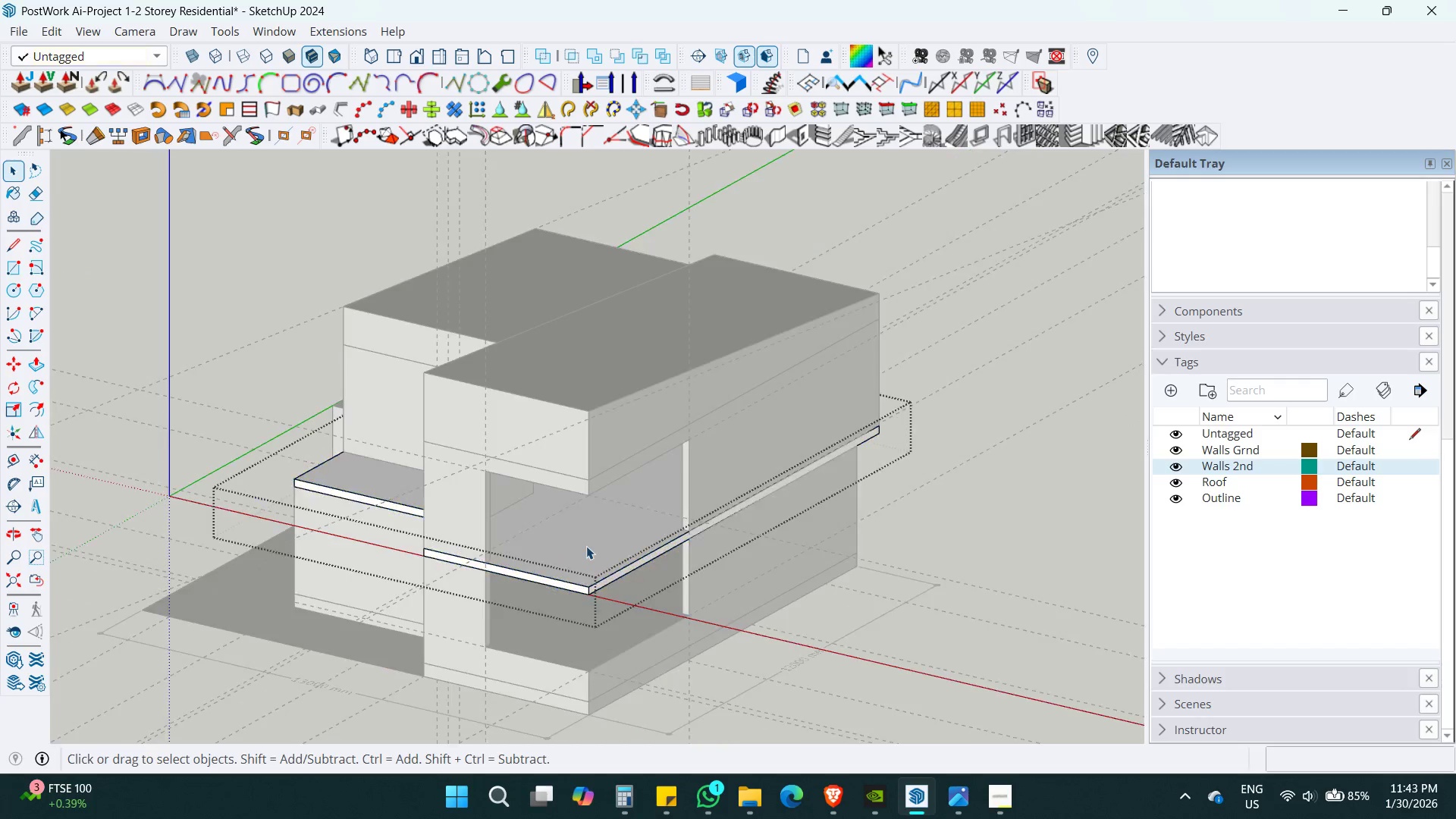 
triple_click([586, 546])
 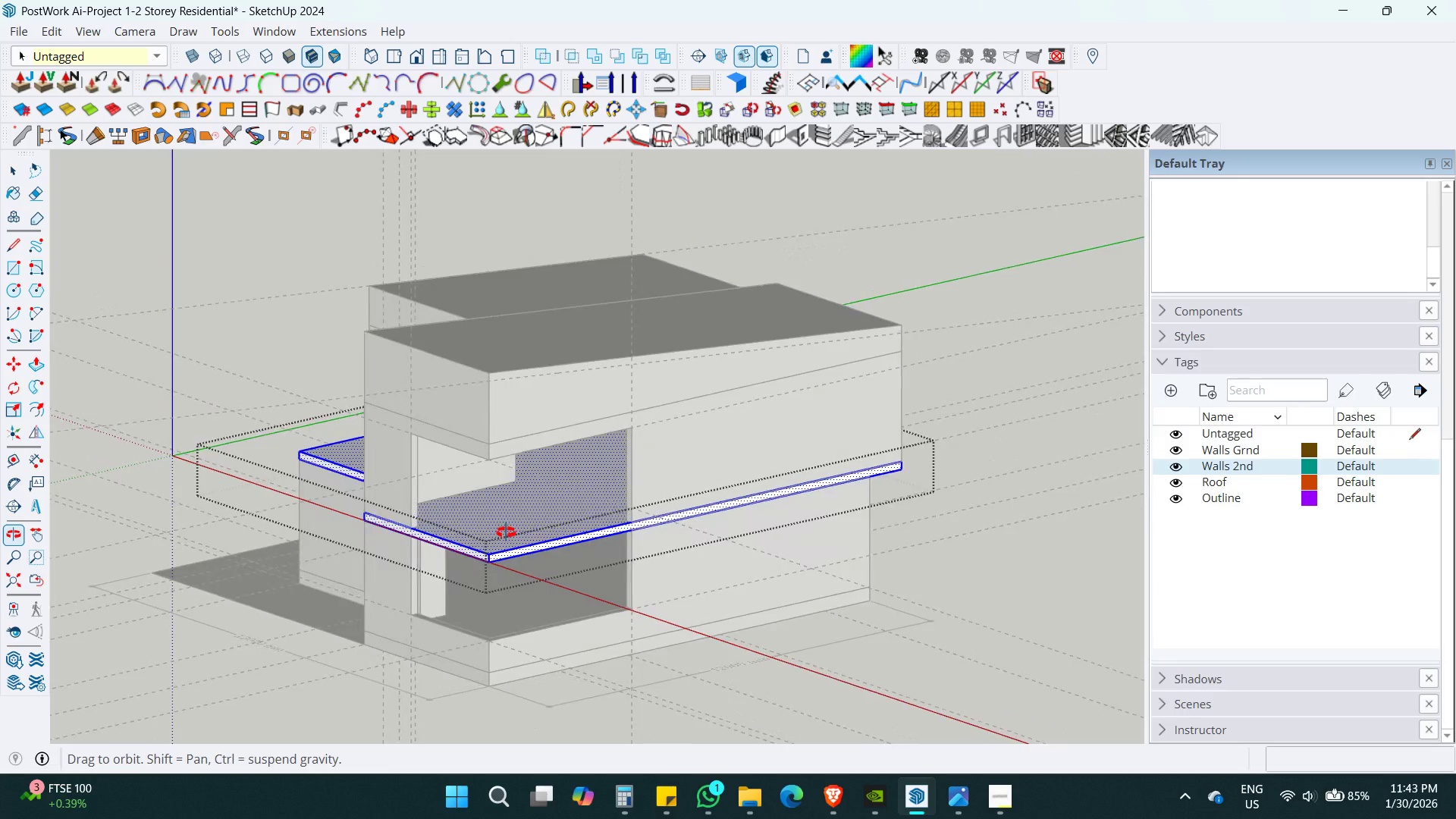 
scroll: coordinate [513, 538], scroll_direction: up, amount: 4.0
 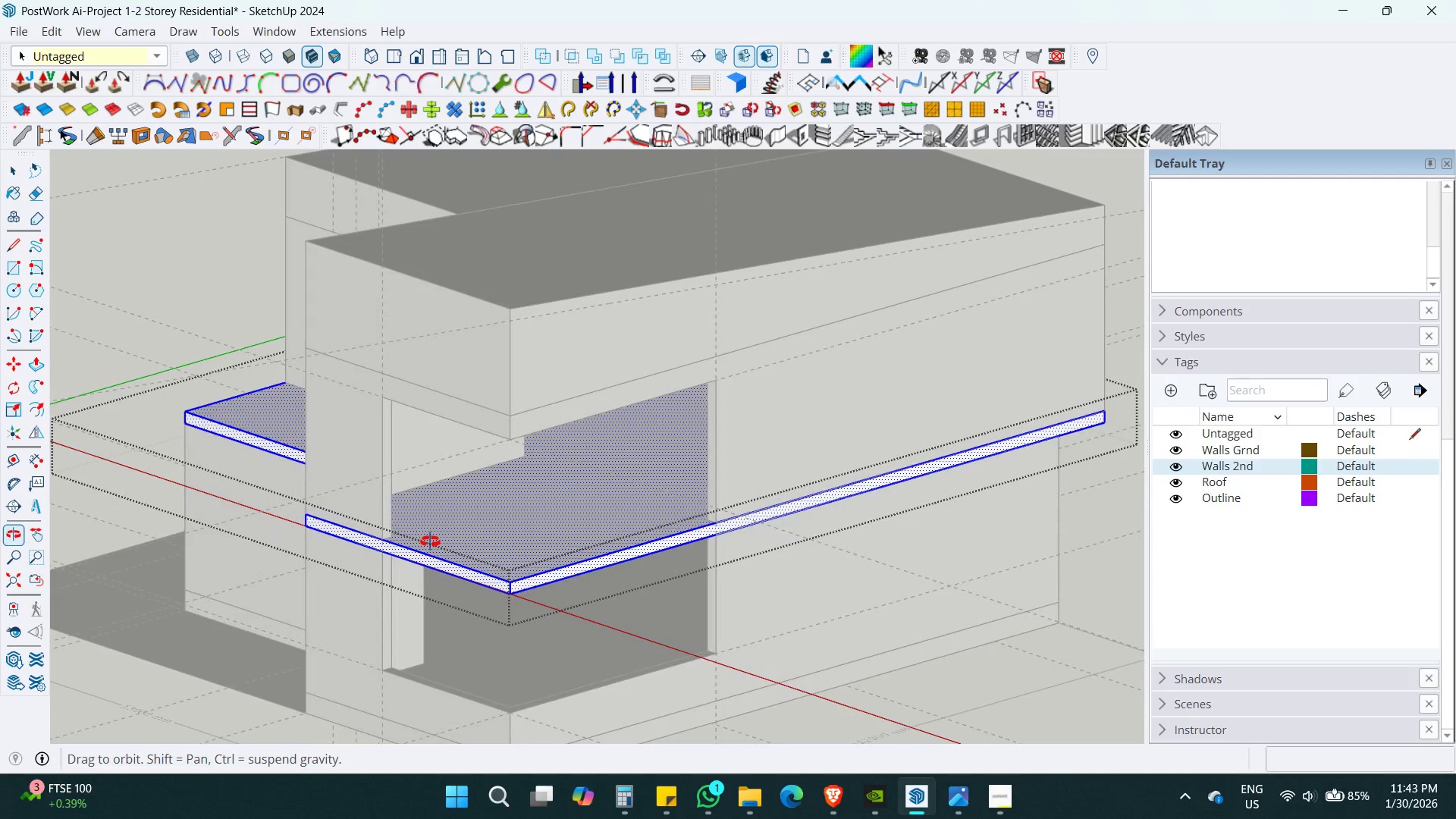 
key(Shift+ShiftLeft)
 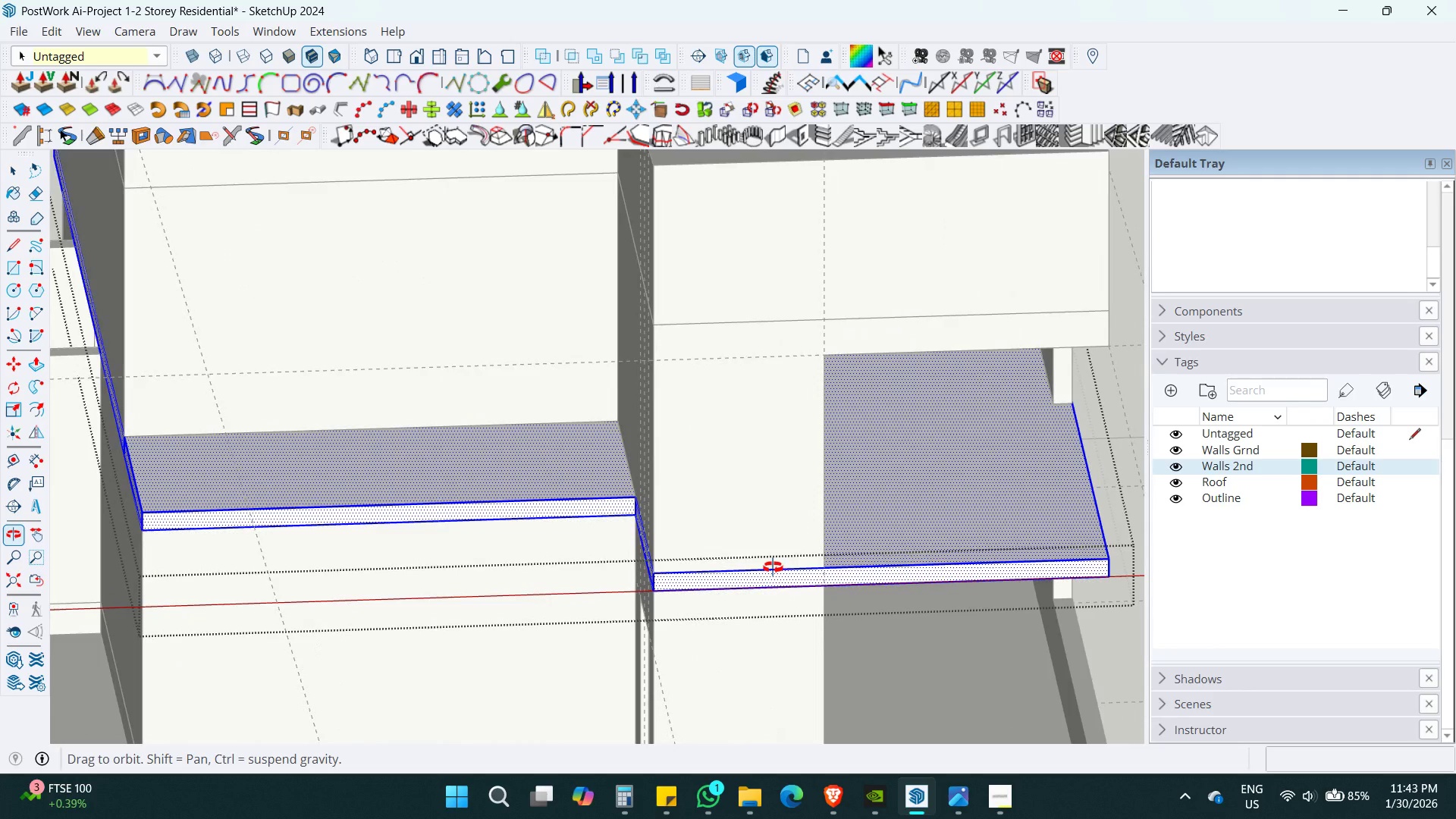 
scroll: coordinate [430, 541], scroll_direction: up, amount: 4.0
 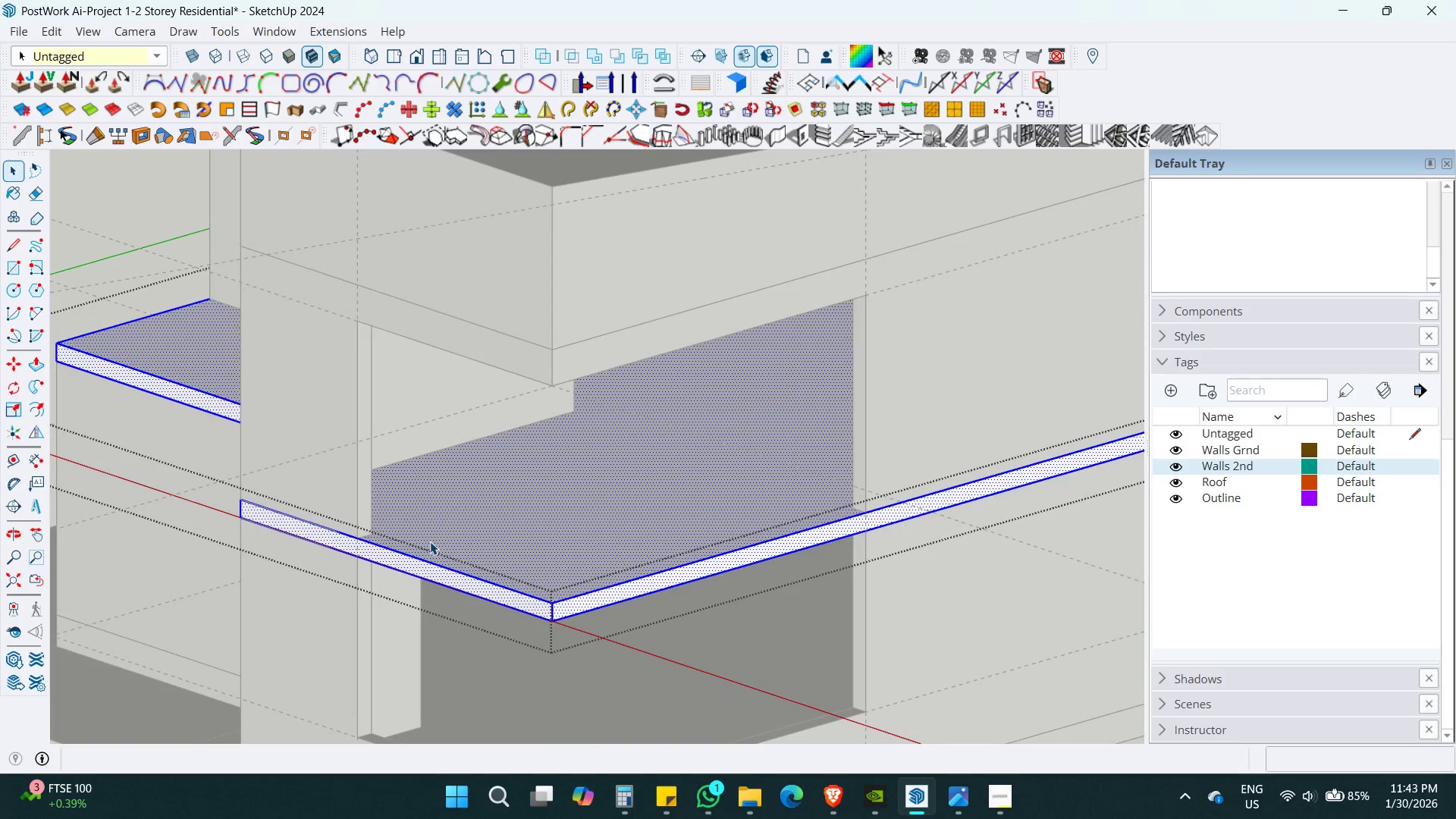 
wait(6.13)
 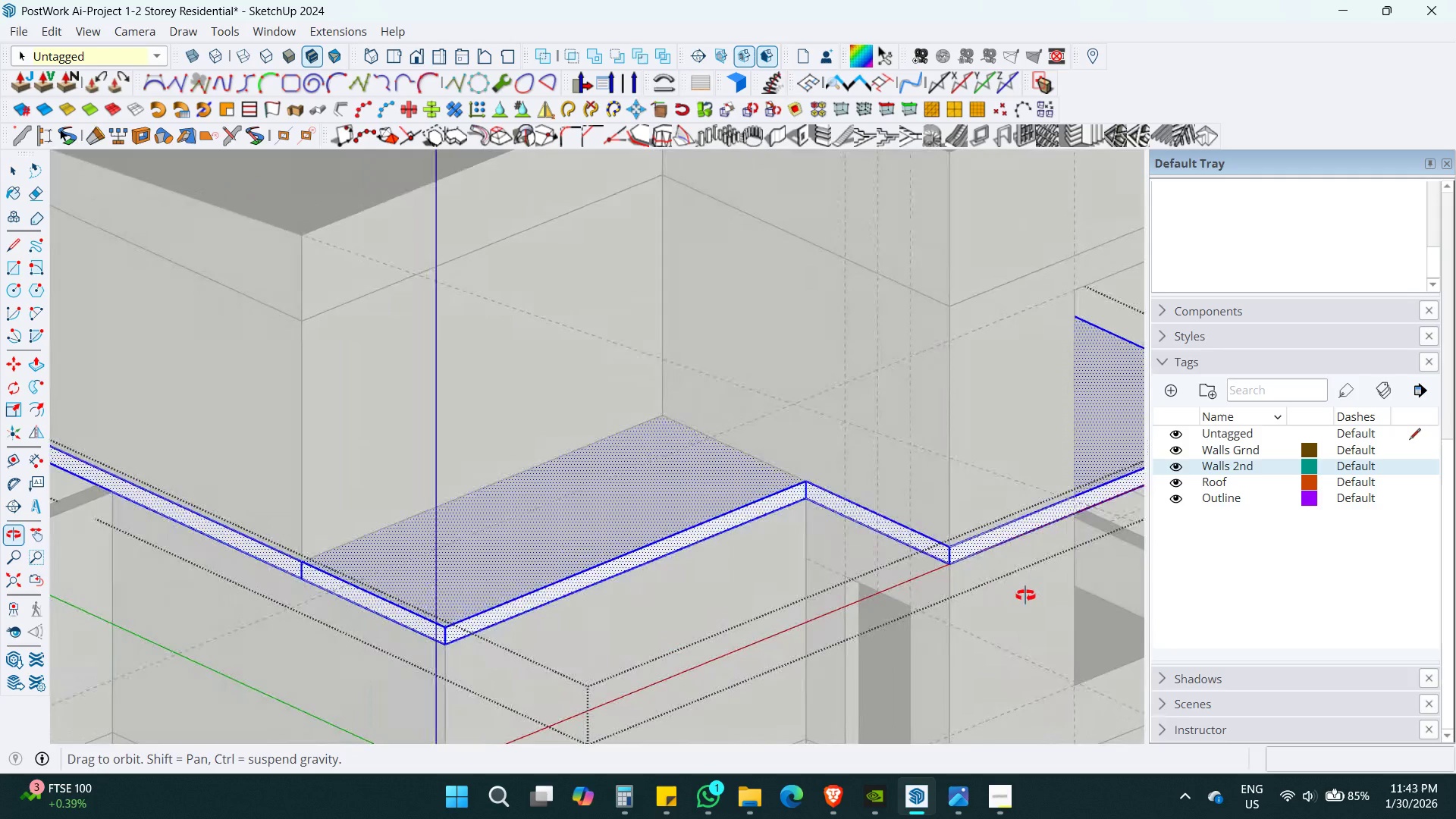 
key(Alt+AltLeft)
 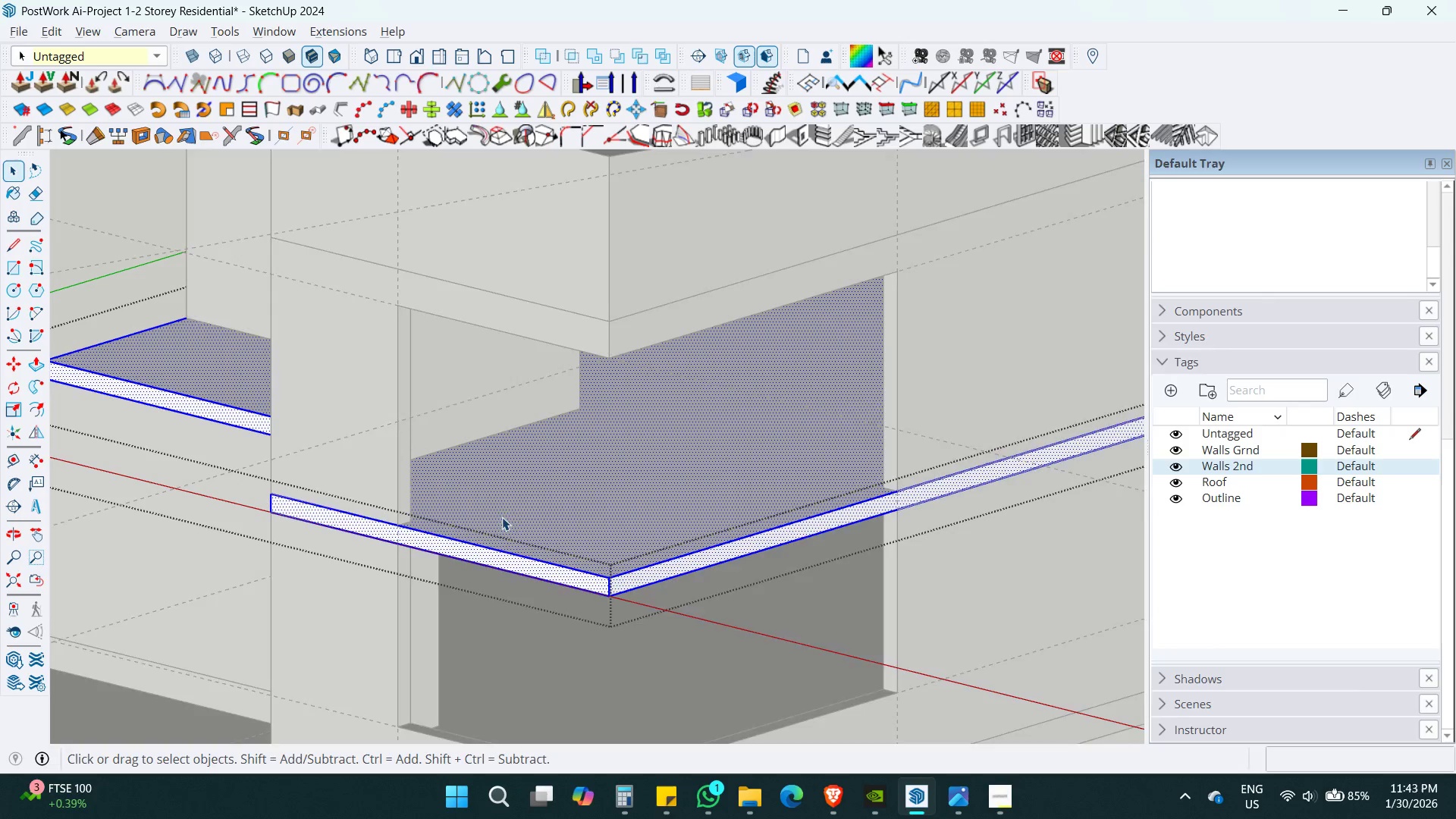 
key(Alt+Z)
 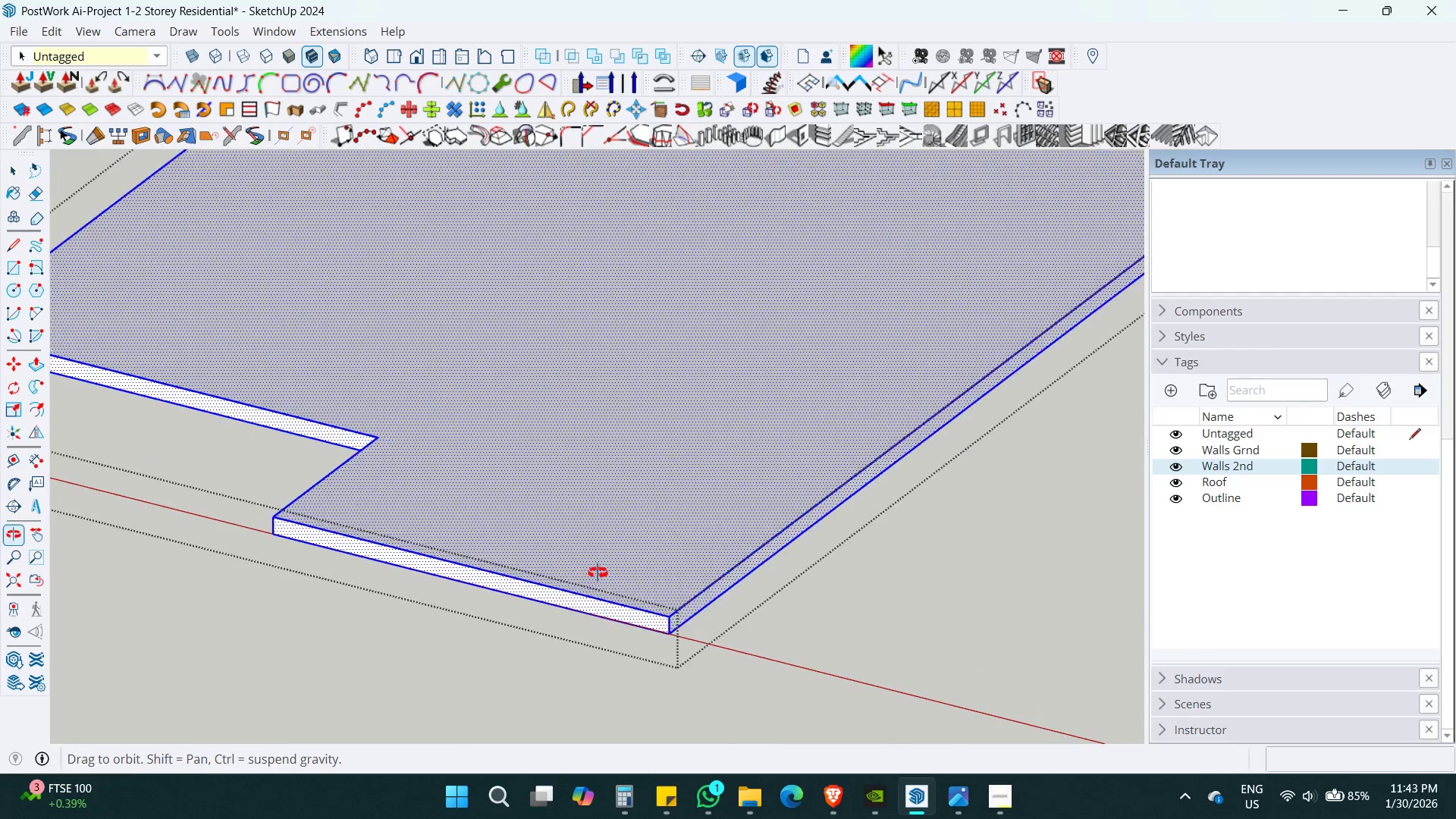 
key(Shift+ShiftLeft)
 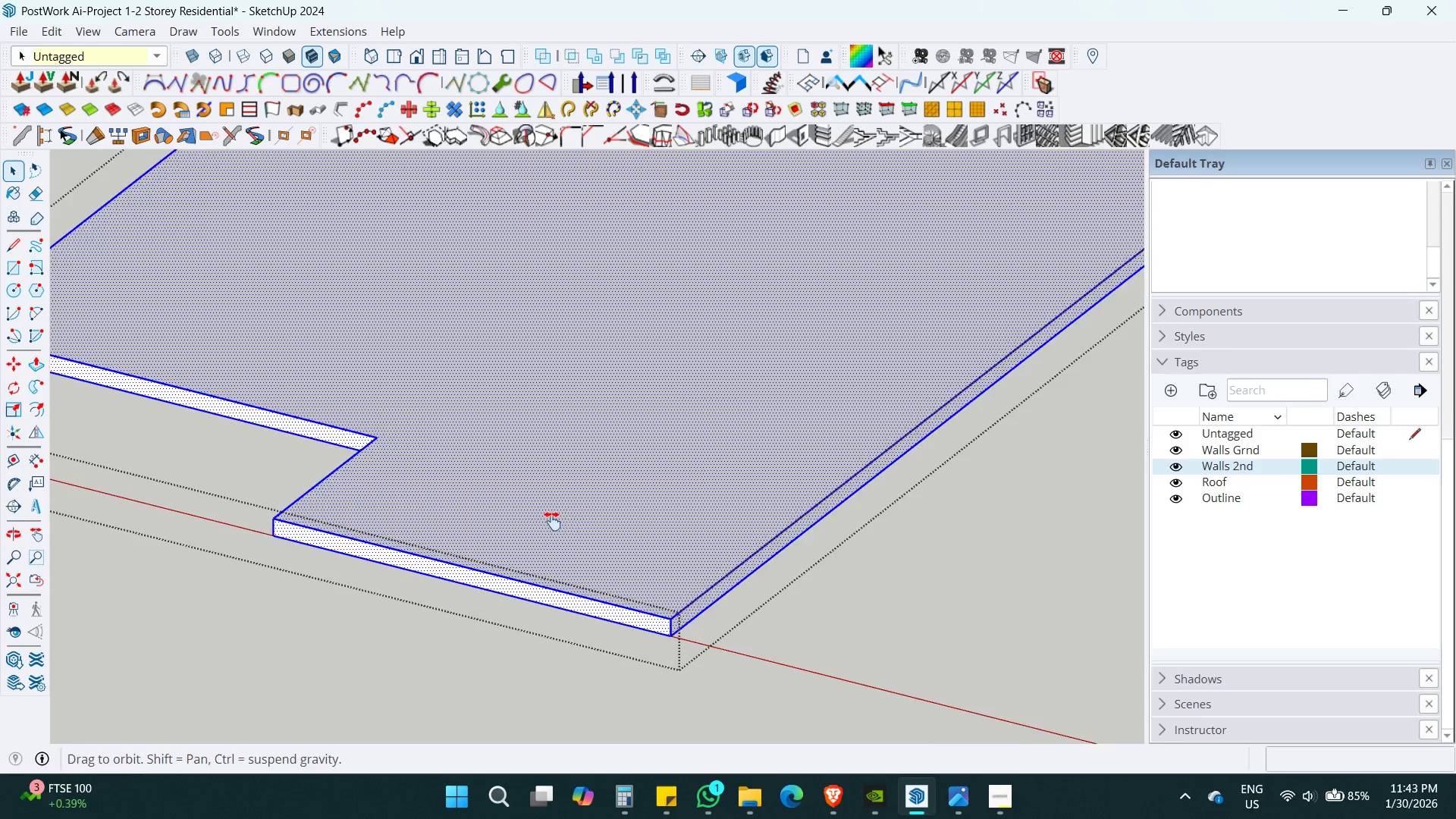 
key(Alt+AltLeft)
 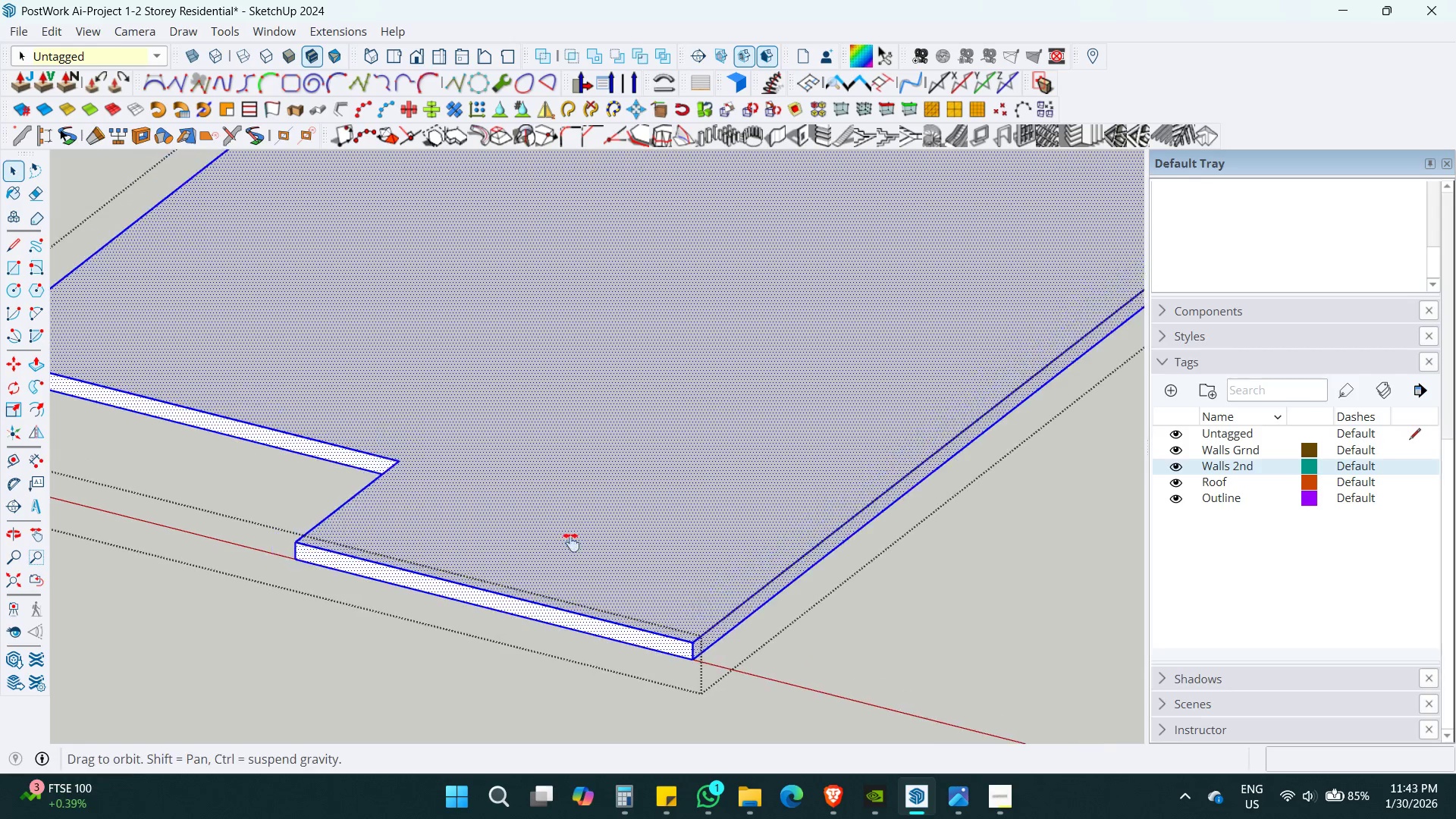 
key(Alt+Z)
 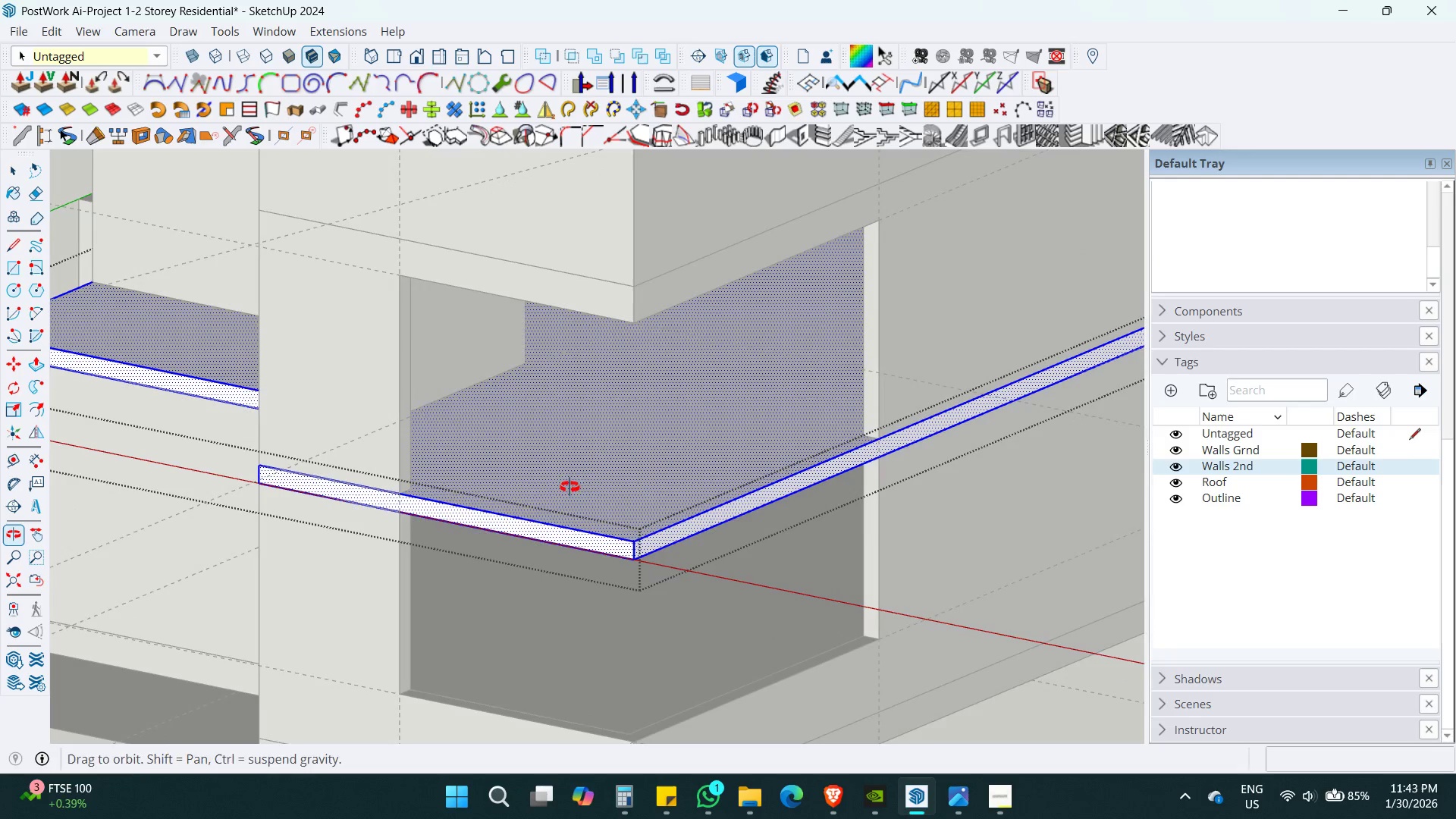 
hold_key(key=ShiftLeft, duration=0.36)
 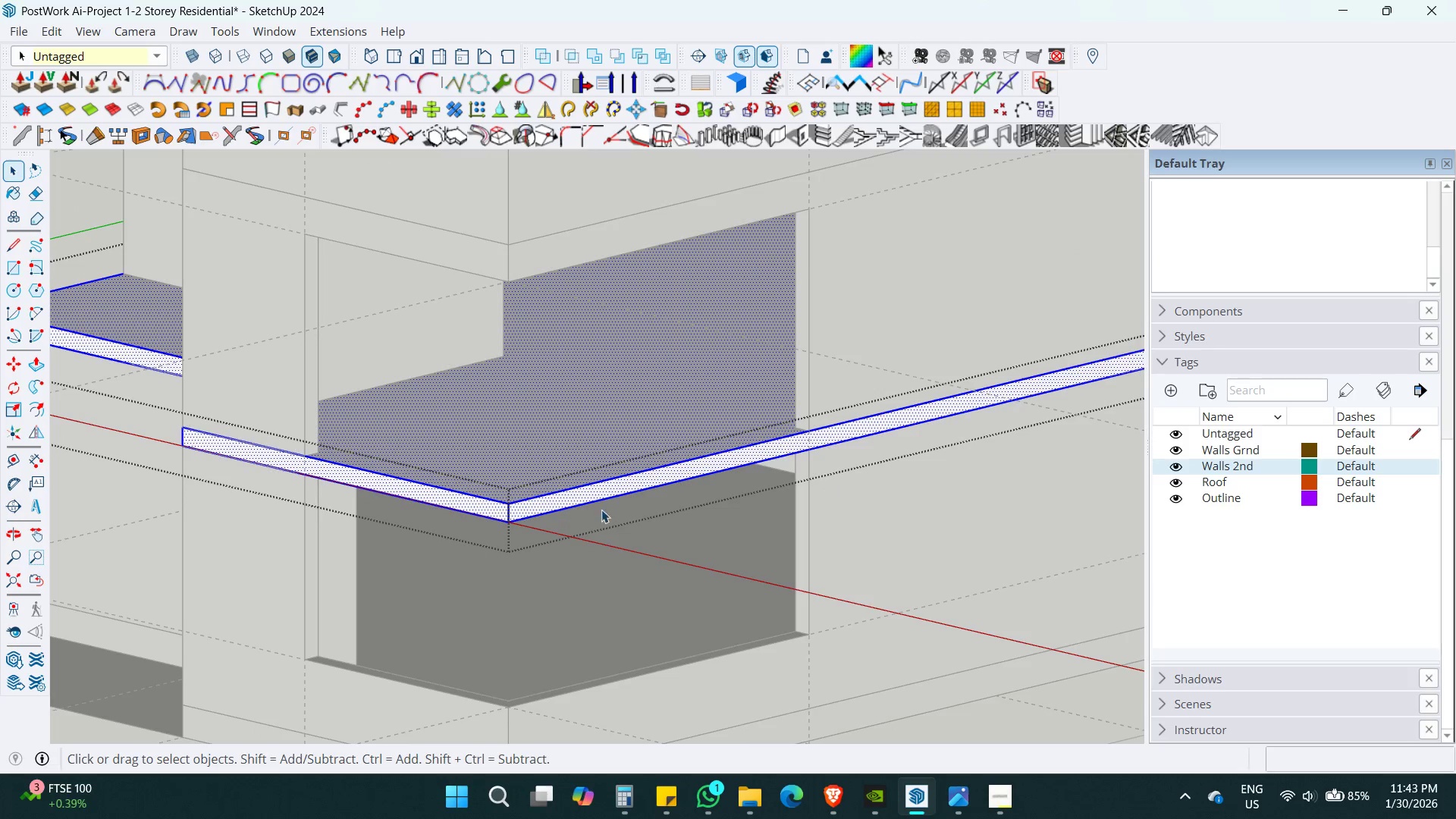 
key(Alt+AltLeft)
 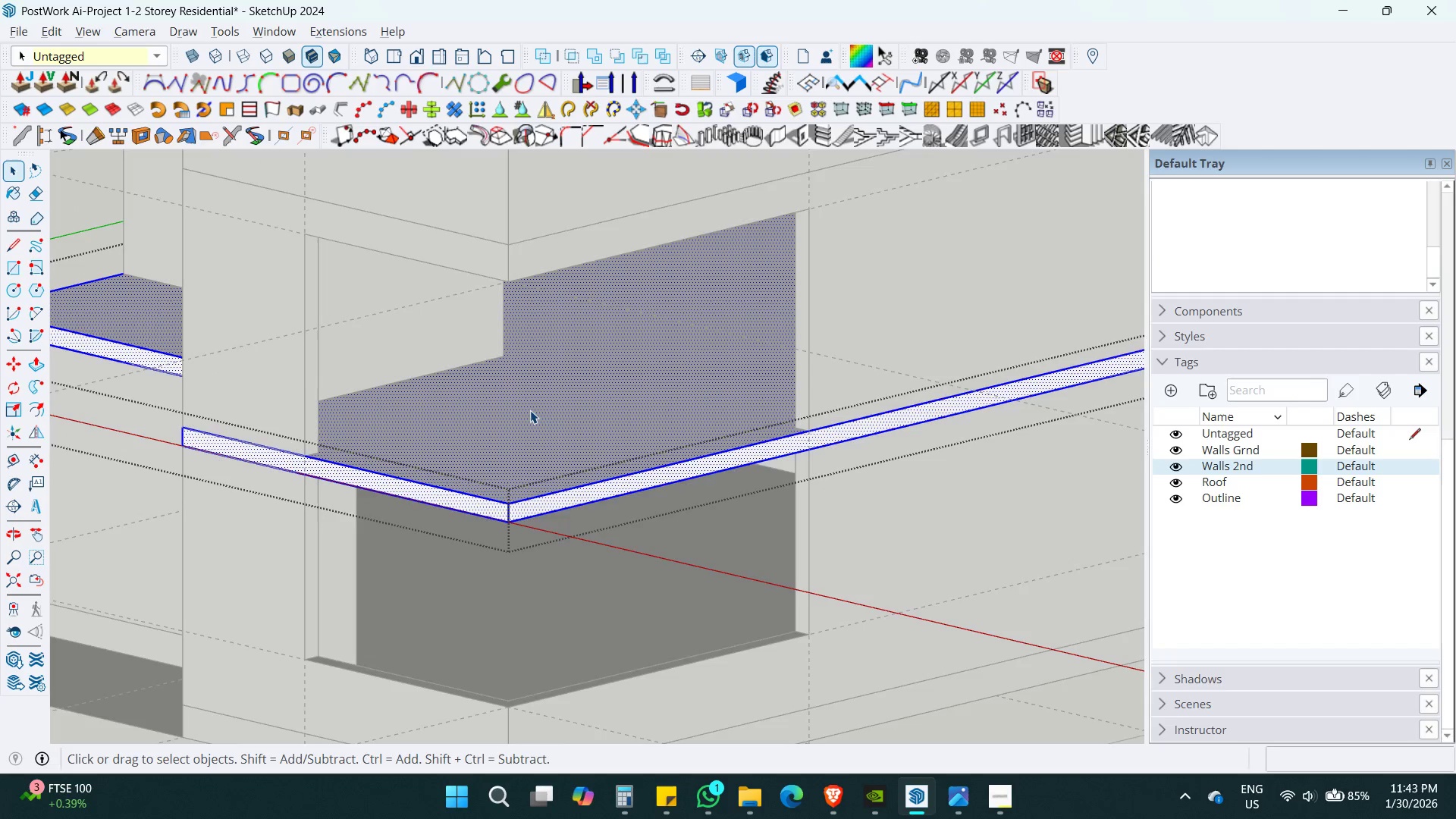 
key(Alt+Z)
 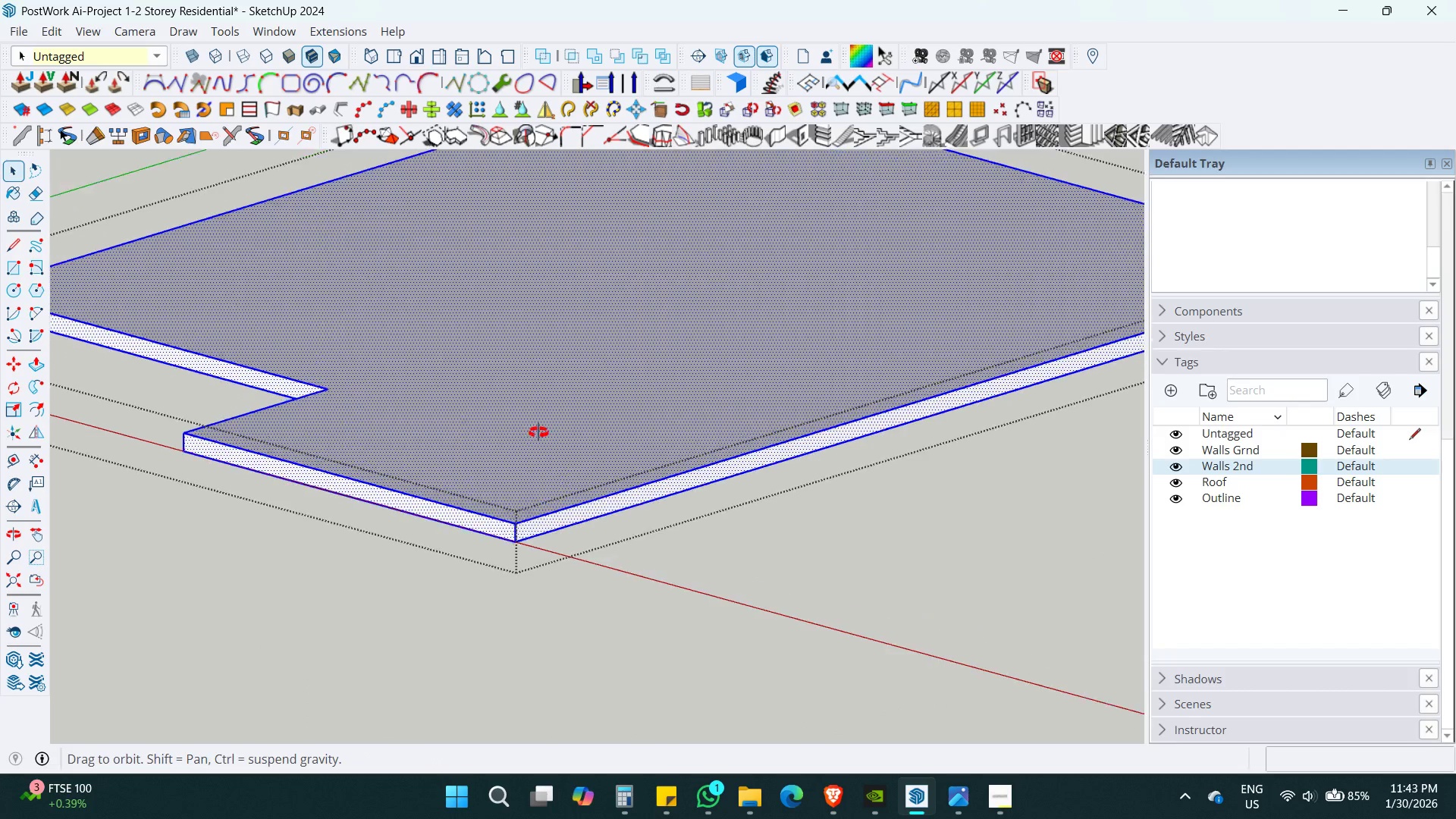 
key(Alt+AltLeft)
 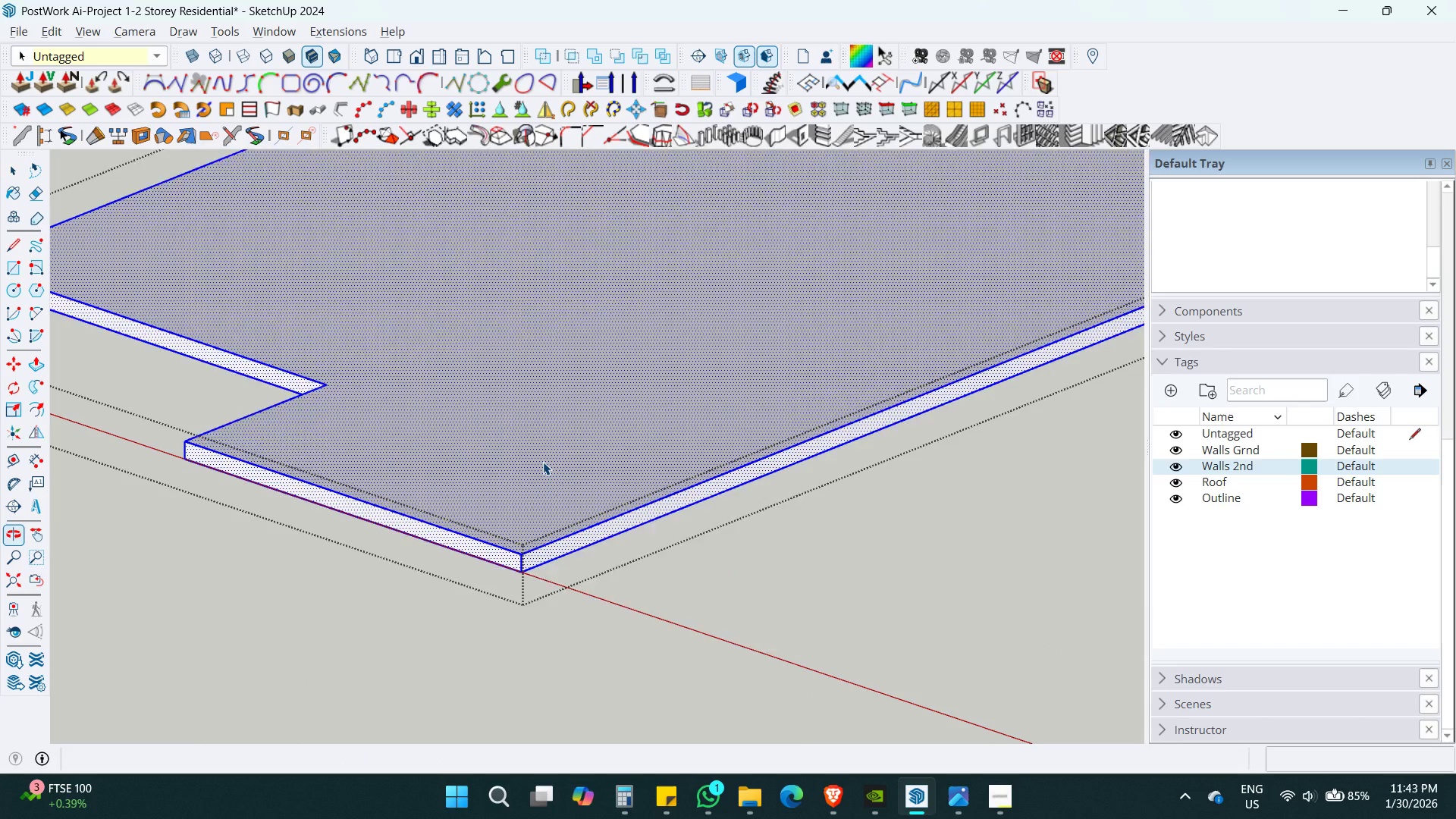 
key(Alt+Z)
 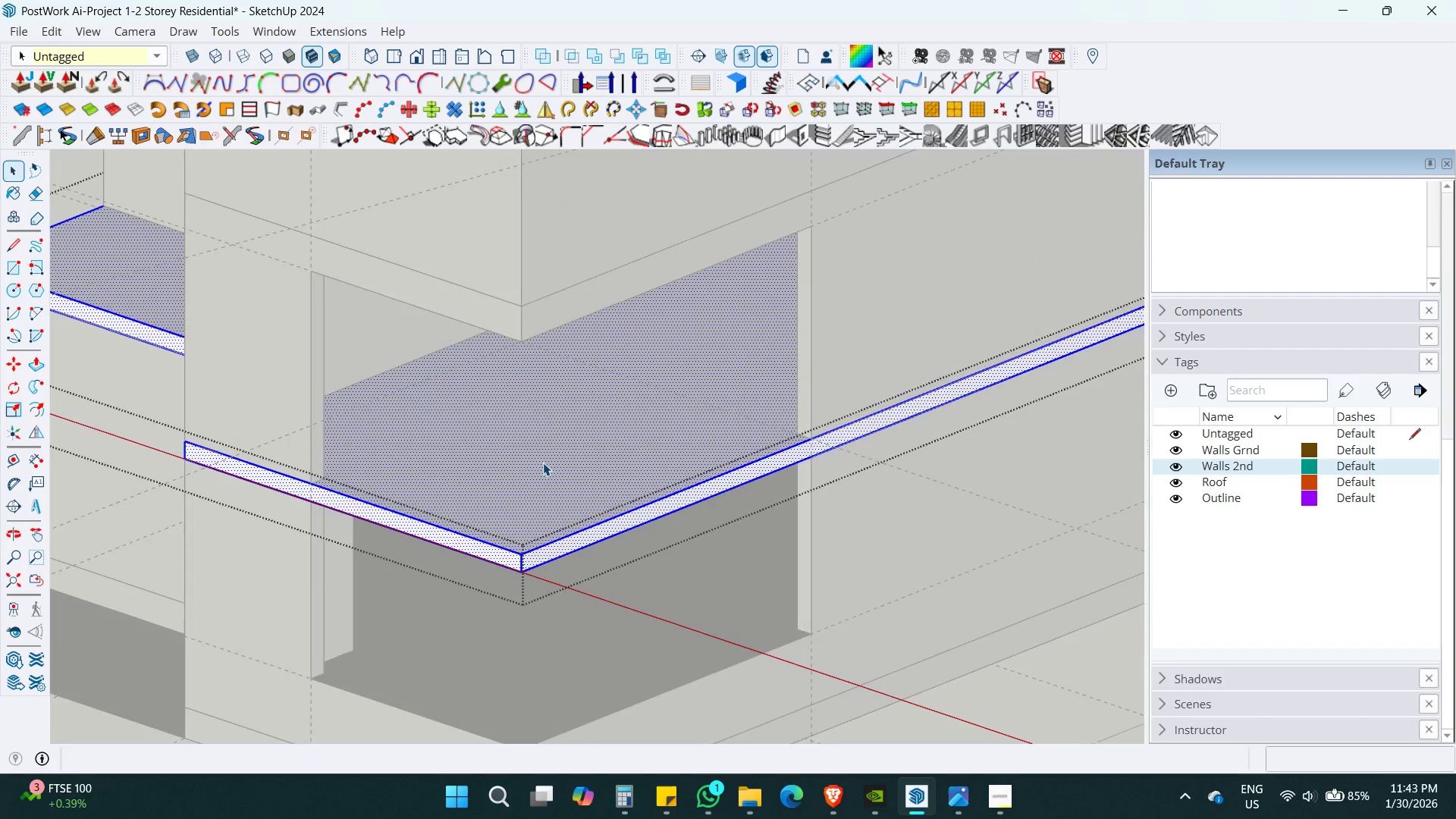 
key(Alt+AltLeft)
 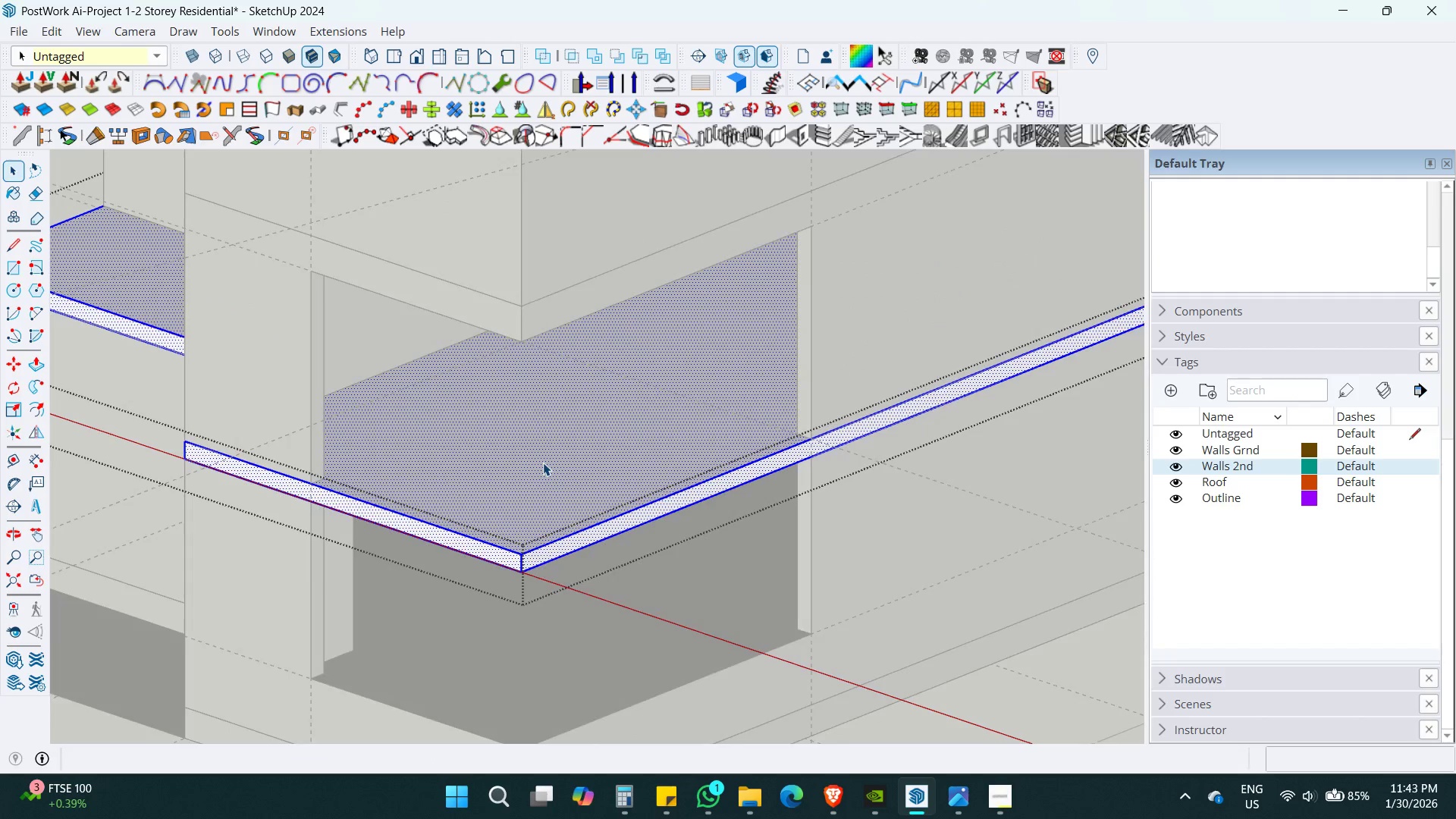 
key(Alt+Z)
 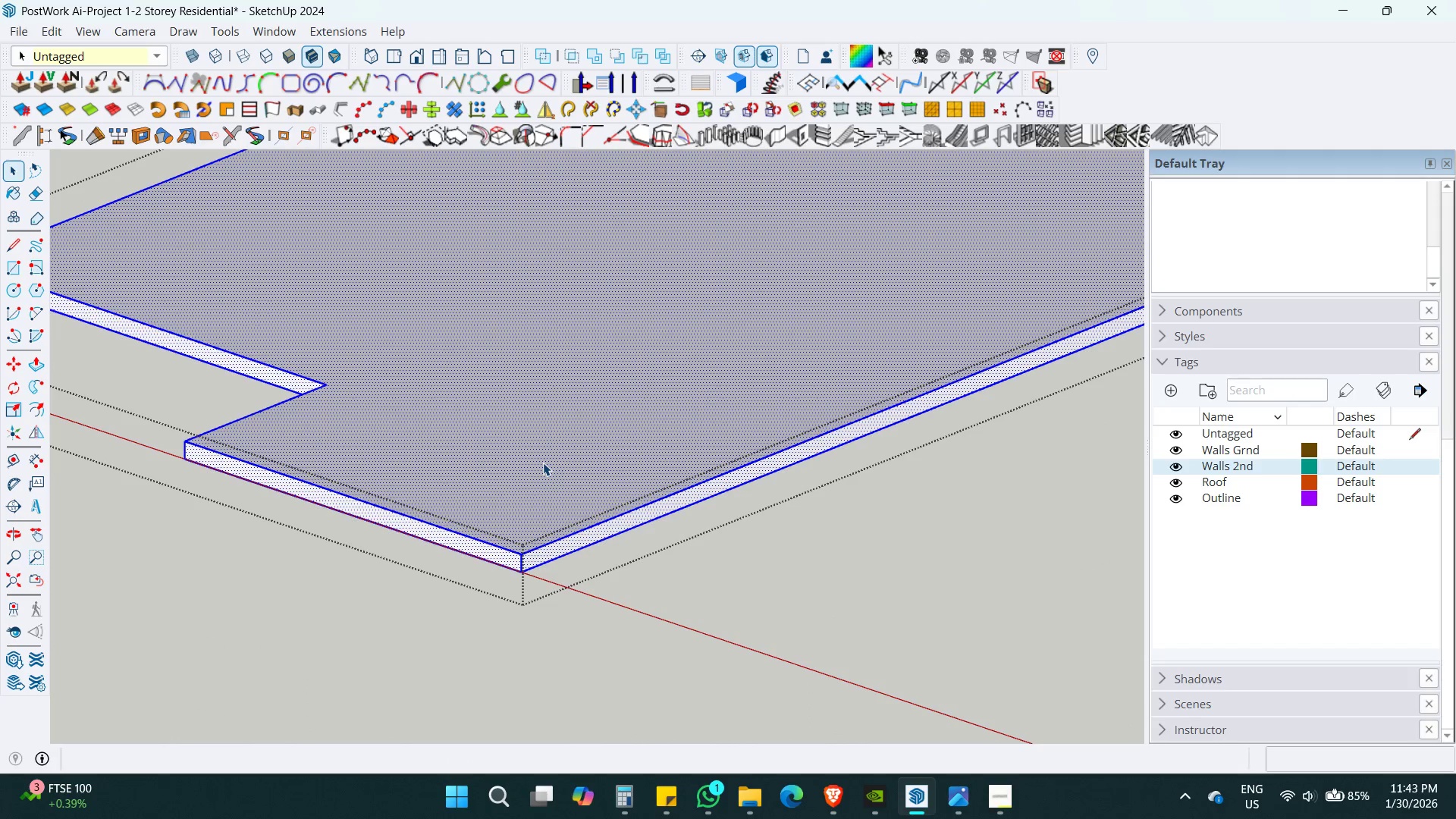 
key(R)
 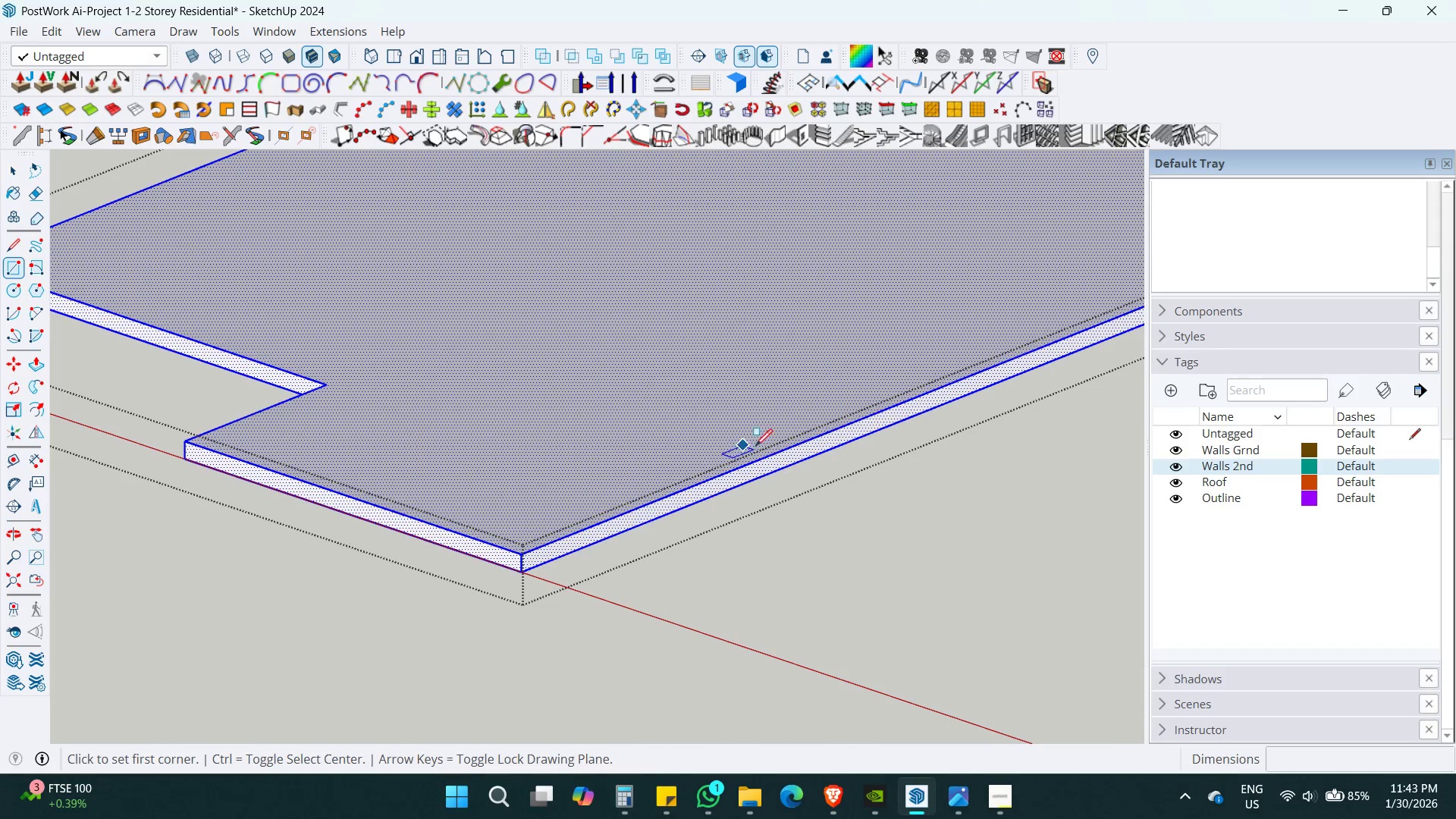 
key(Alt+AltLeft)
 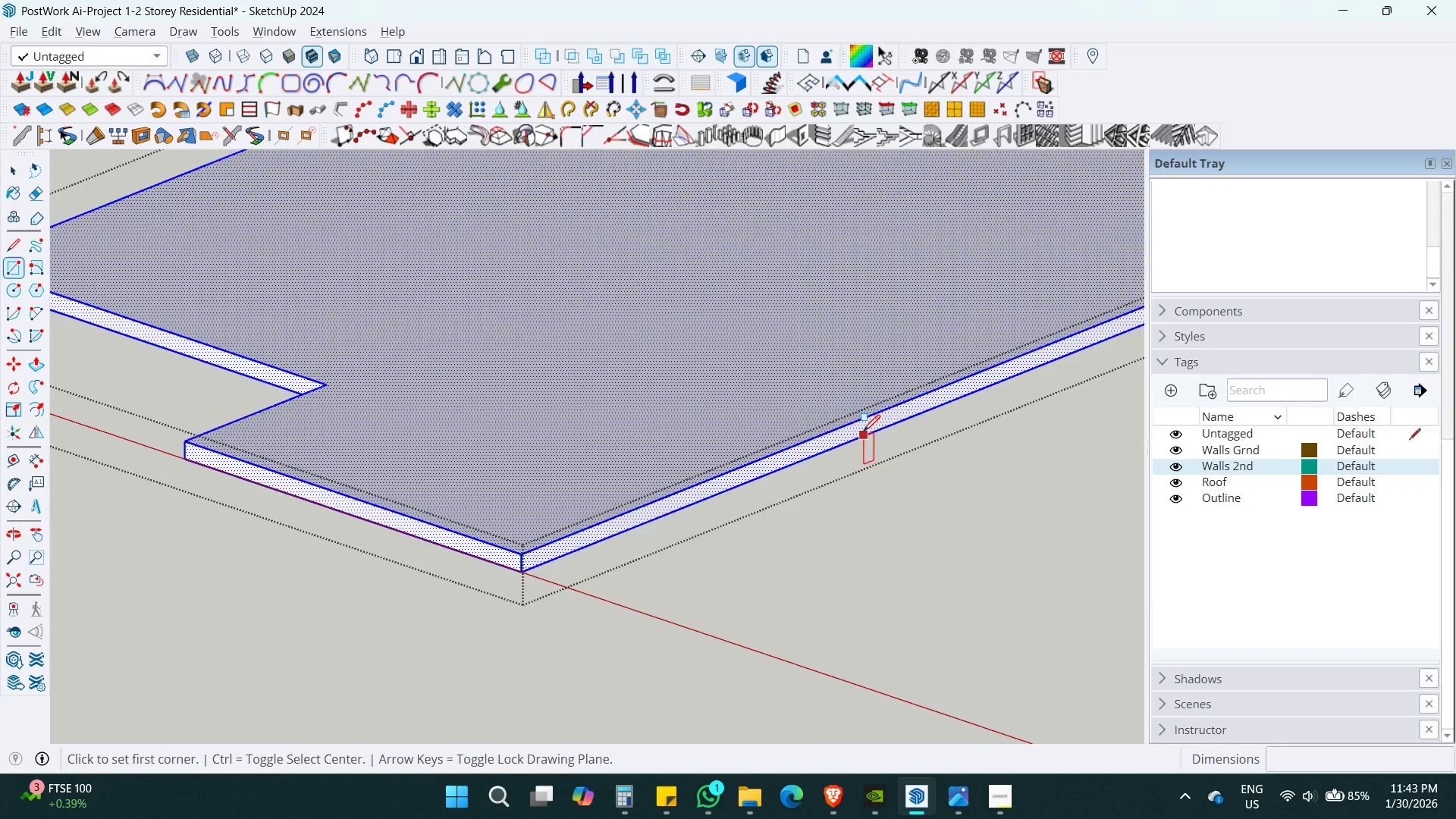 
key(Alt+Z)
 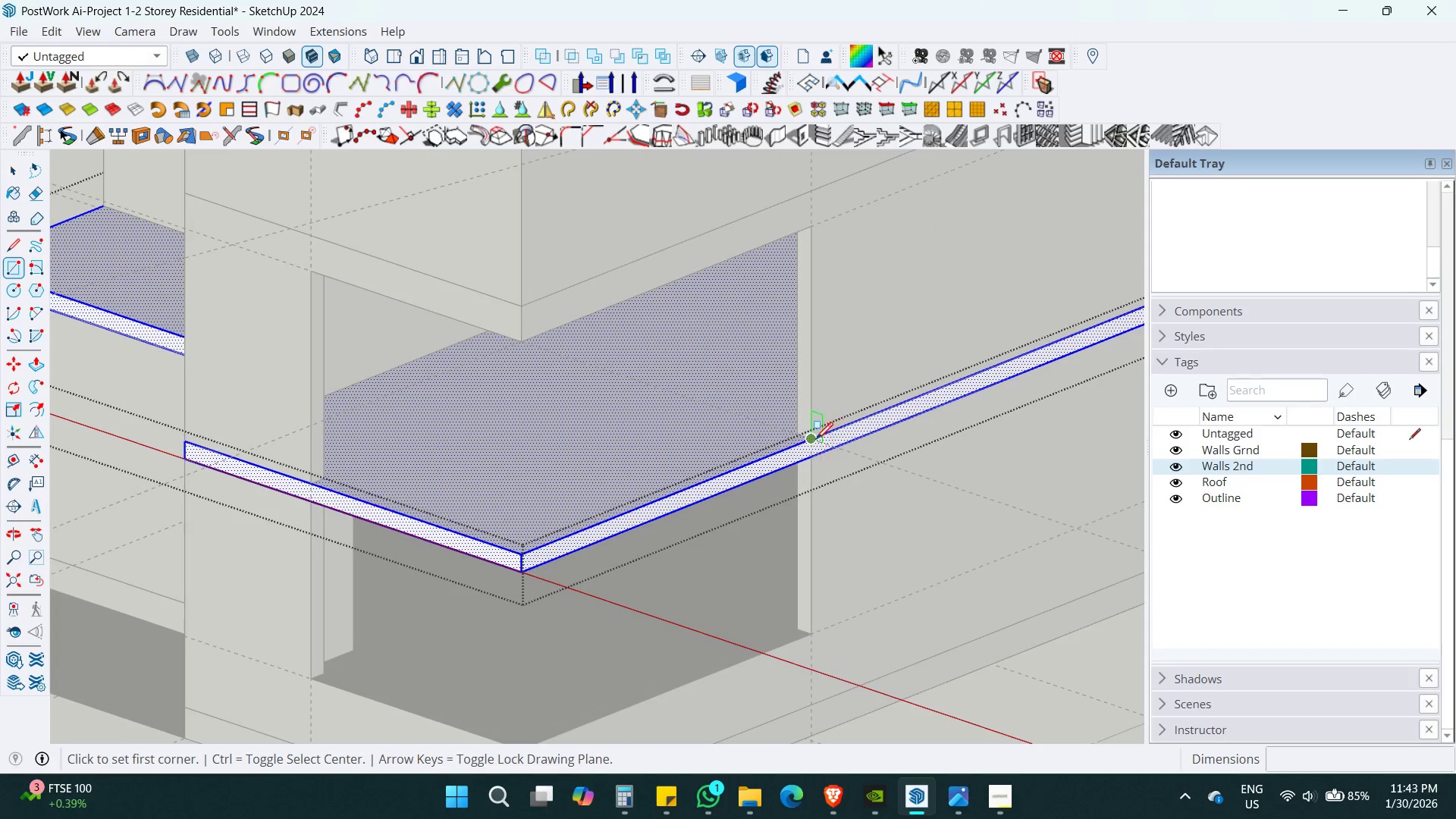 
left_click([814, 441])
 